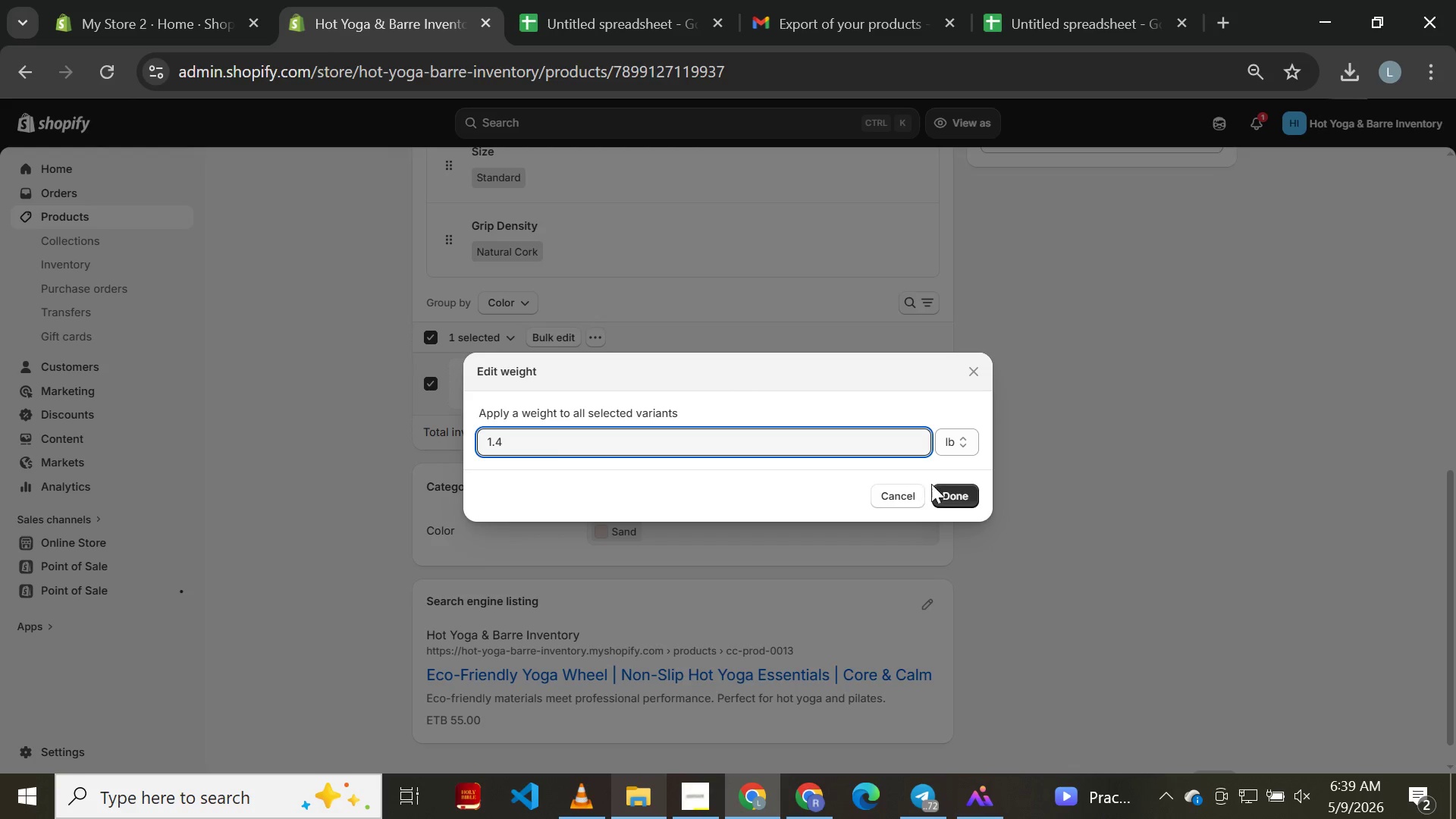 
left_click([958, 494])
 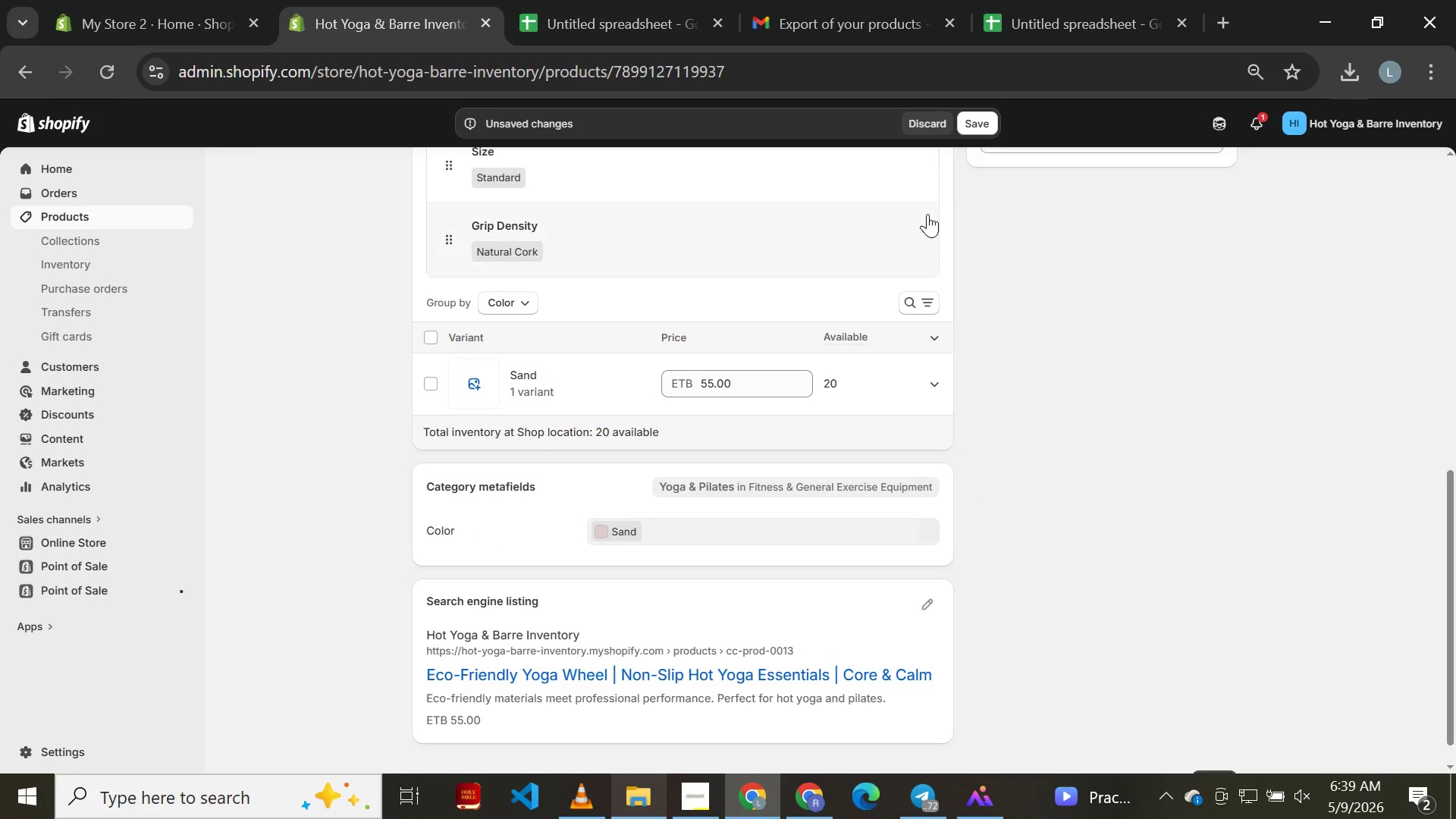 
wait(5.42)
 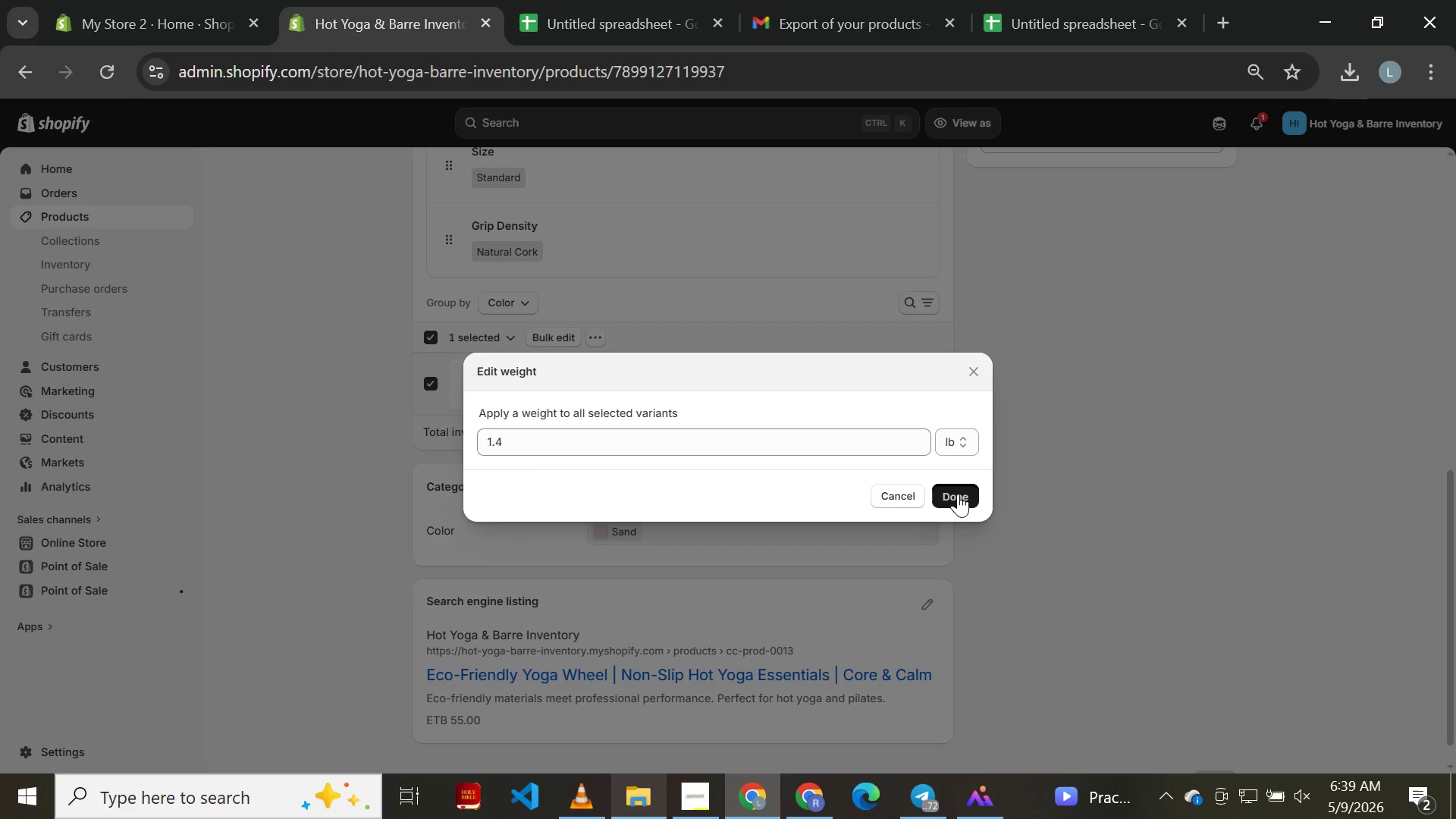 
left_click([971, 125])
 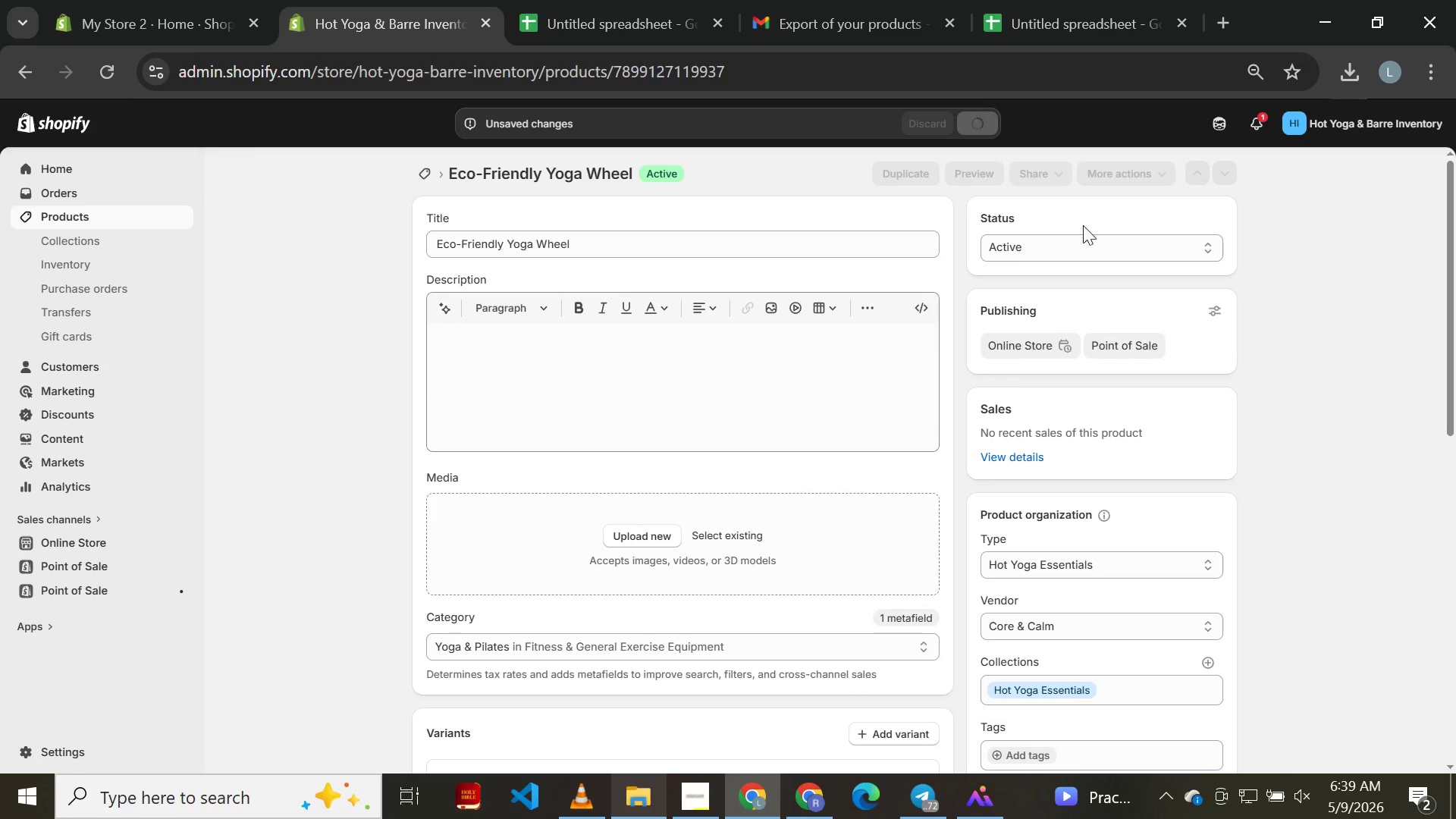 
left_click([544, 11])
 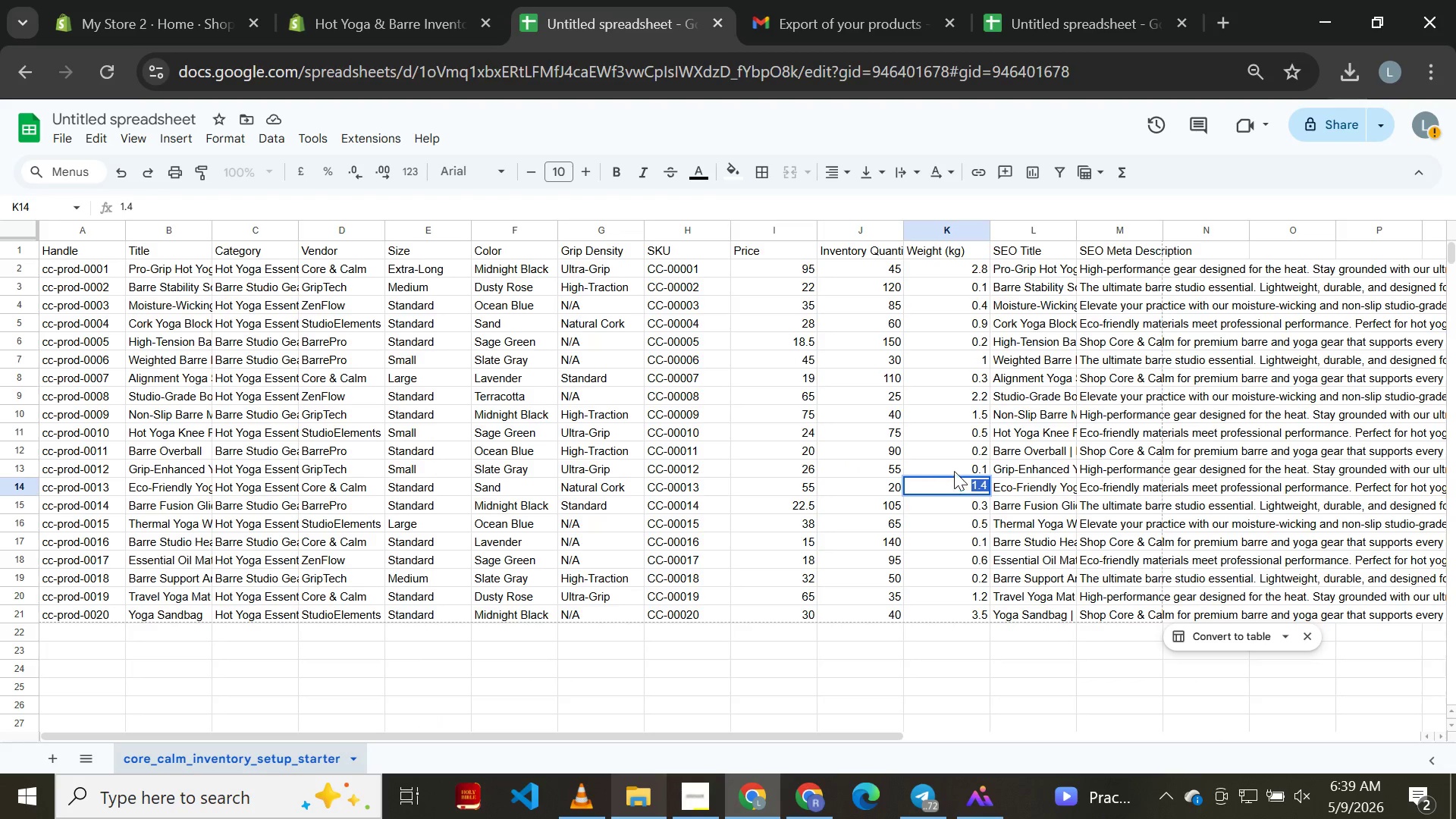 
left_click([958, 464])
 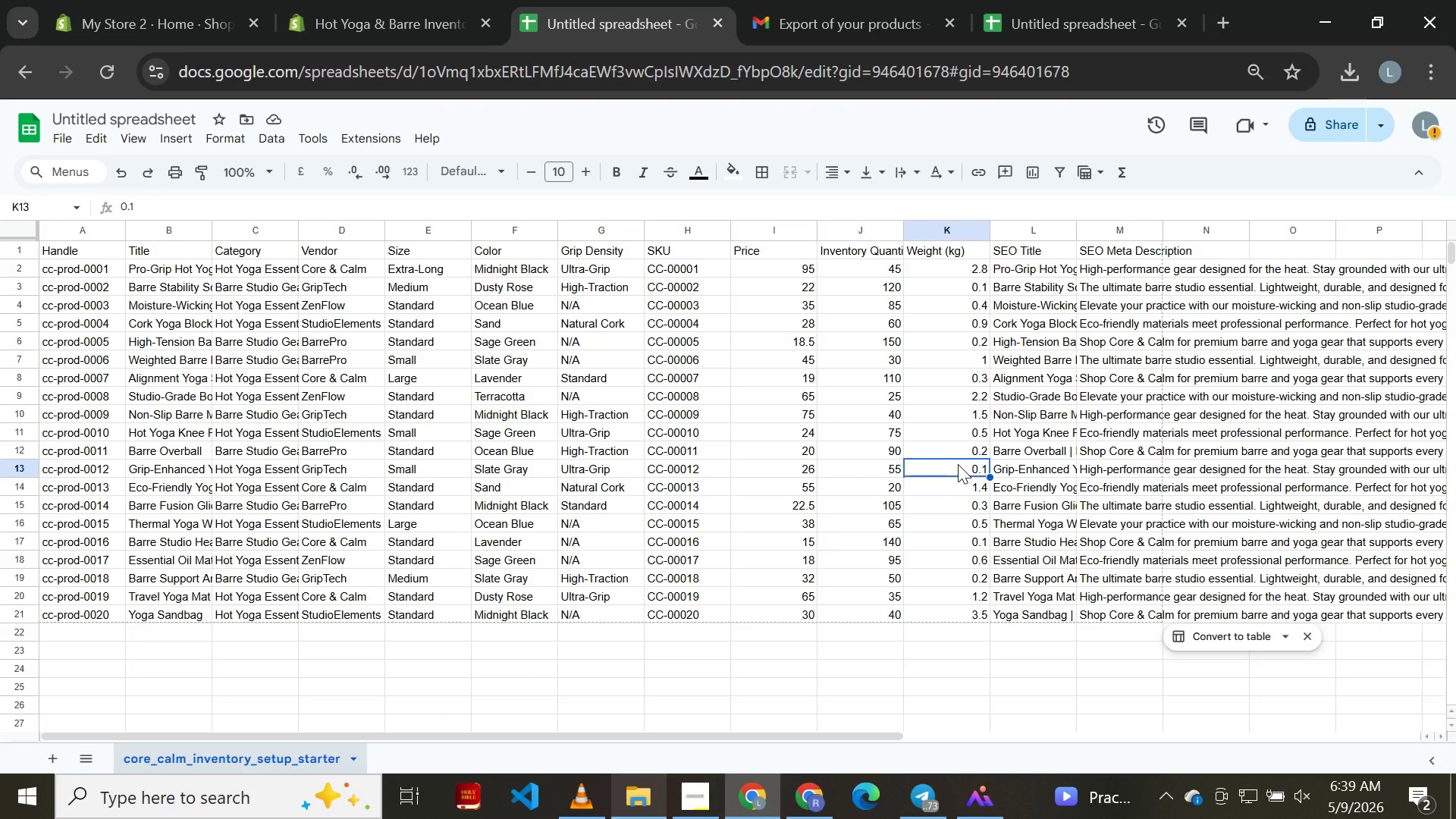 
key(Control+A)
 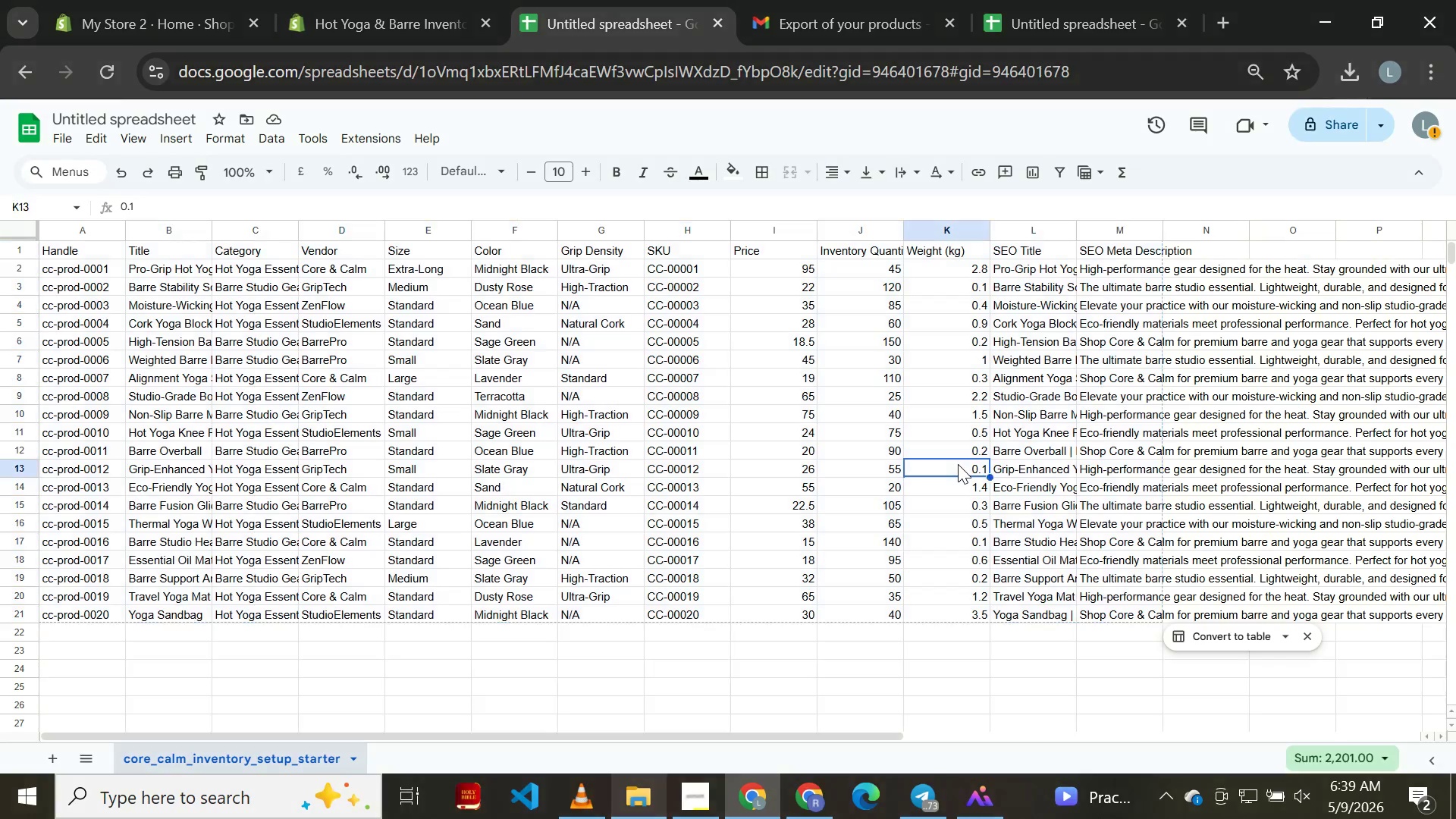 
double_click([958, 464])
 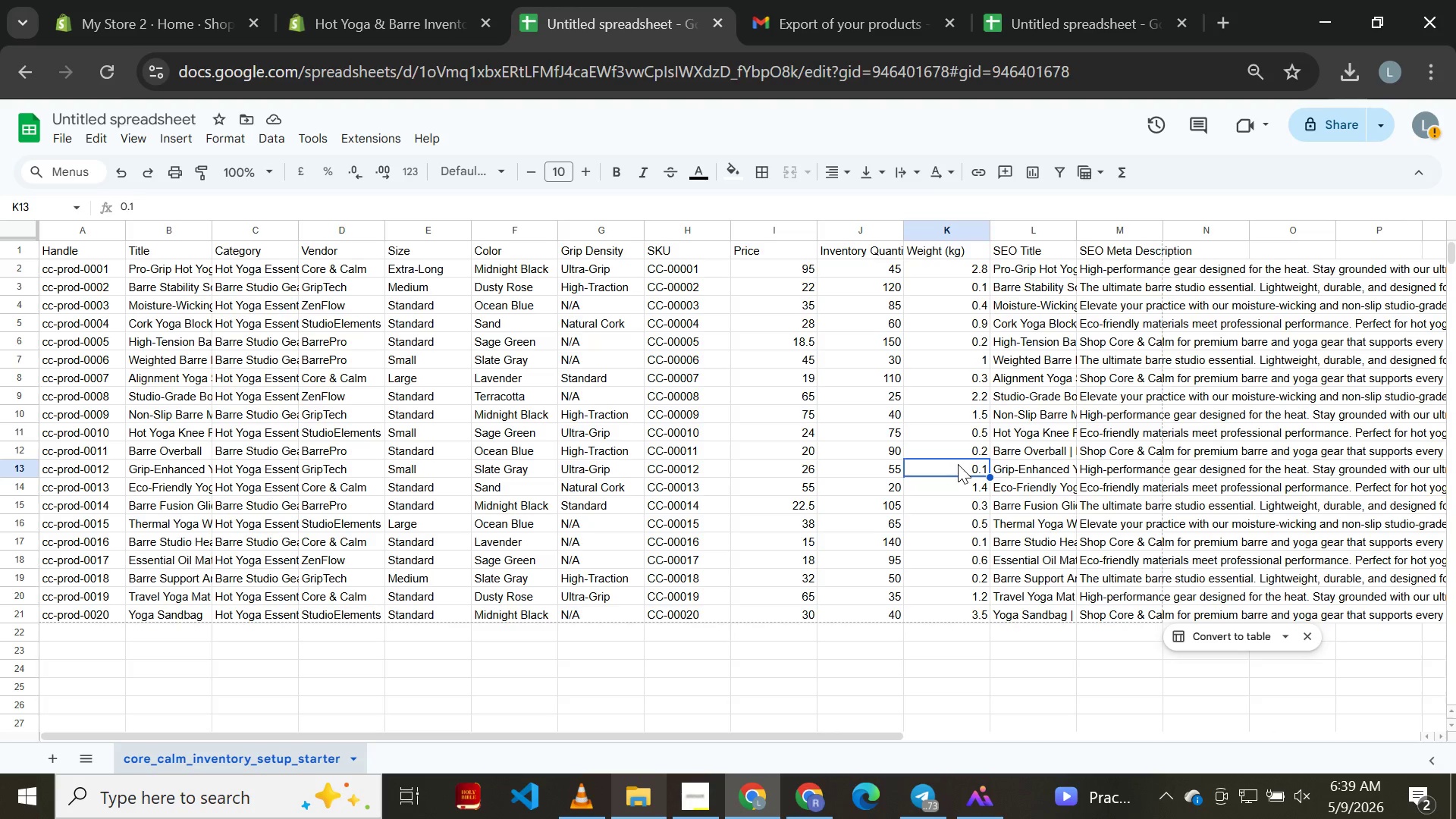 
triple_click([958, 464])
 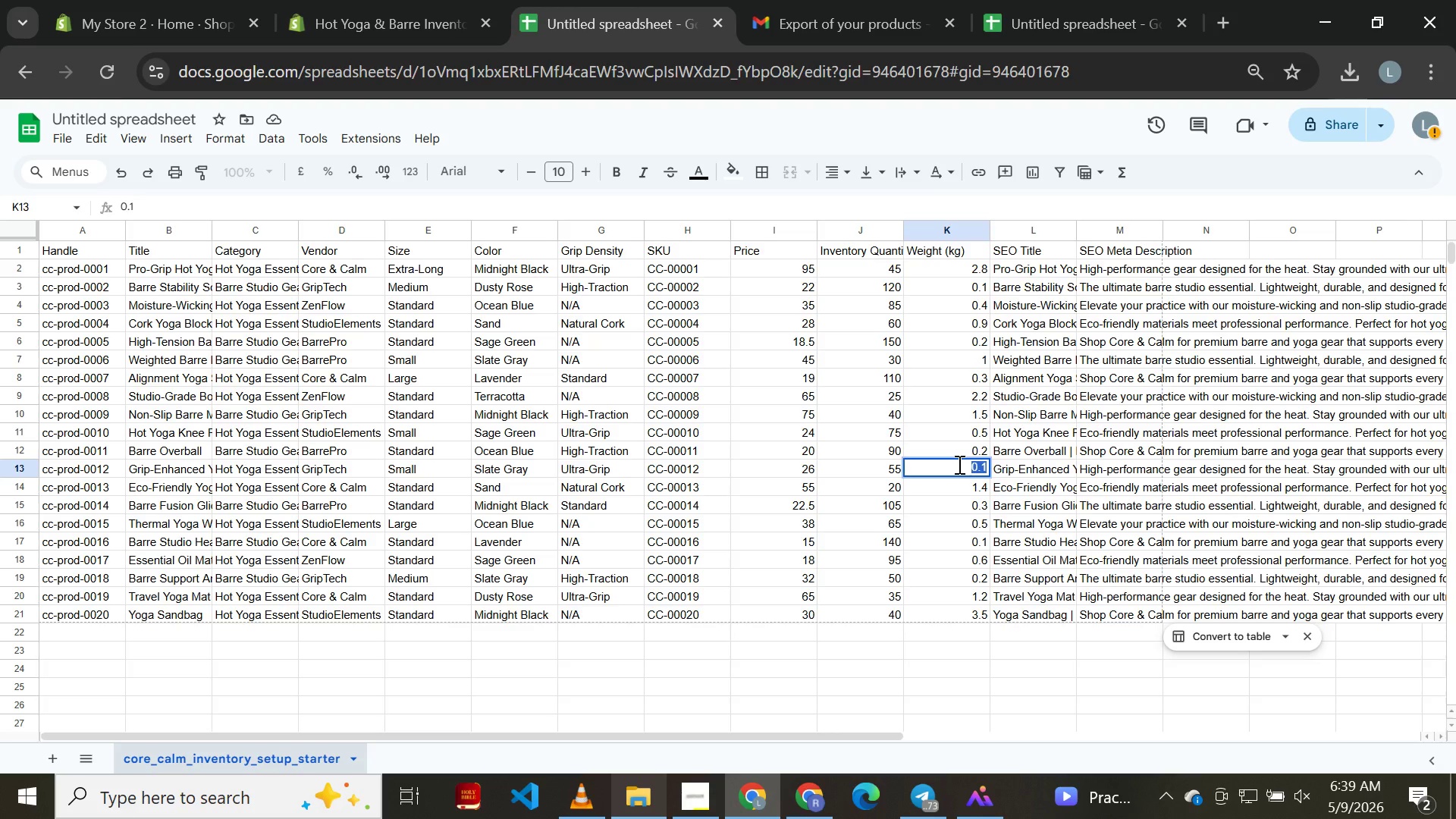 
key(Control+C)
 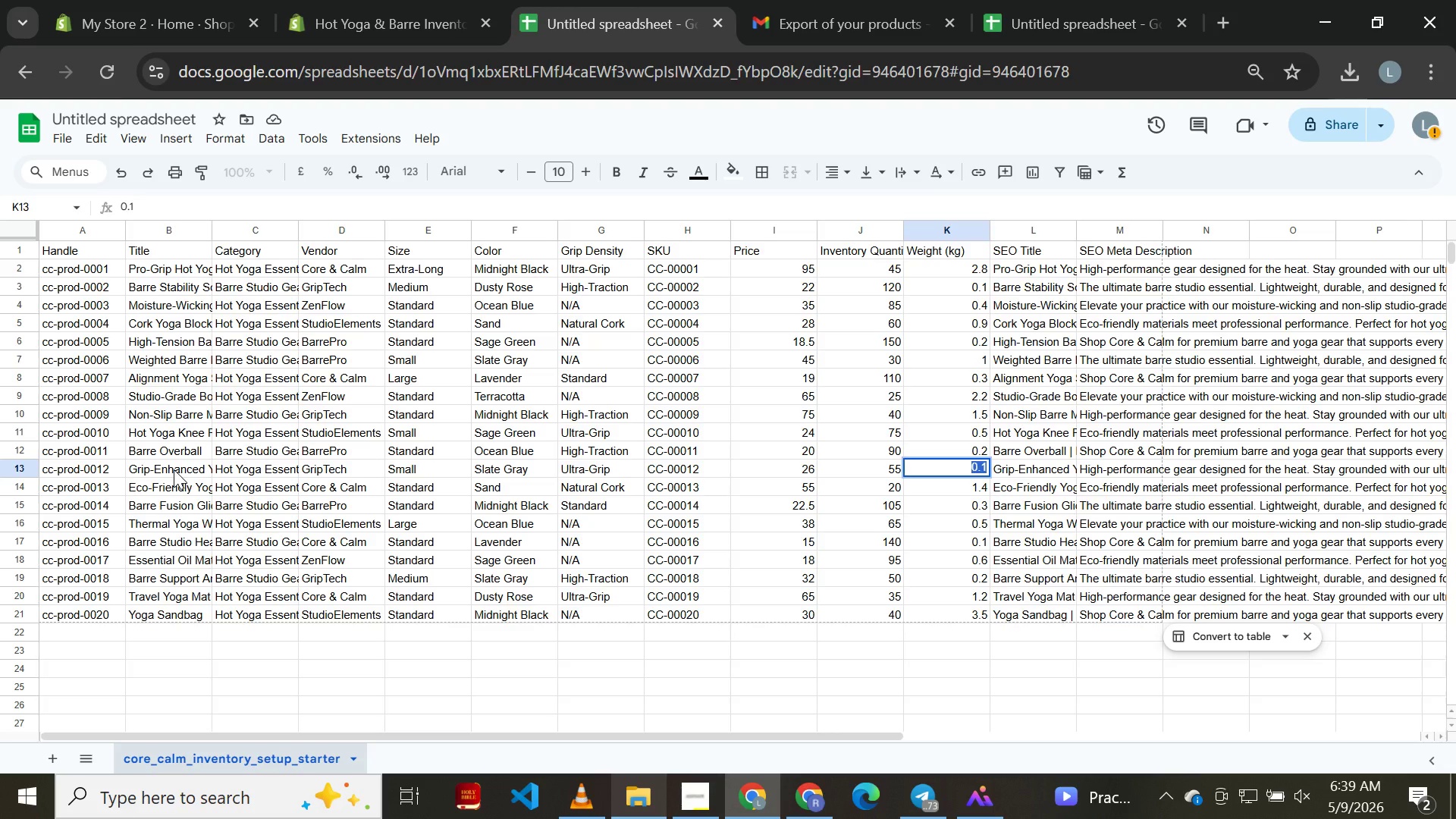 
left_click([381, 18])
 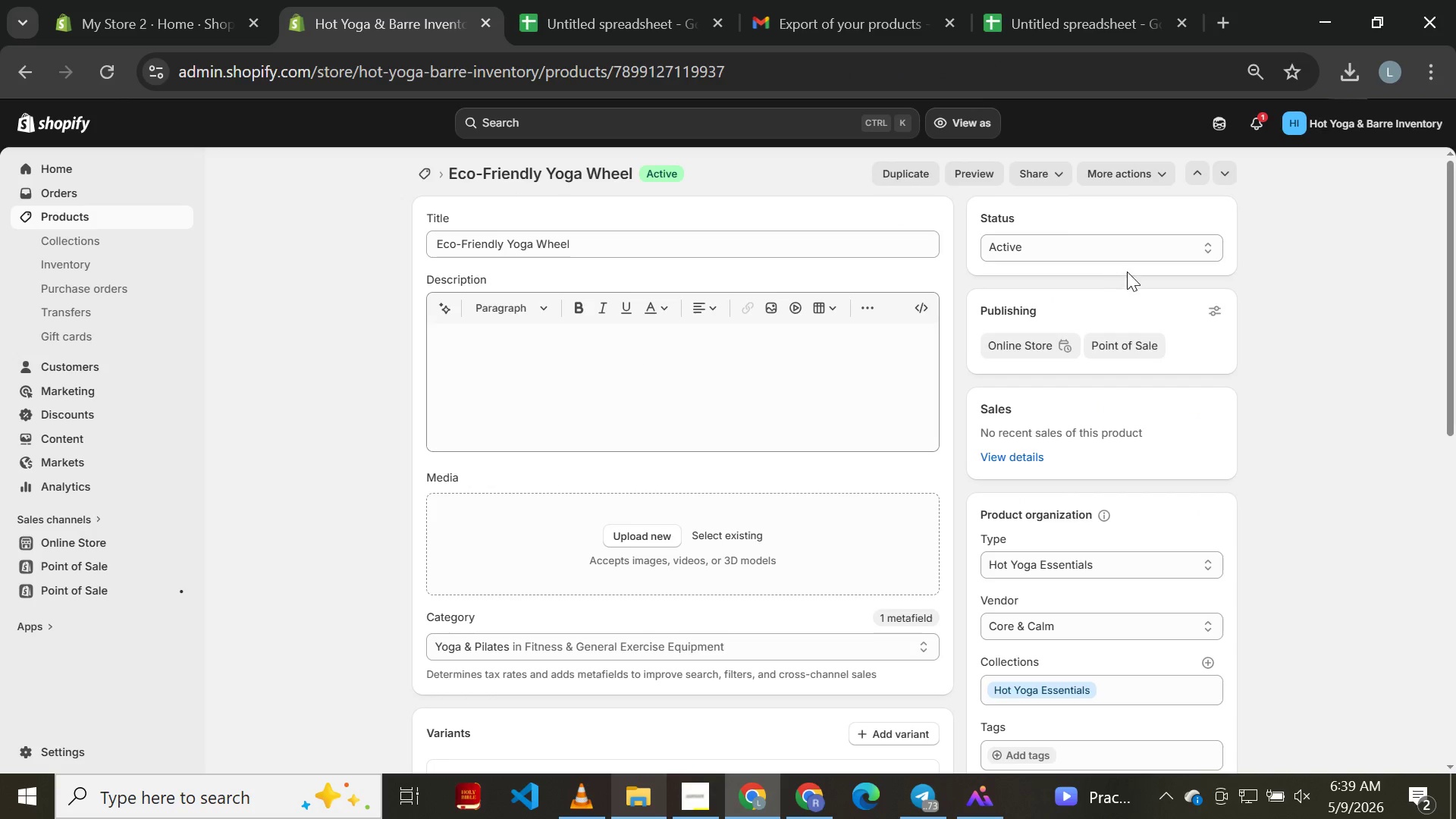 
left_click([1223, 162])
 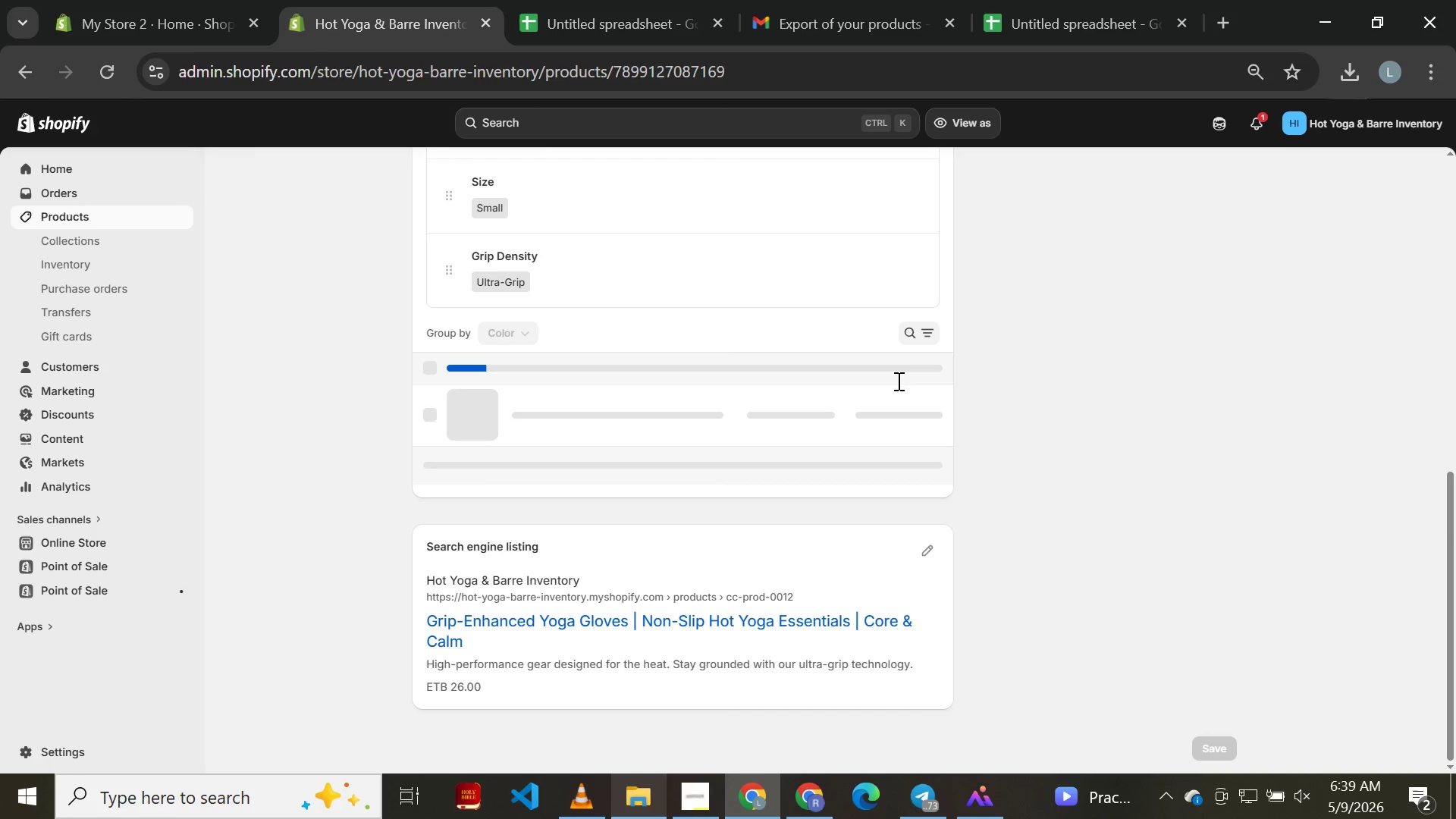 
mouse_move([621, 475])
 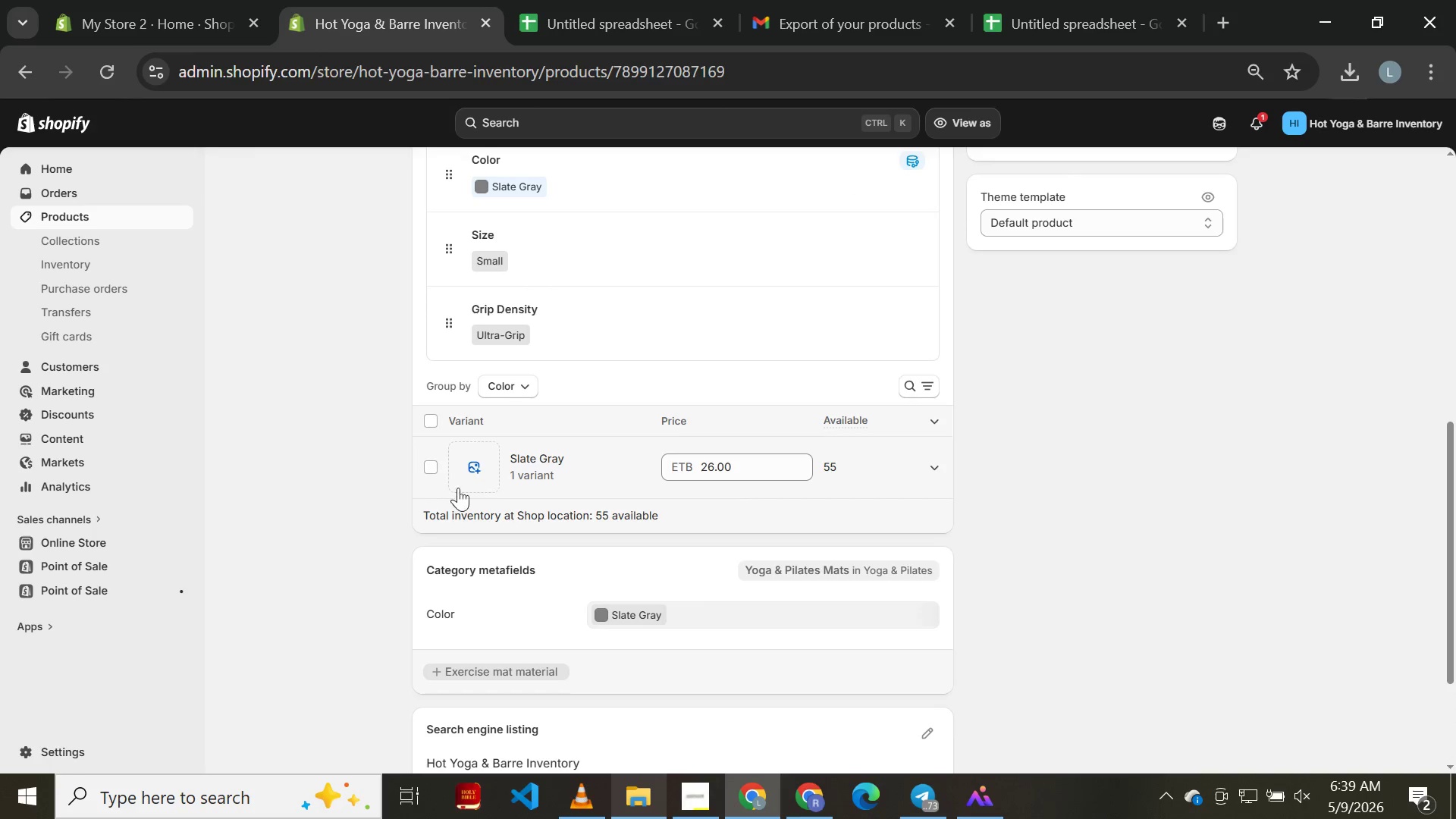 
left_click([426, 416])
 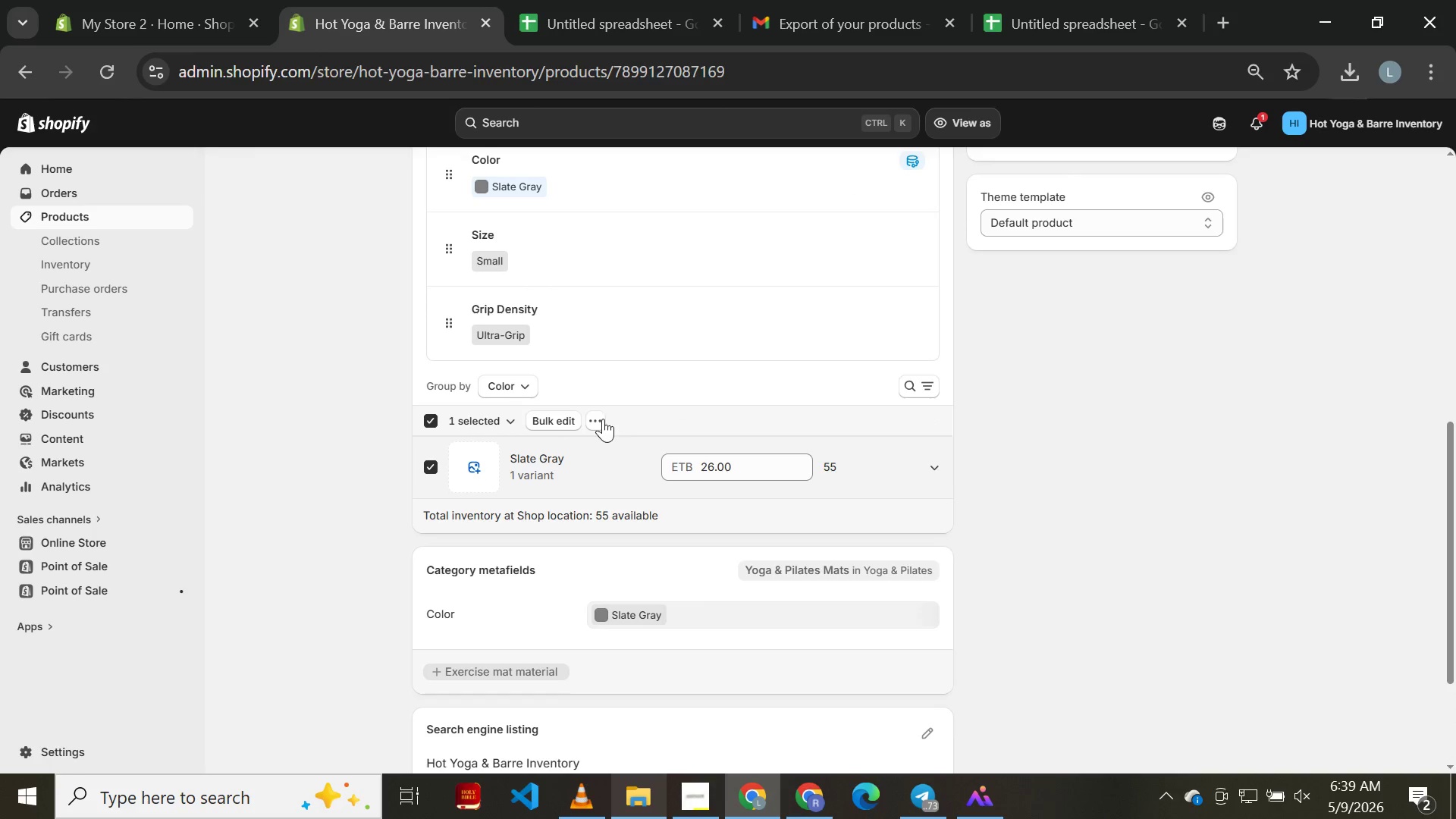 
left_click([597, 419])
 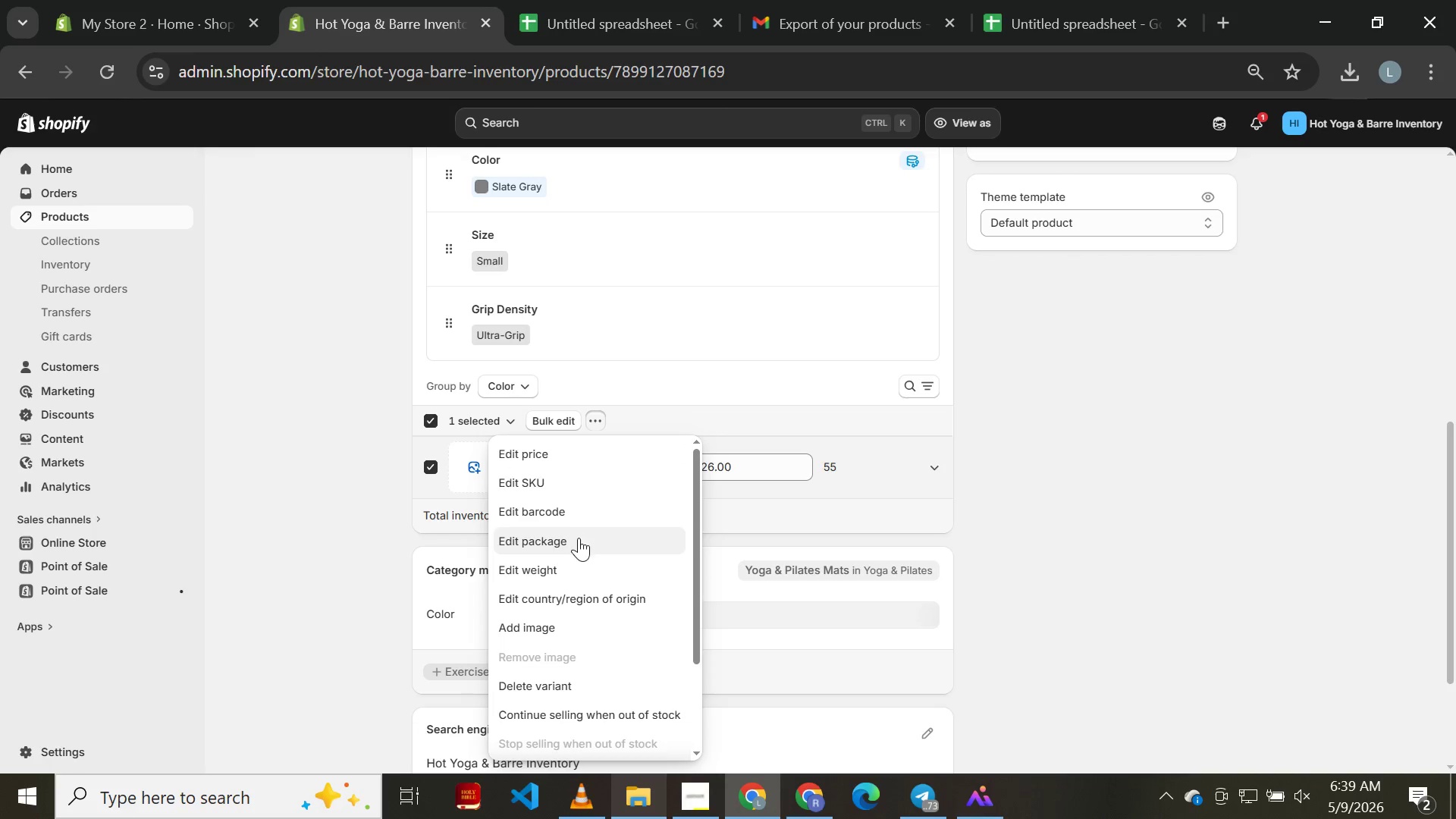 
left_click([582, 568])
 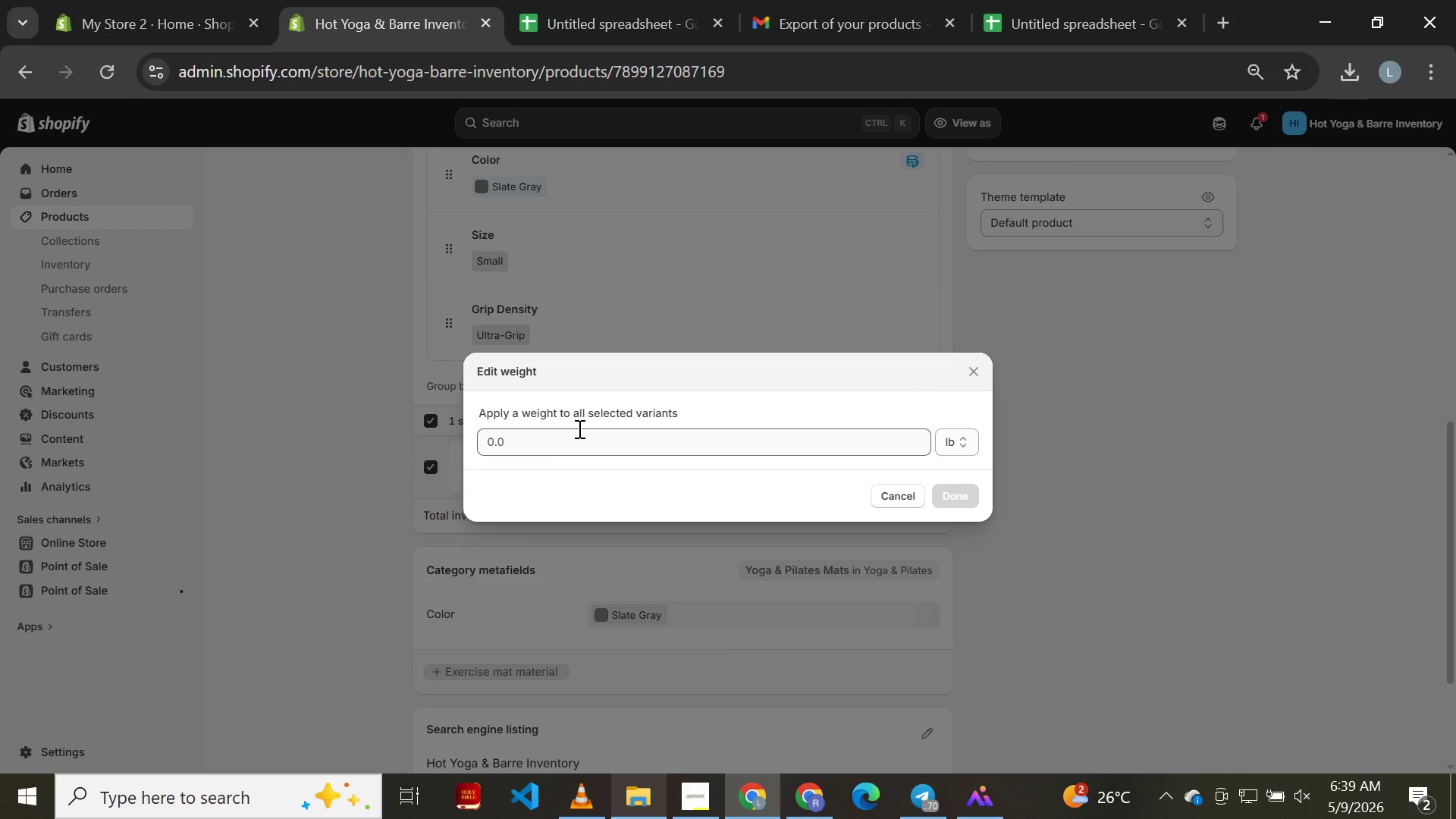 
left_click([578, 435])
 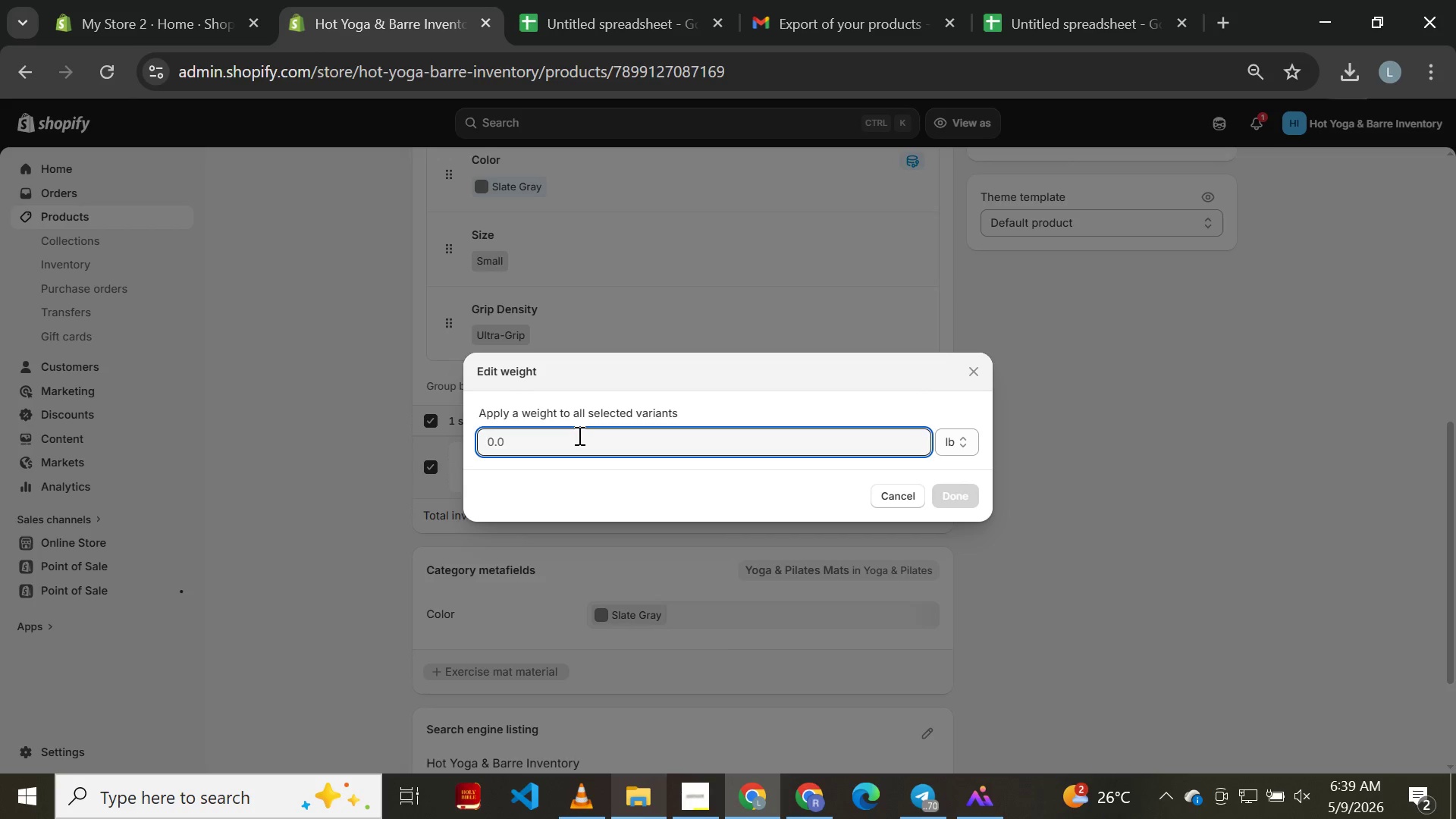 
key(Control+V)
 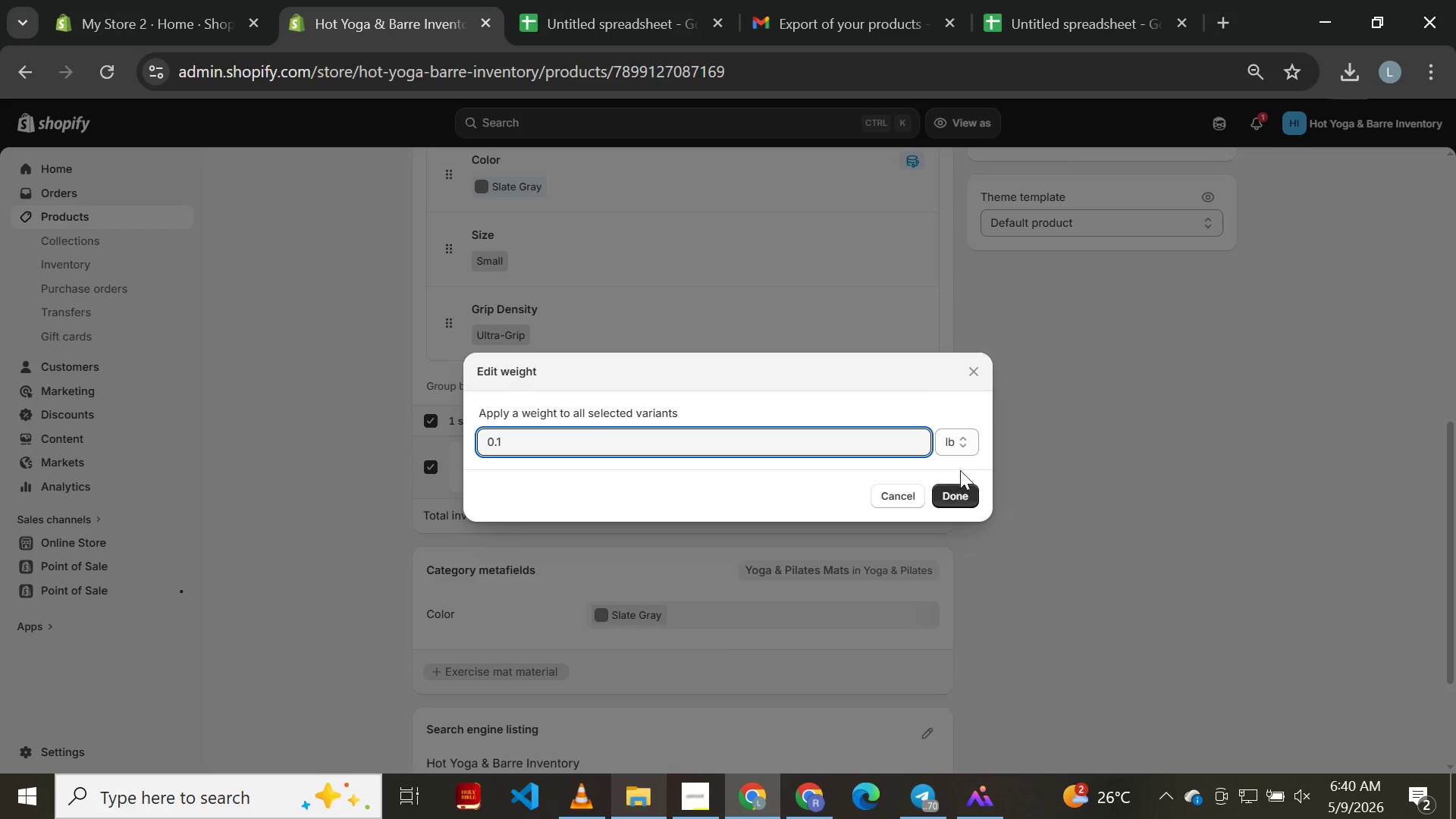 
left_click([960, 448])
 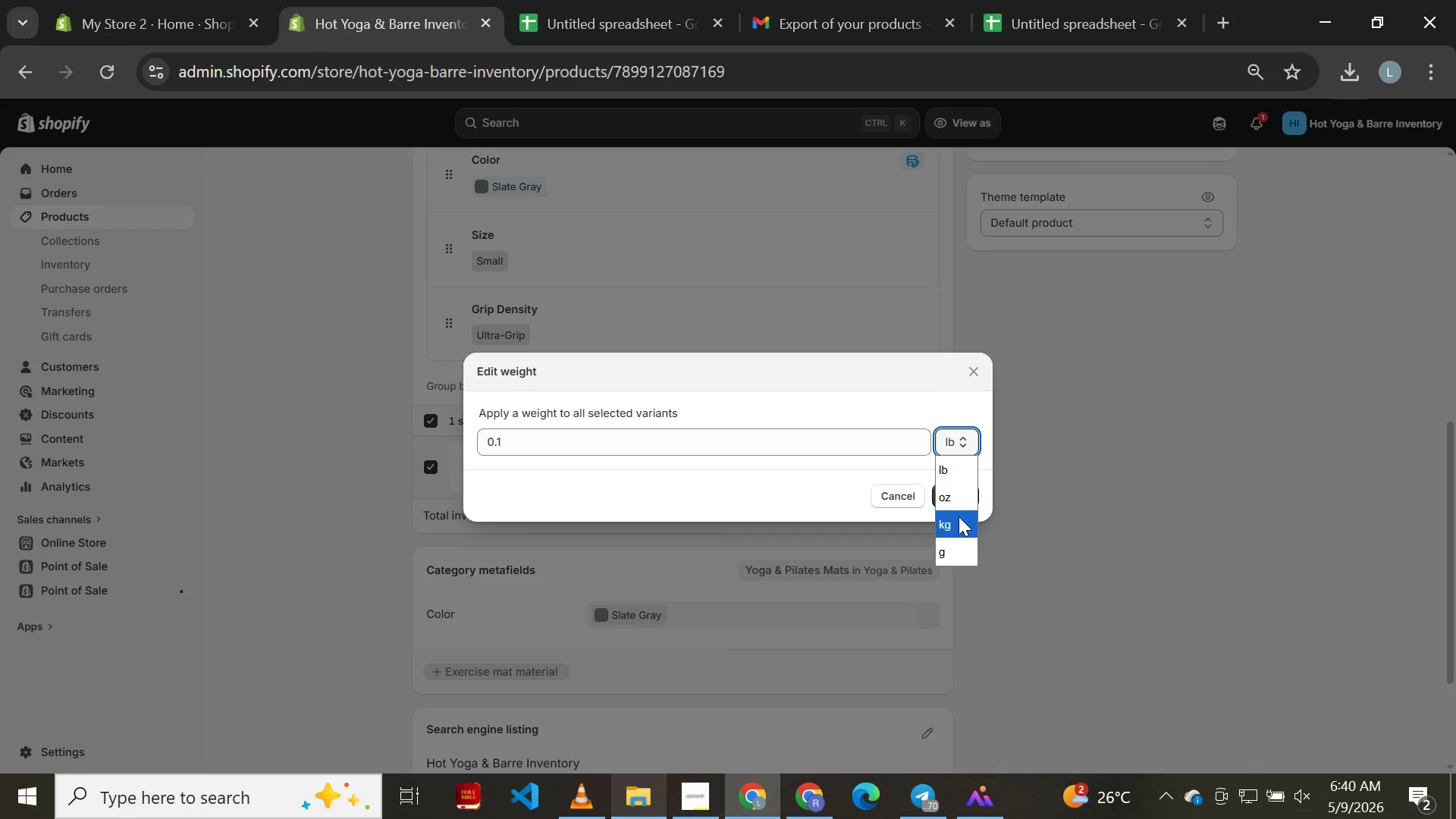 
left_click([959, 516])
 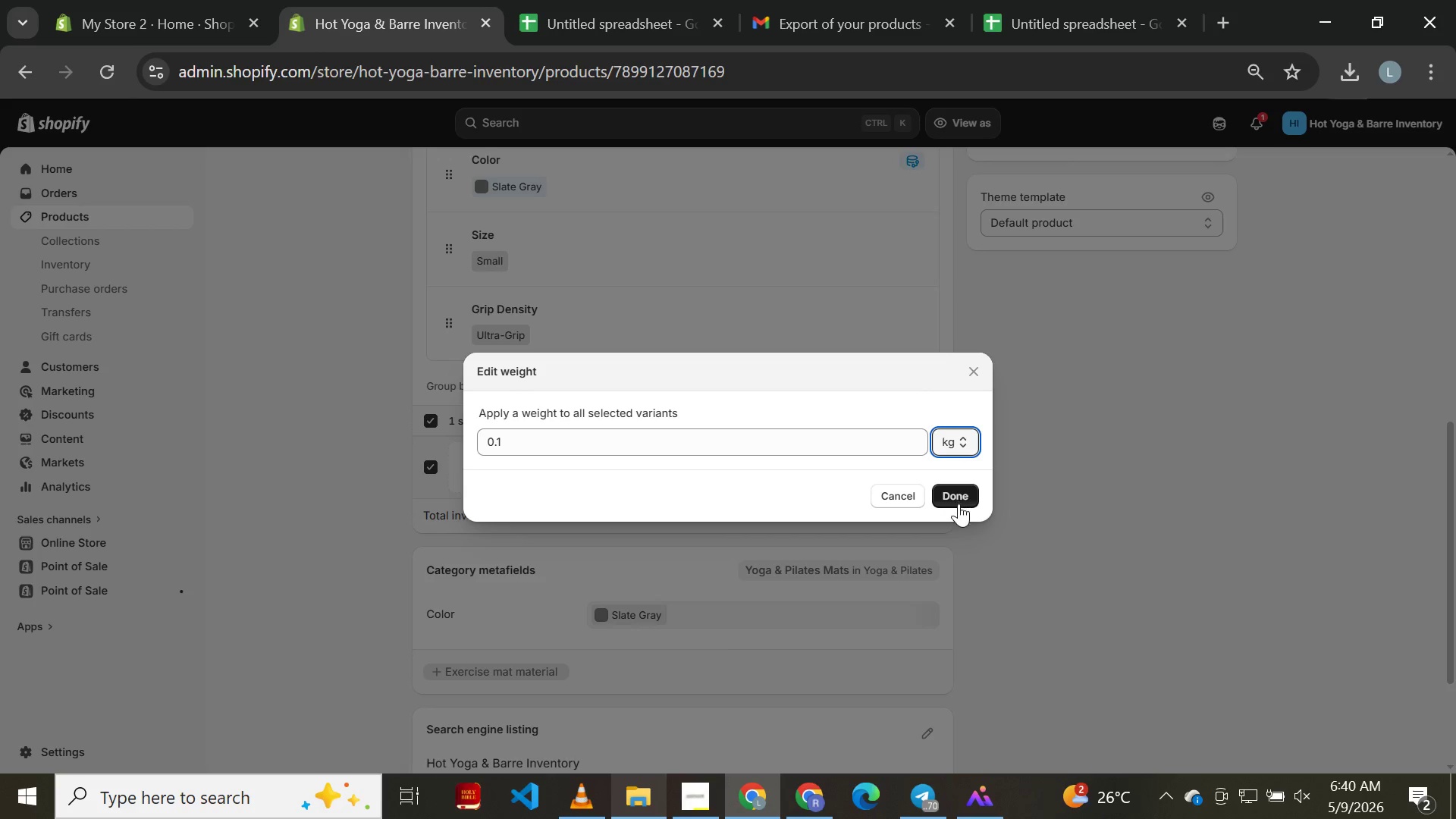 
left_click([959, 484])
 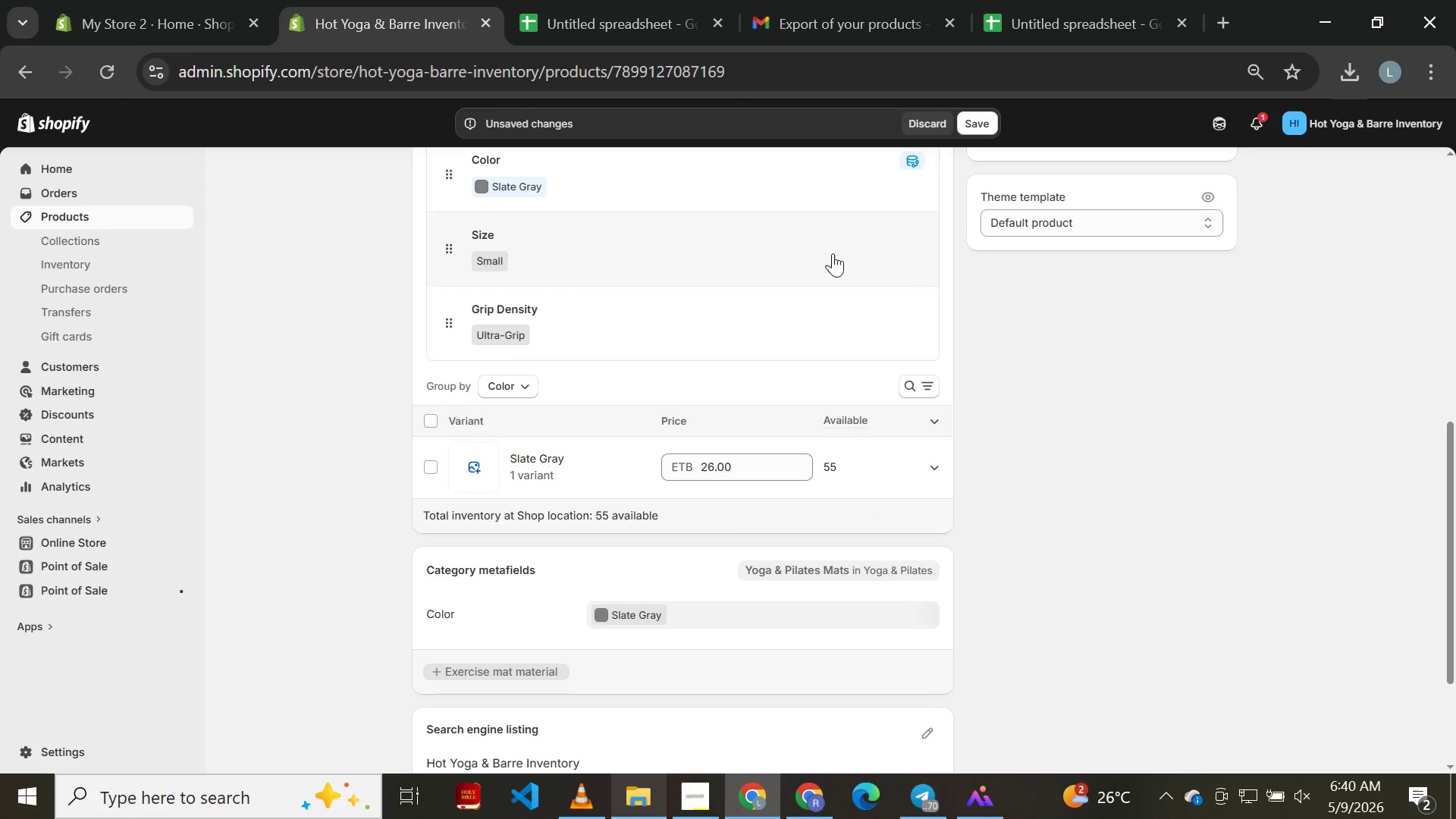 
left_click([981, 122])
 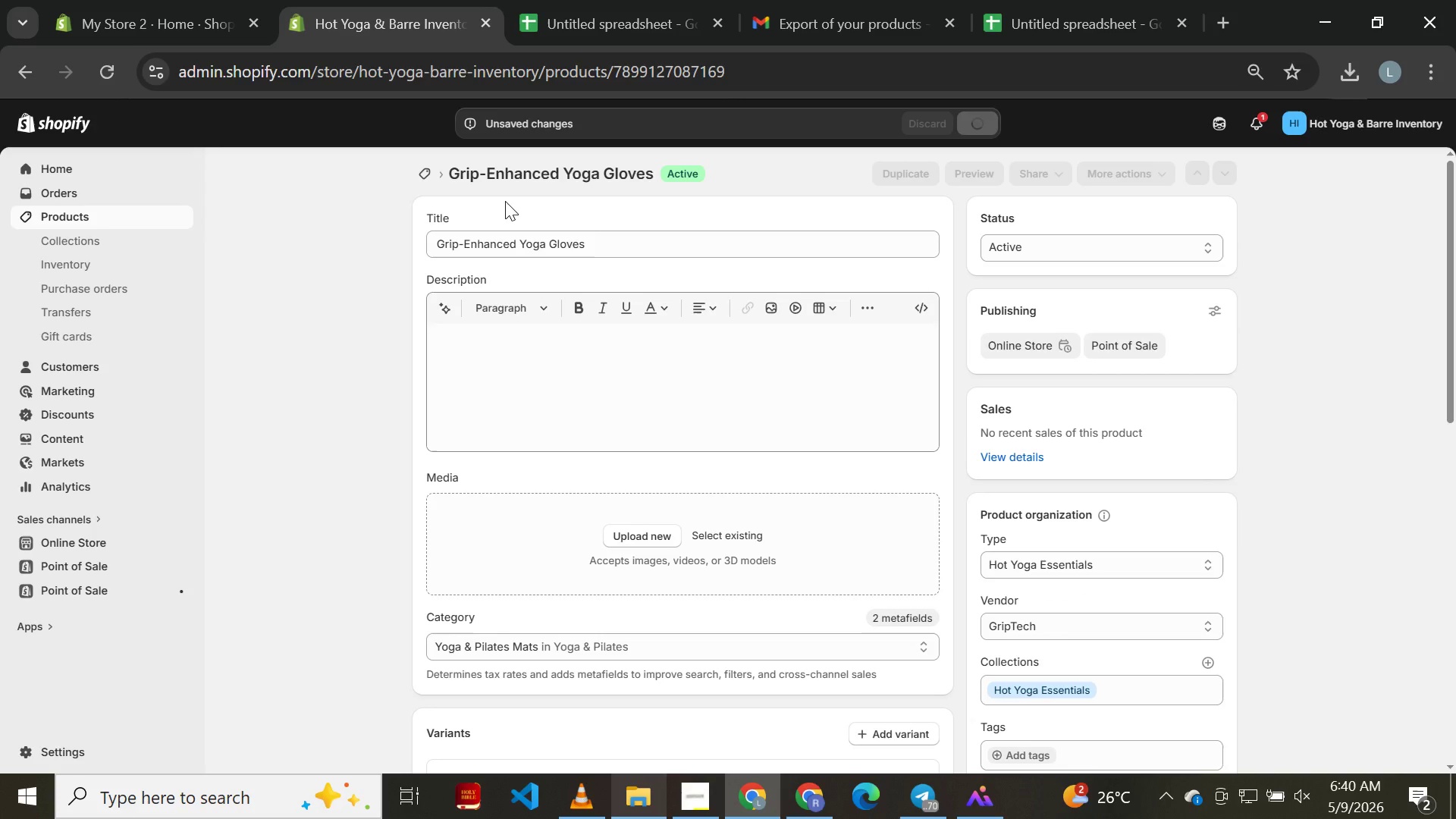 
wait(5.17)
 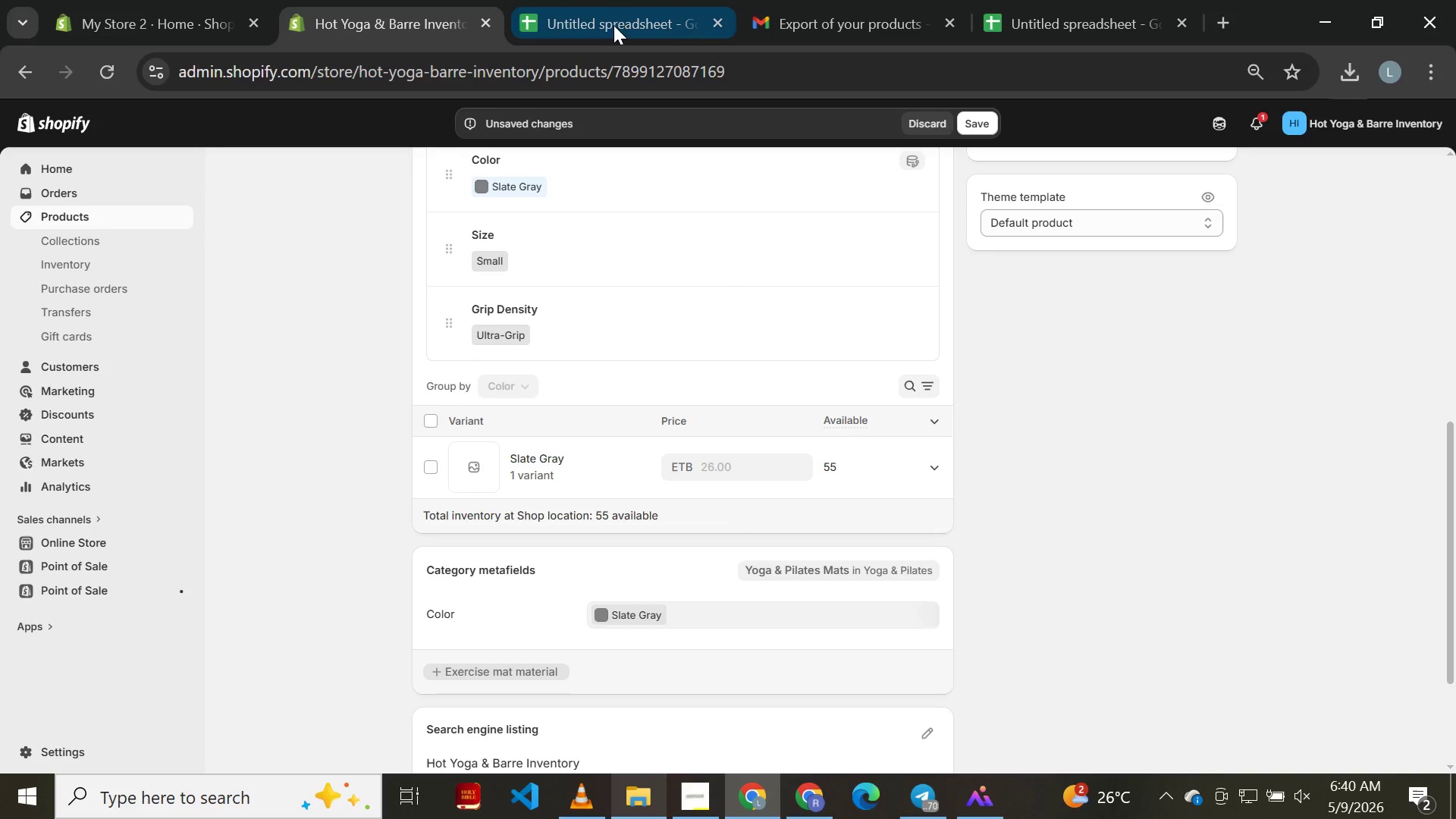 
left_click([570, 4])
 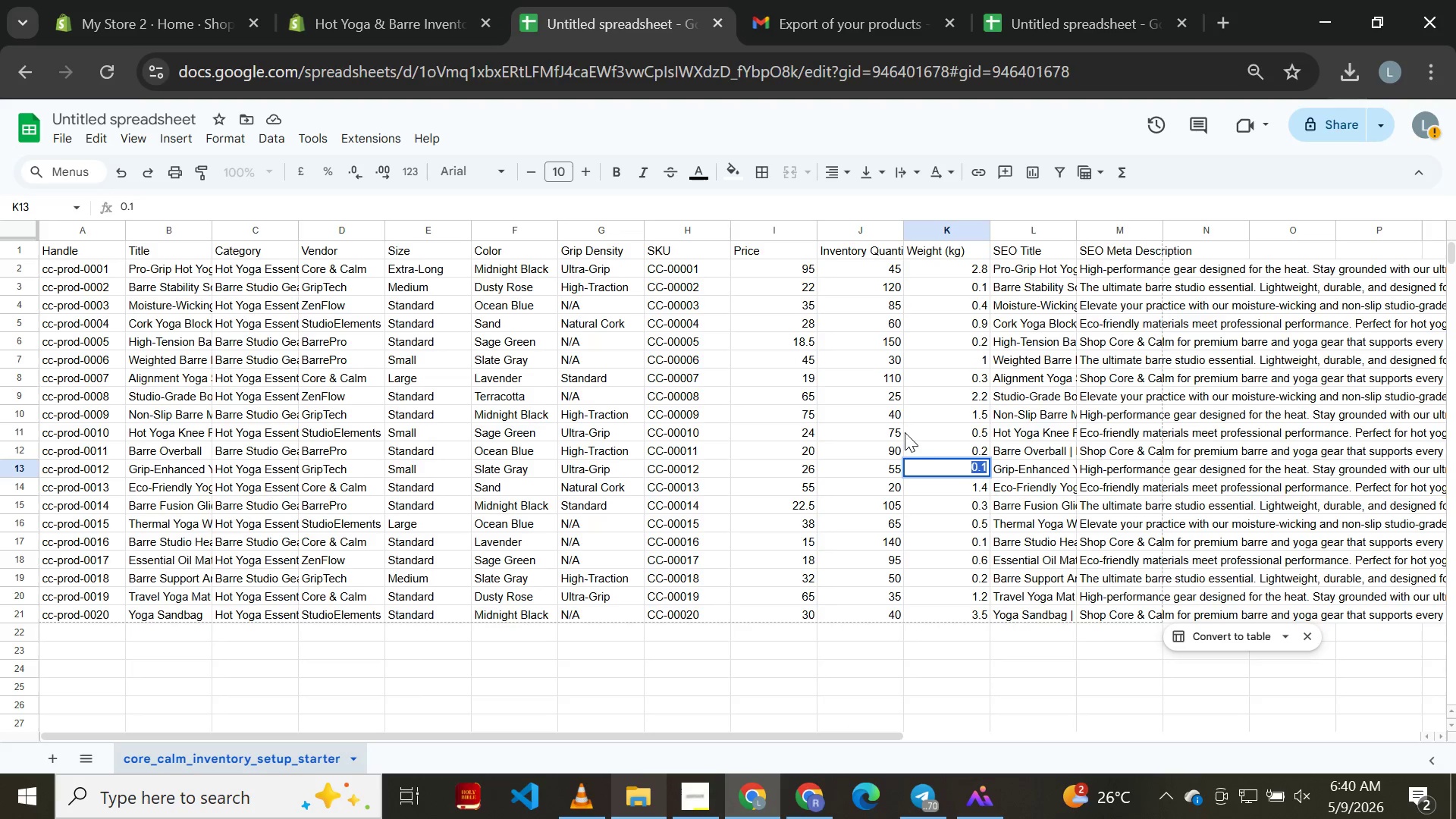 
left_click([931, 444])
 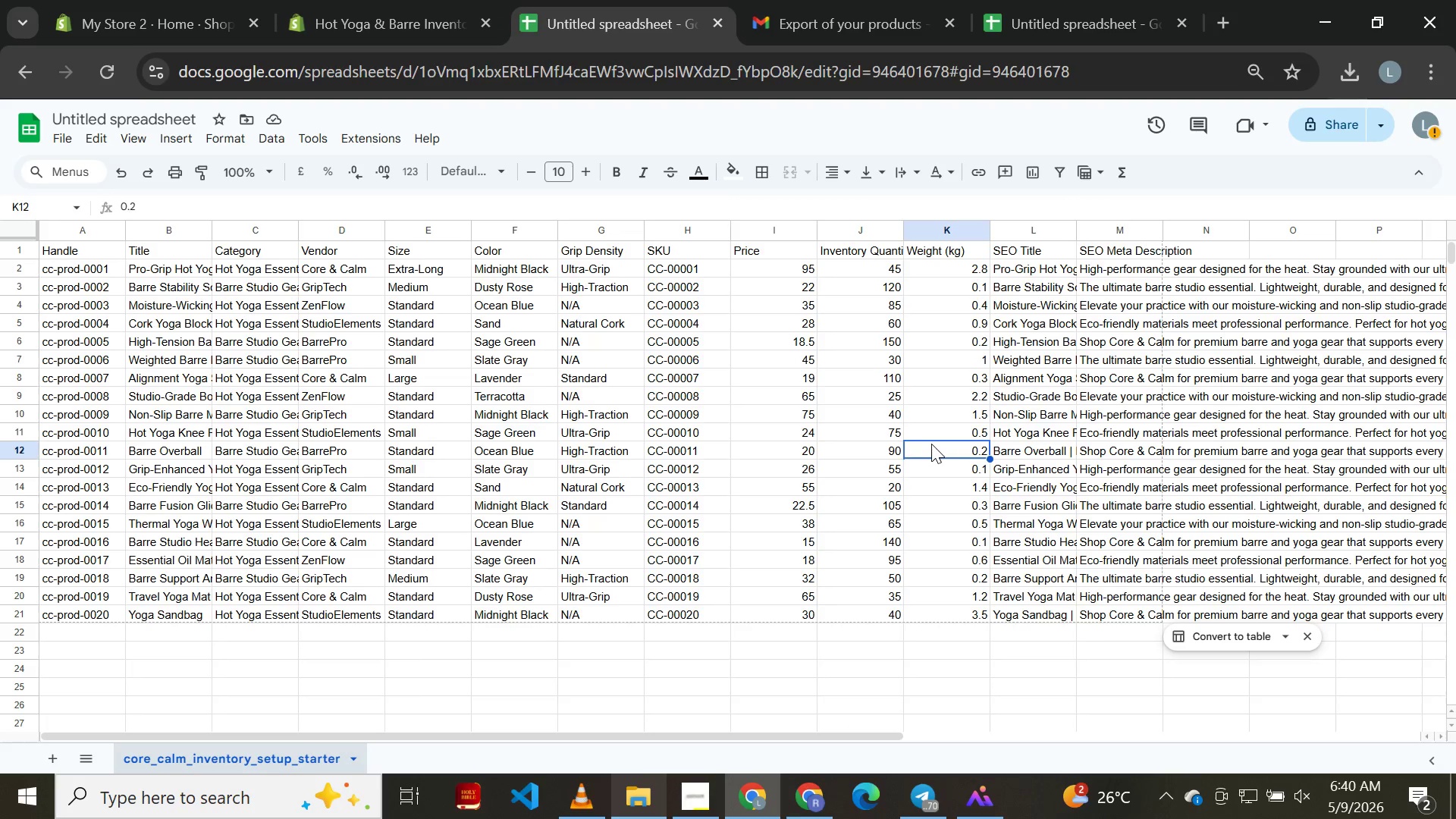 
double_click([931, 444])
 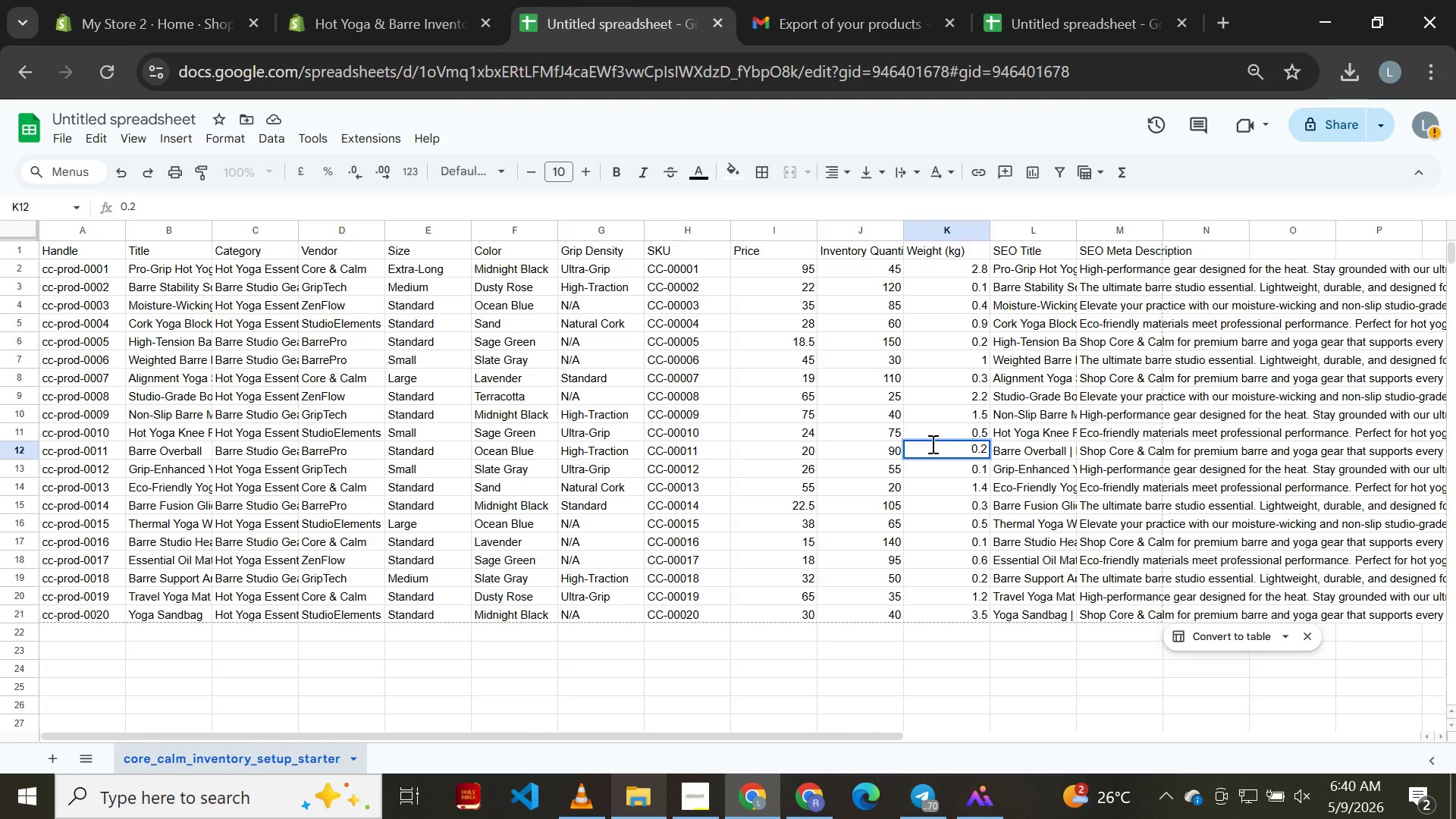 
key(Control+A)
 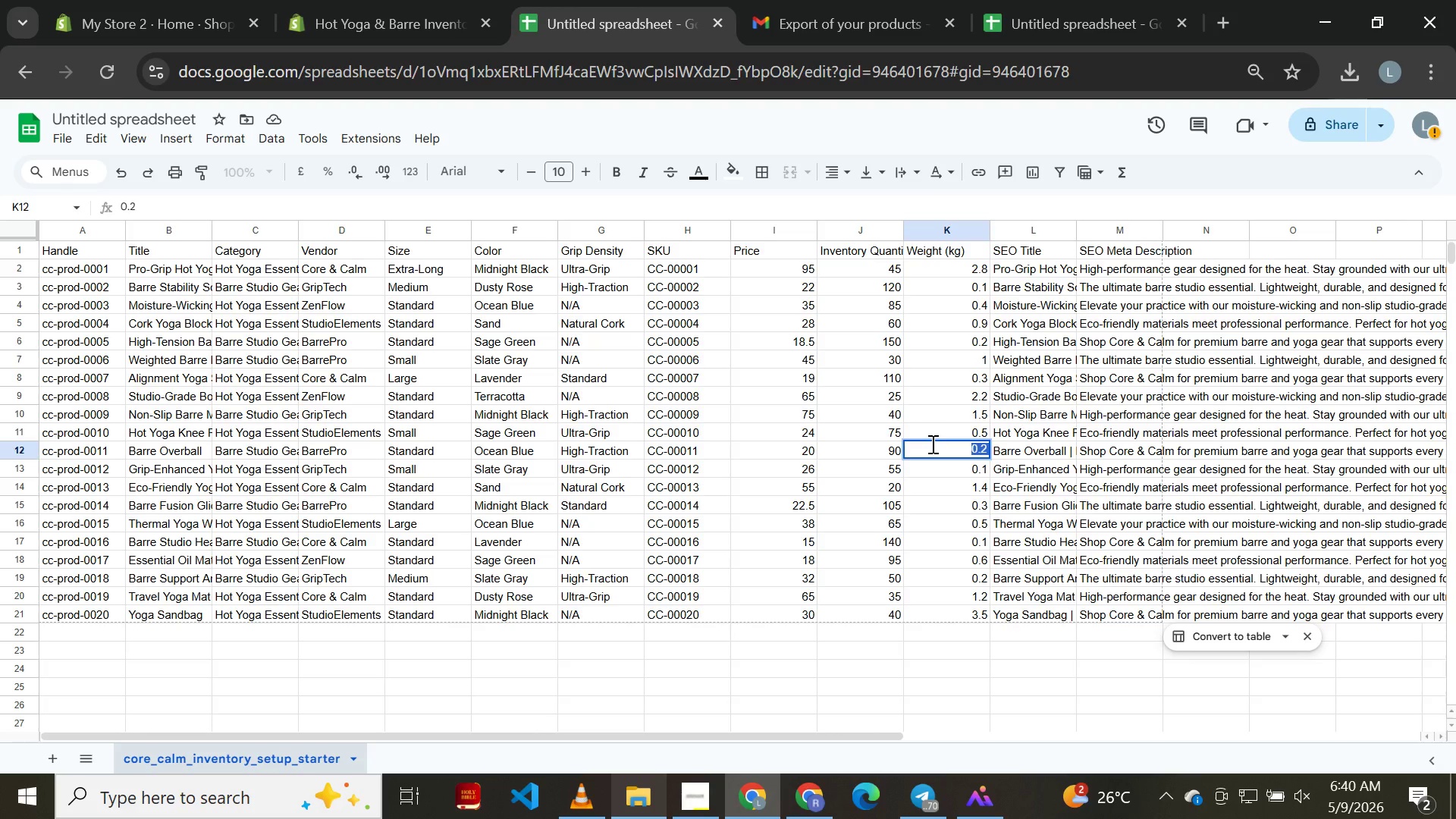 
key(Control+C)
 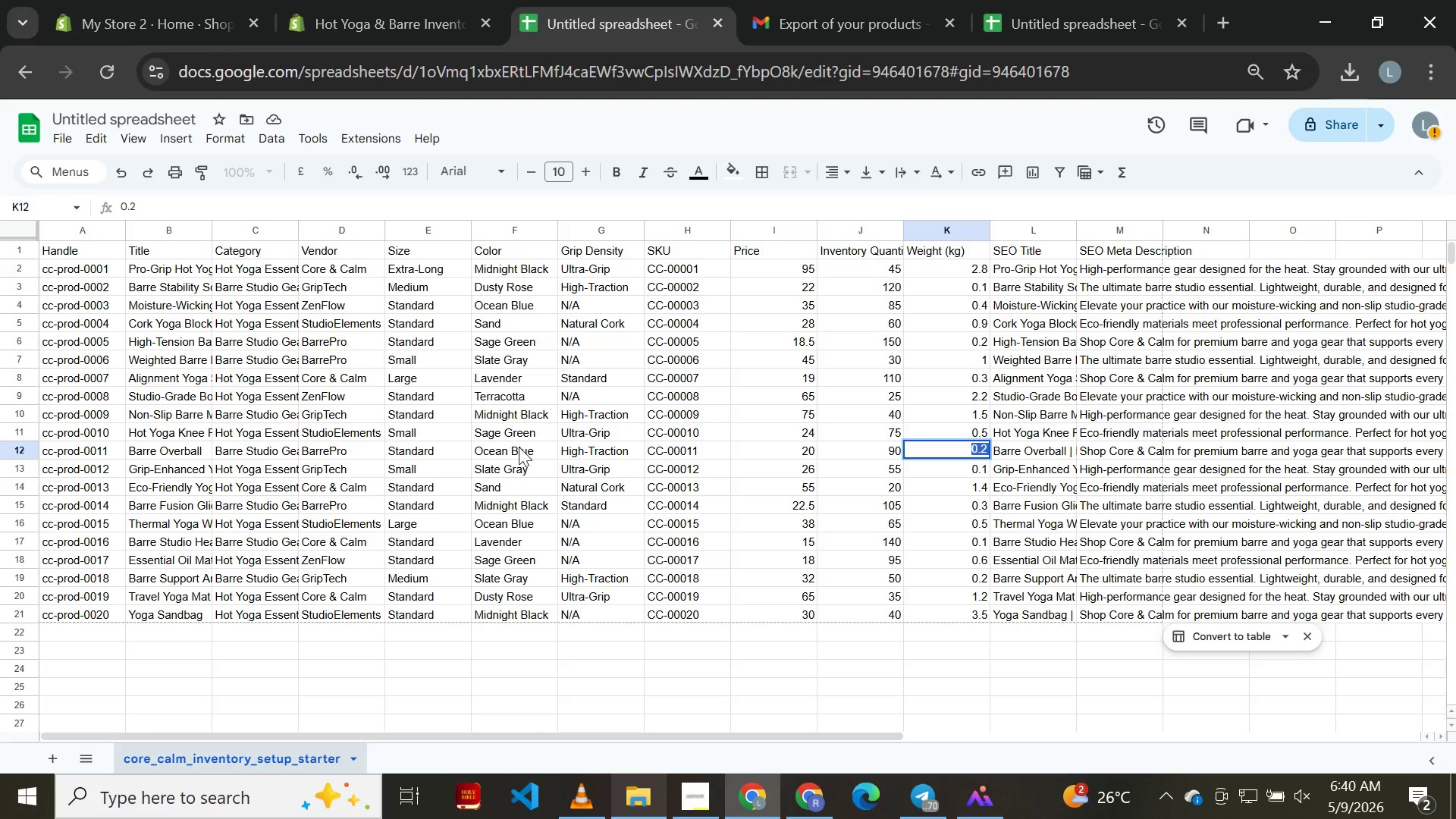 
left_click([366, 0])
 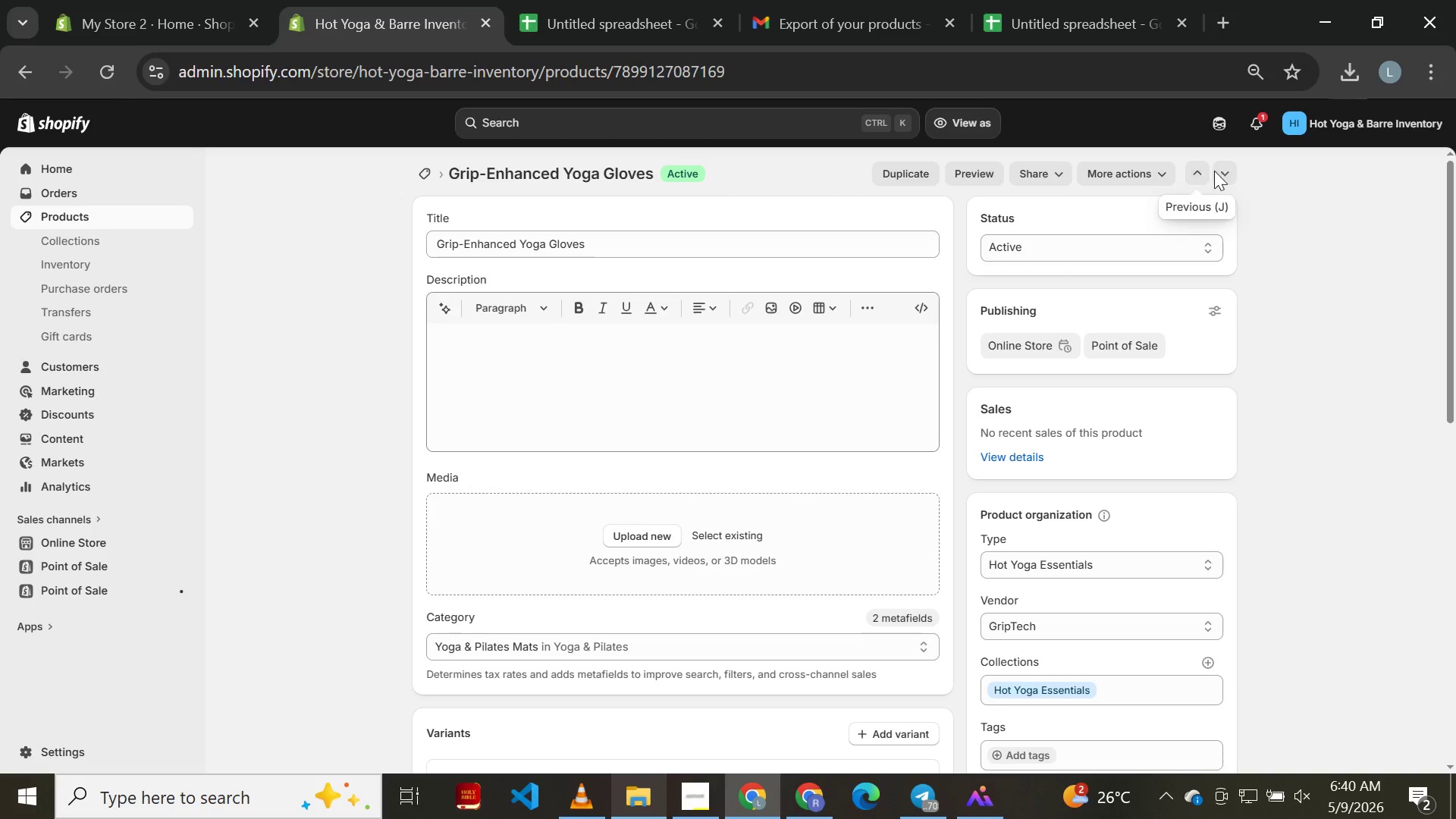 
left_click([1225, 171])
 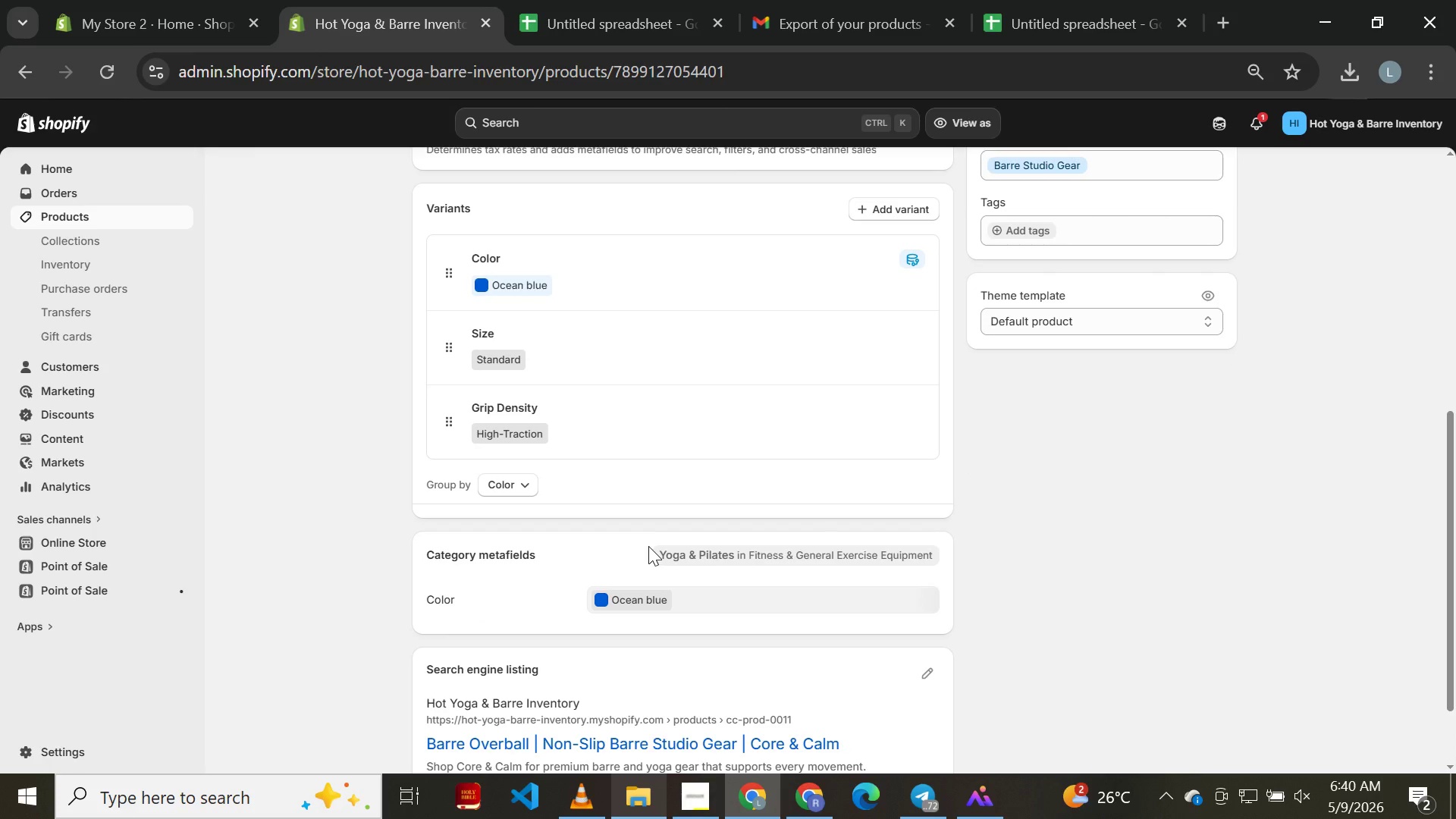 
wait(11.38)
 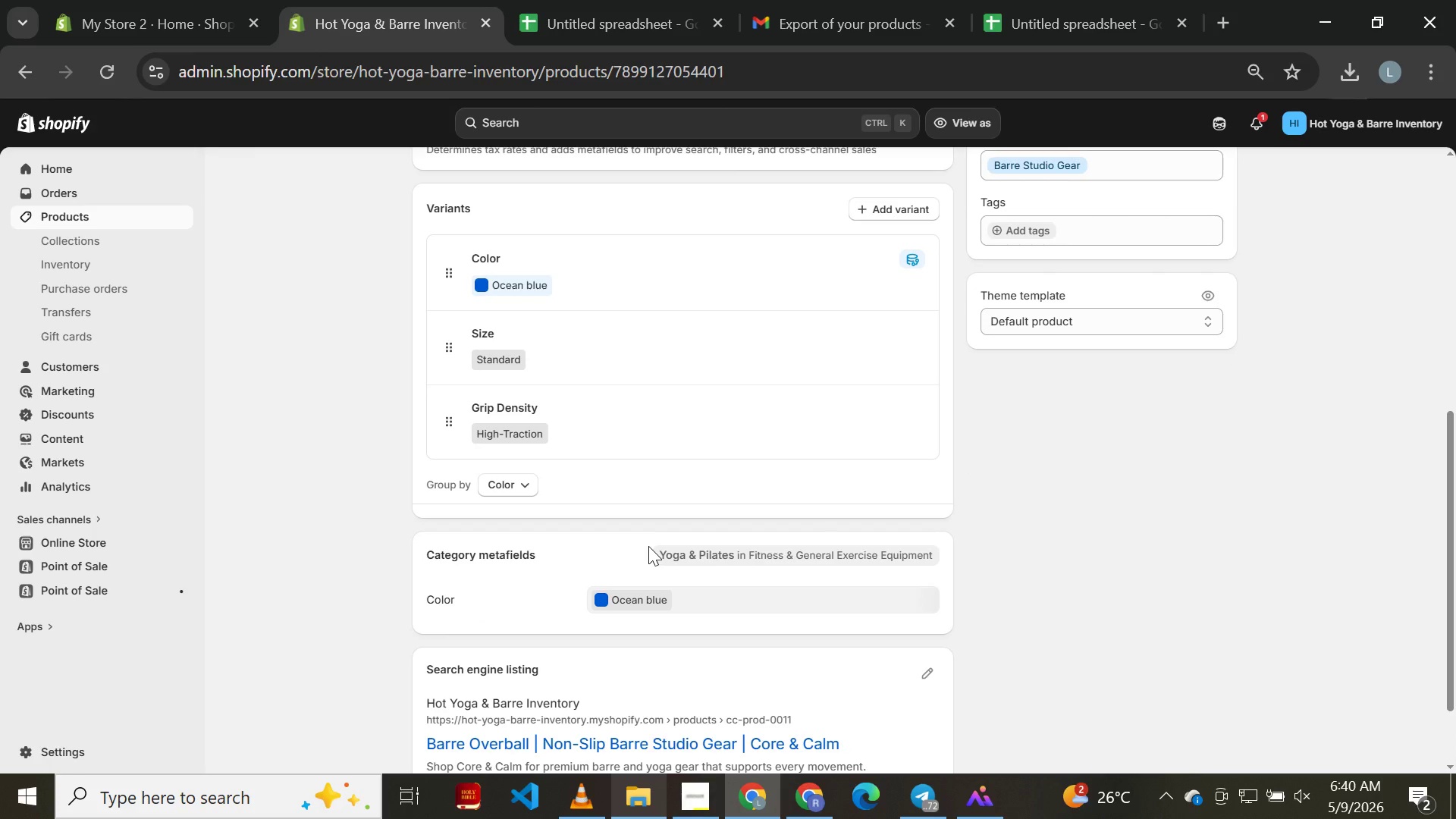 
left_click([427, 400])
 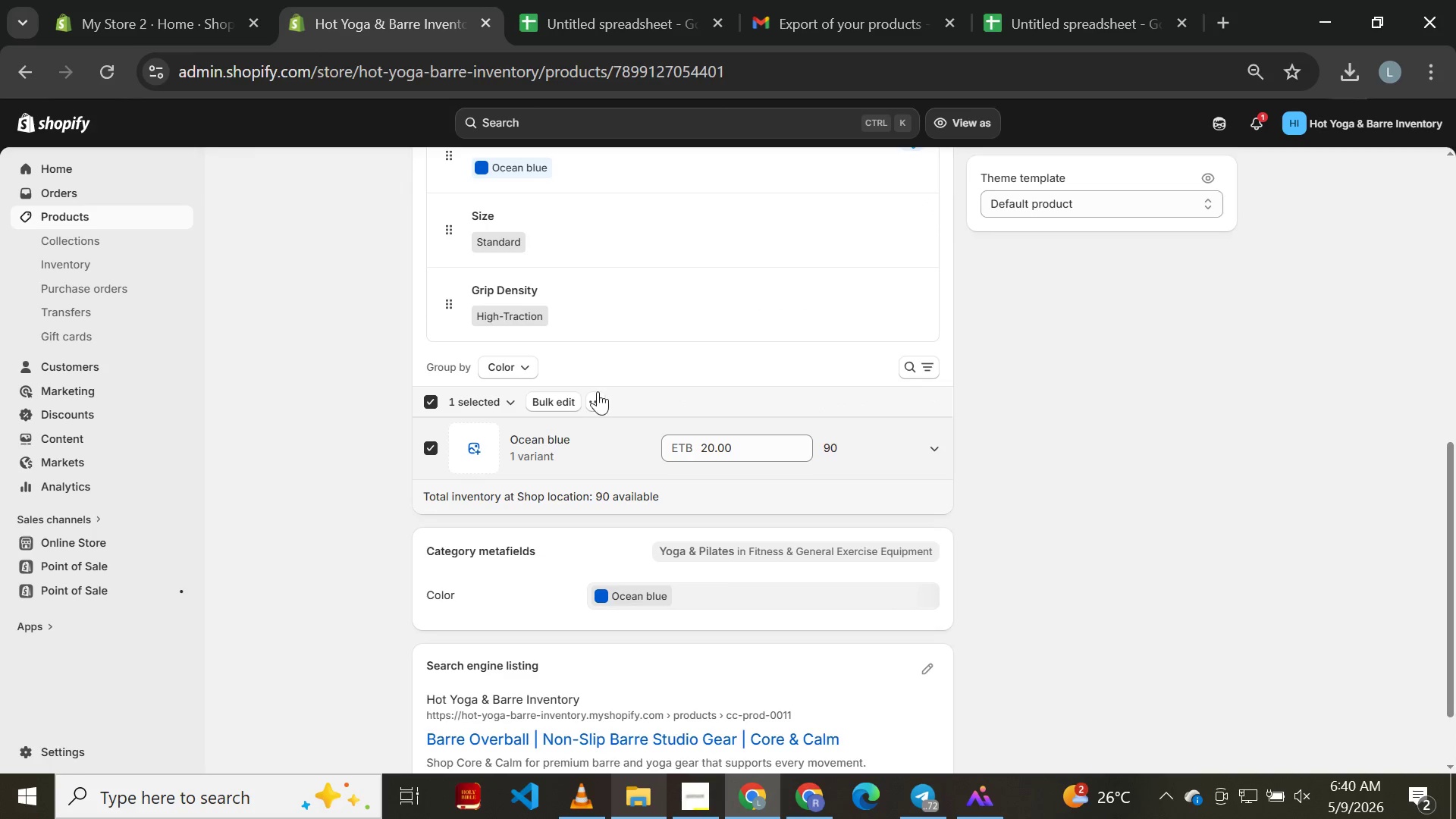 
left_click([599, 397])
 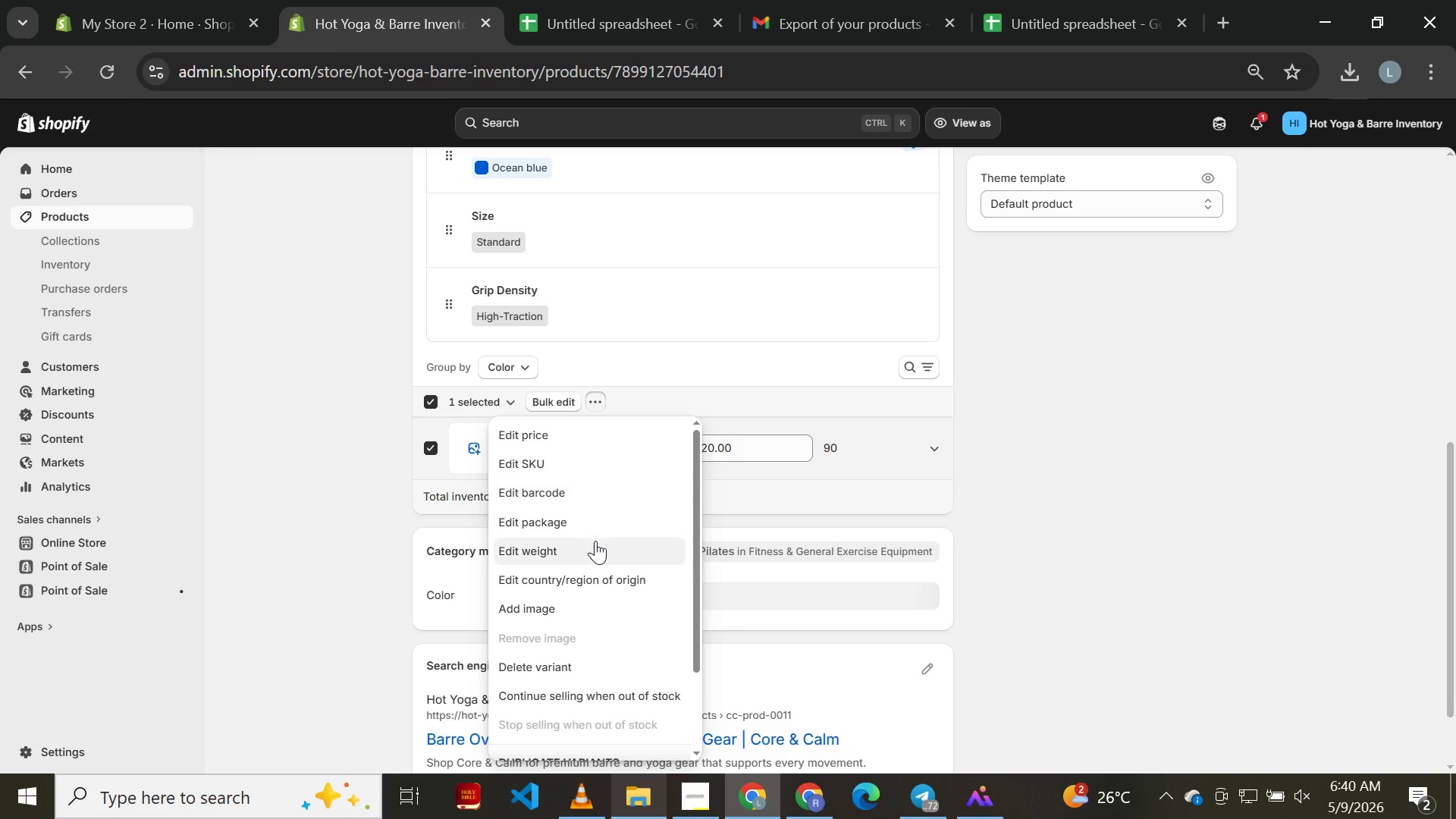 
left_click([595, 541])
 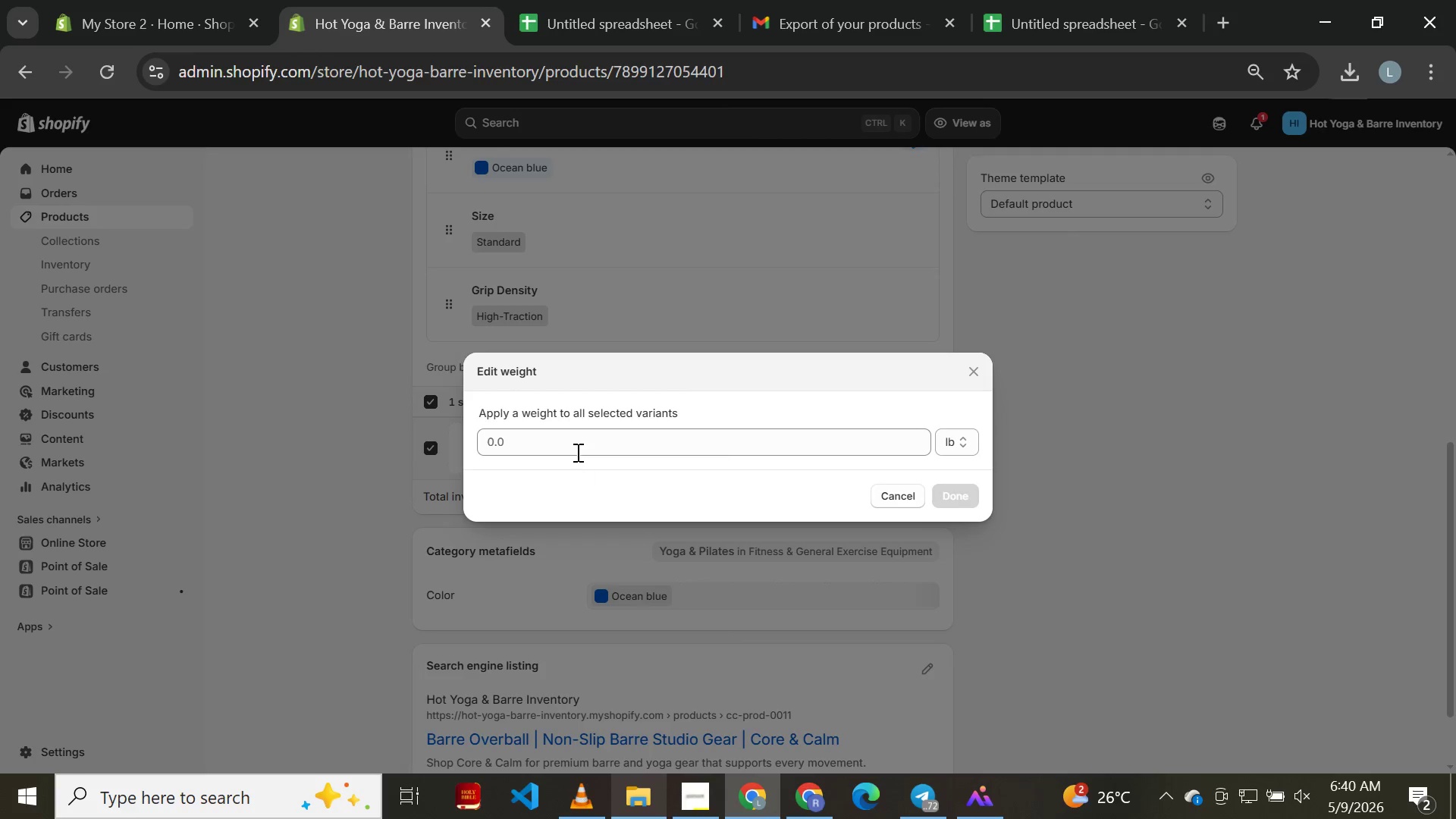 
left_click([576, 441])
 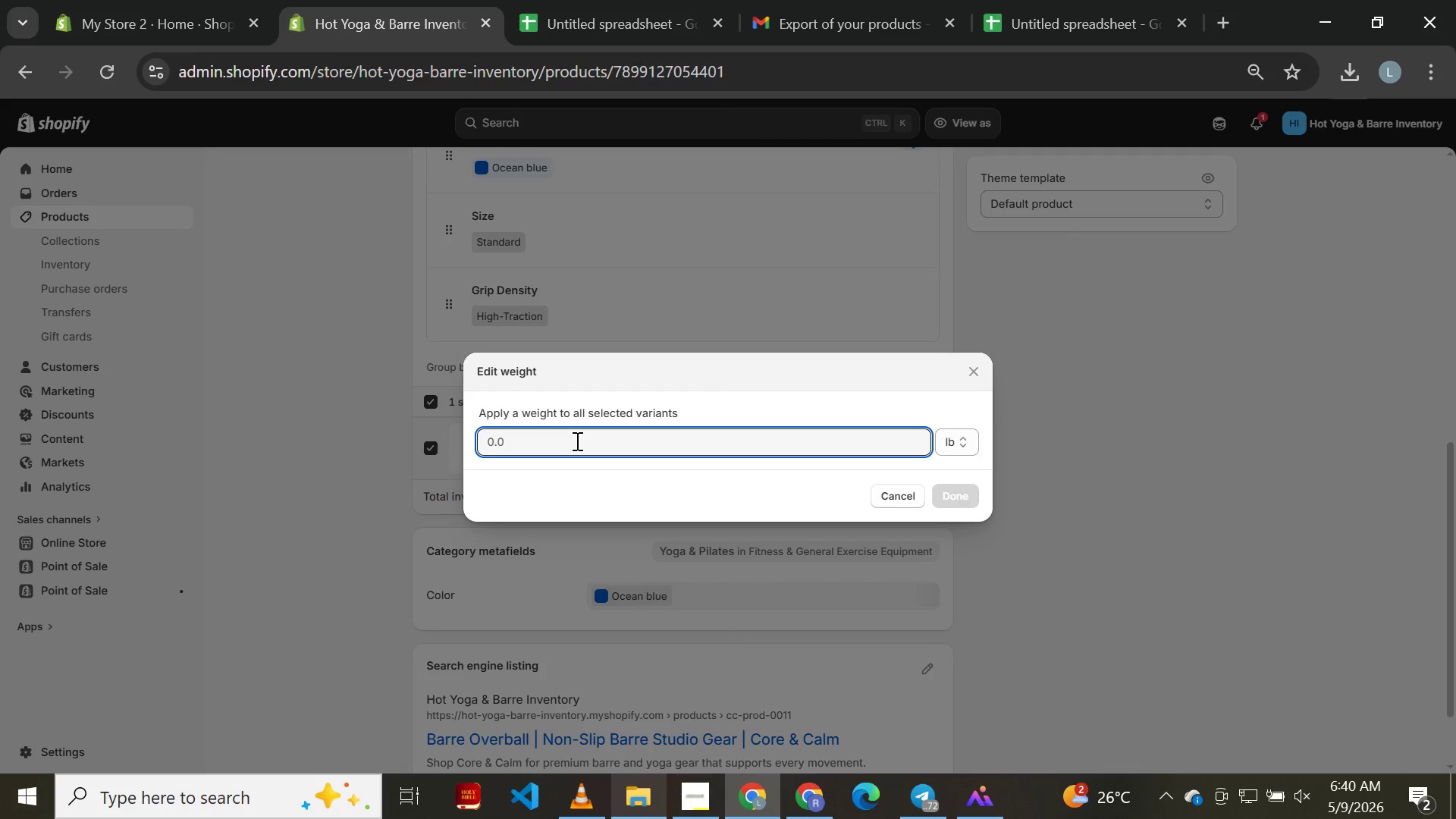 
key(Control+ControlLeft)
 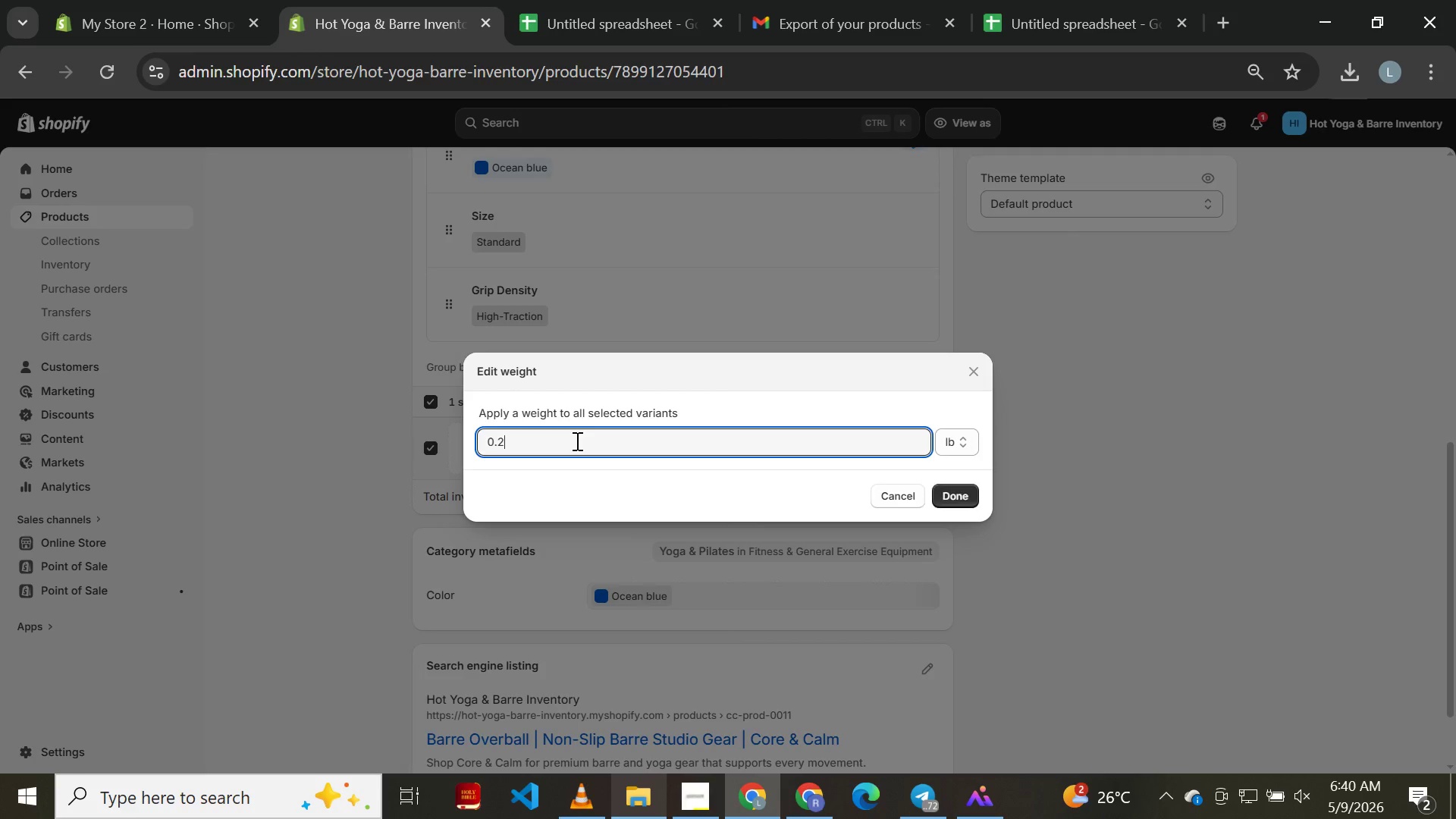 
key(Control+V)
 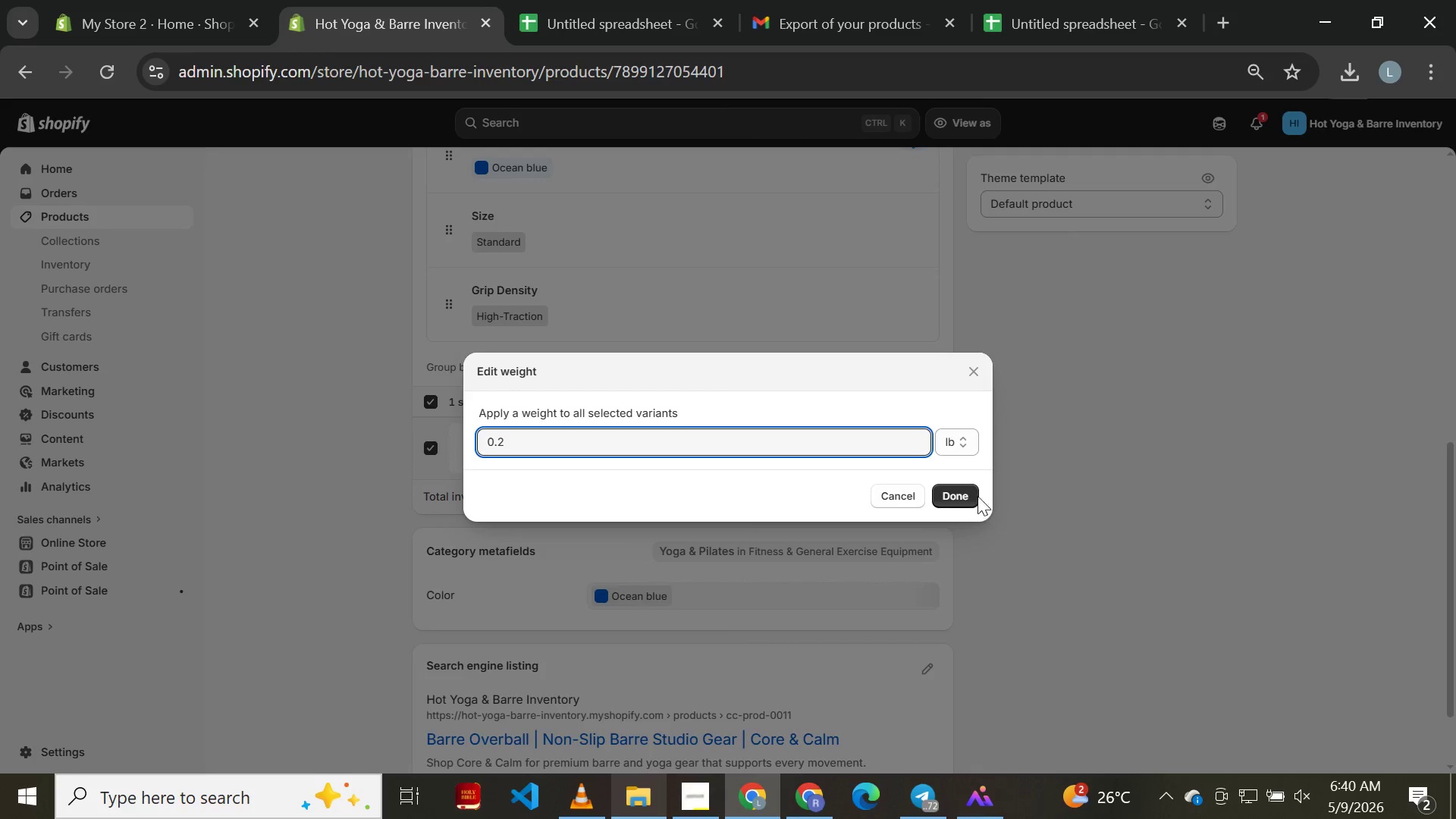 
left_click([970, 492])
 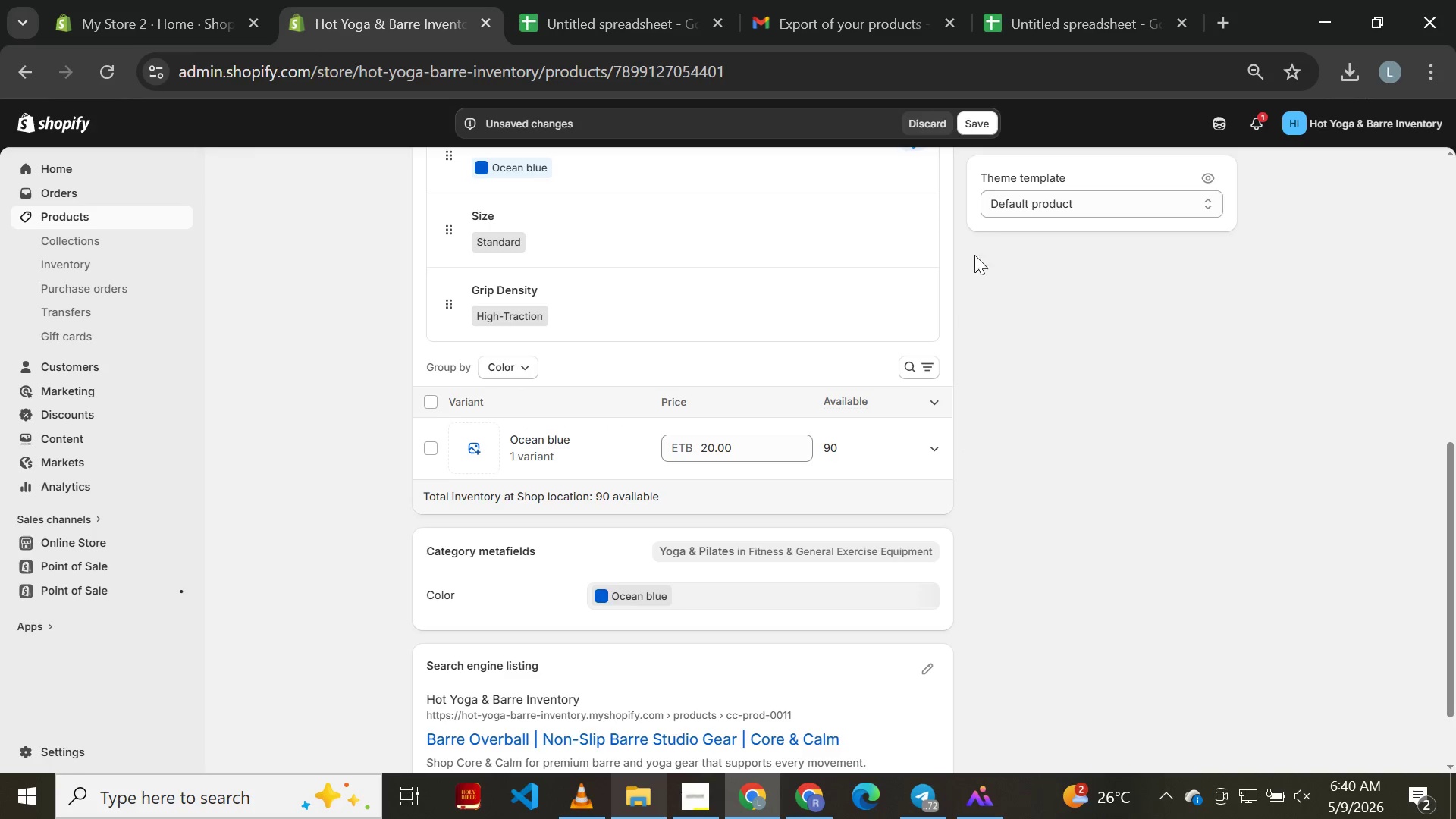 
left_click([970, 125])
 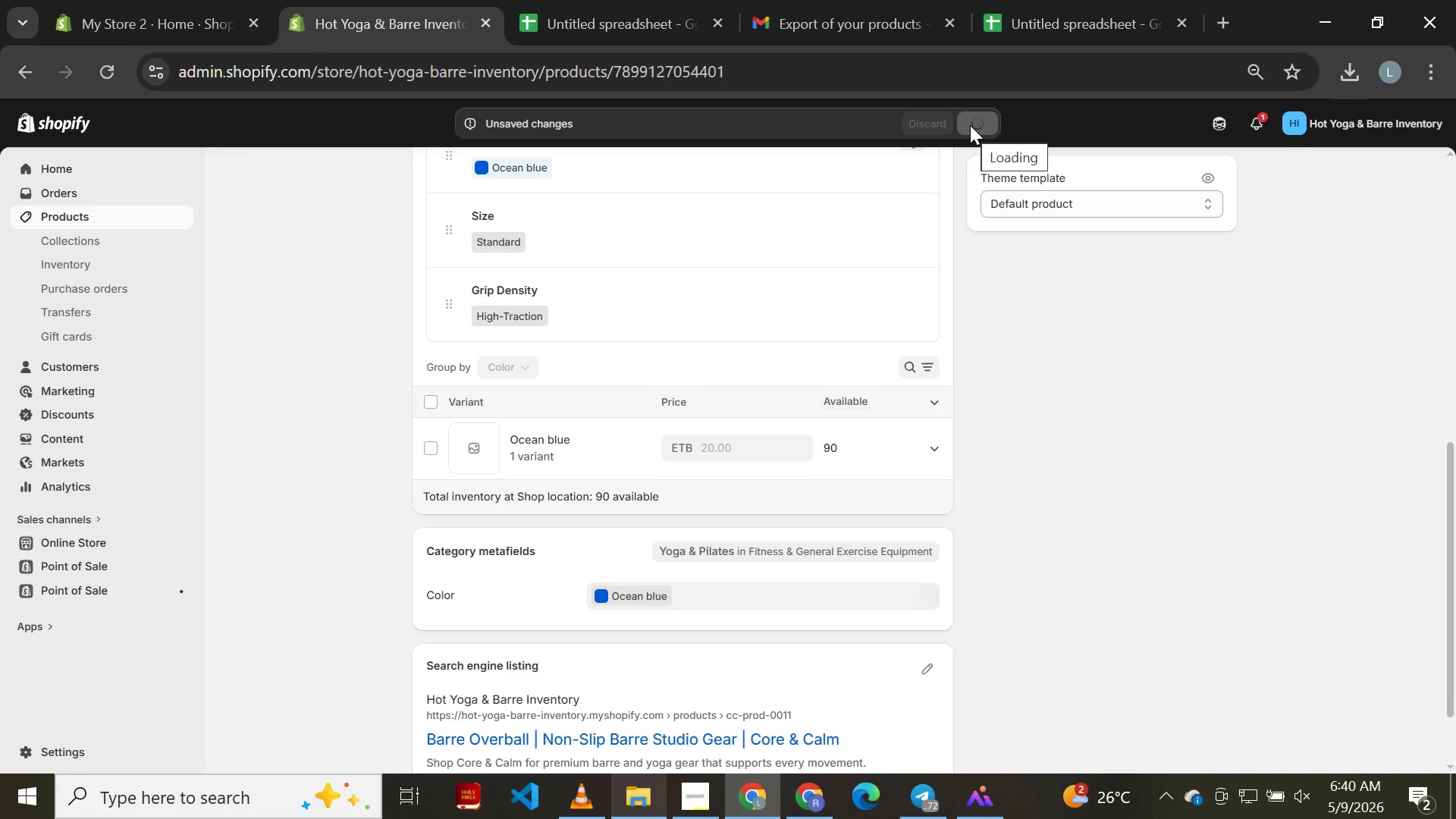 
wait(5.64)
 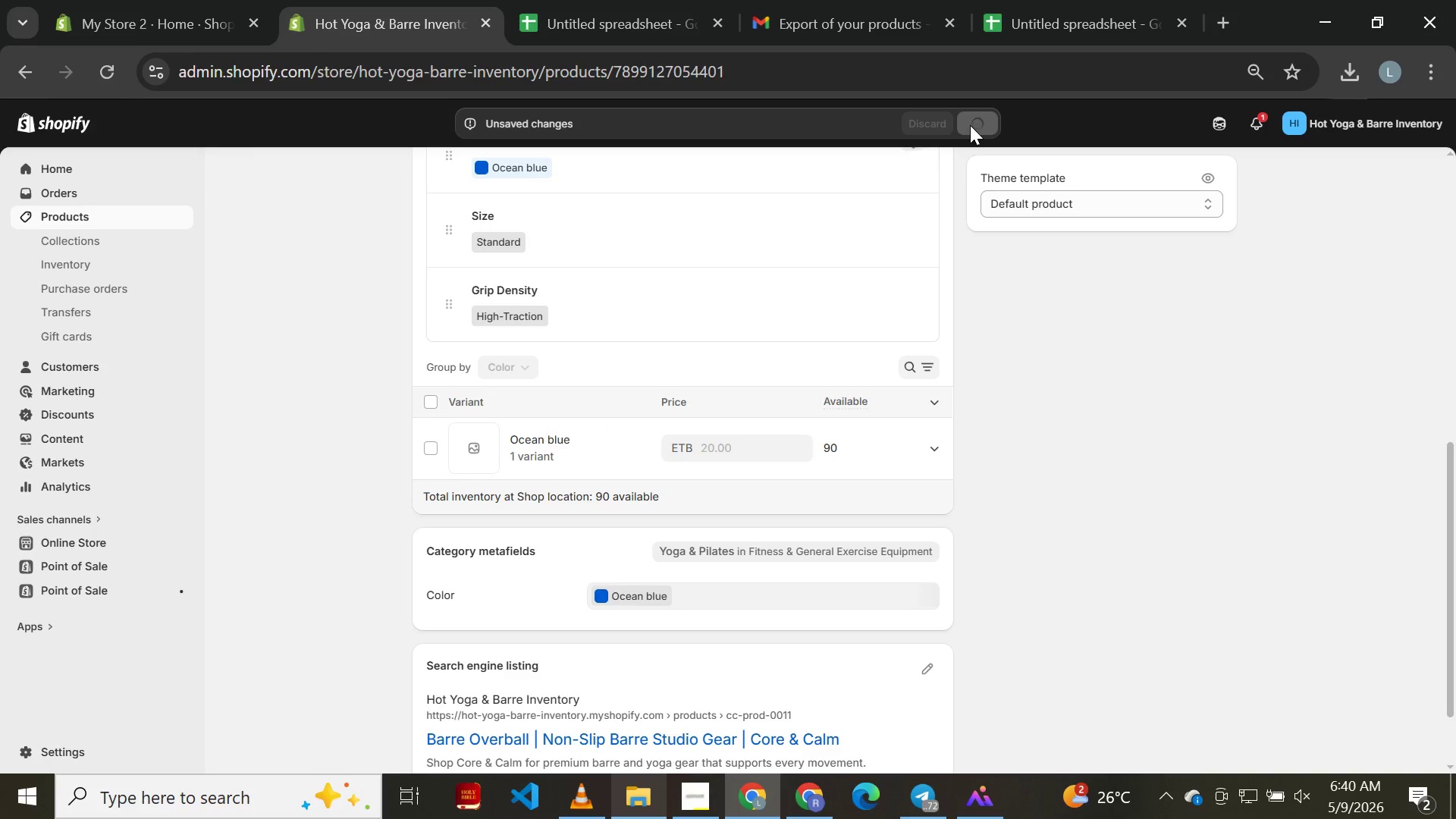 
left_click([620, 18])
 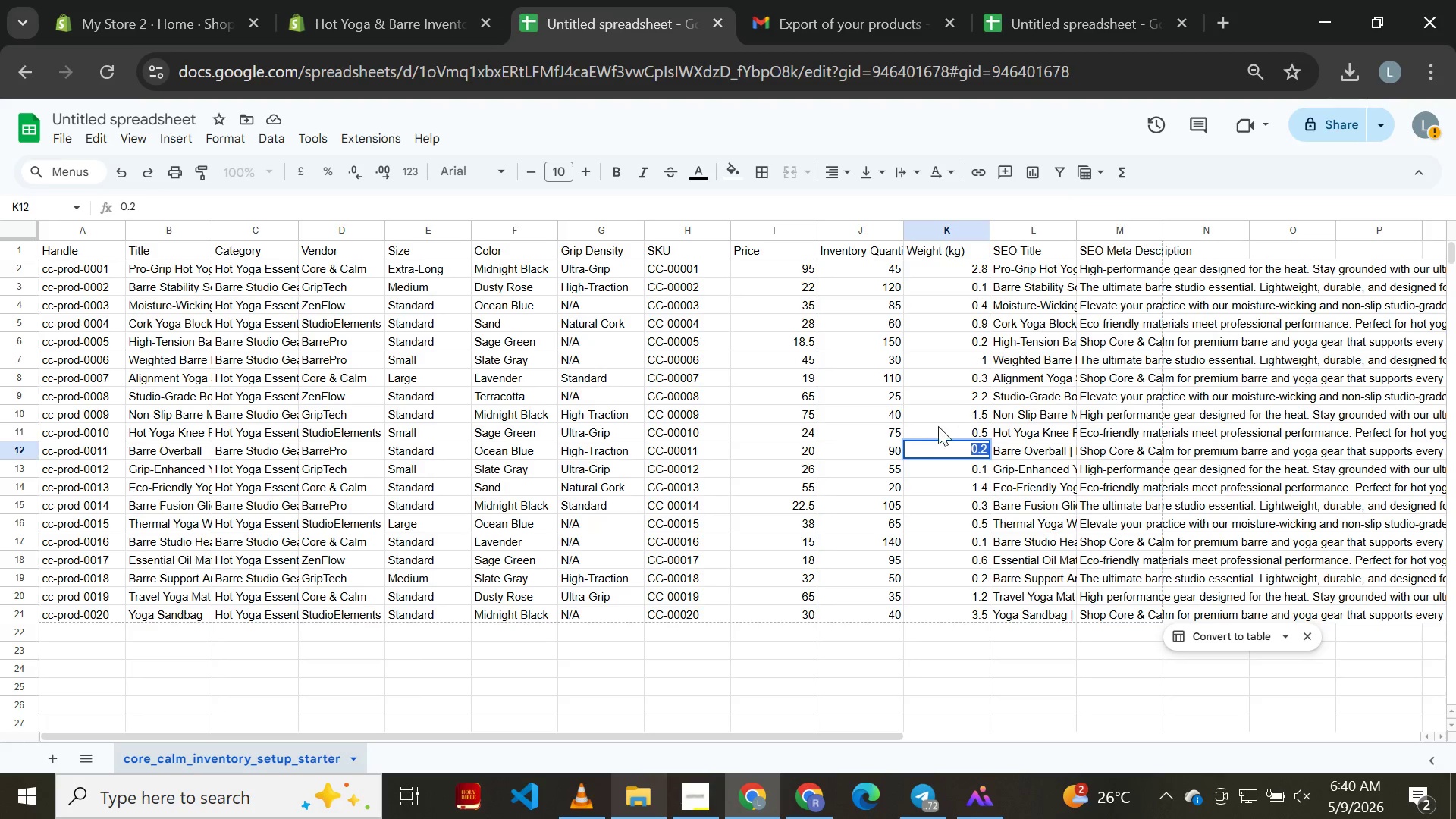 
left_click([921, 434])
 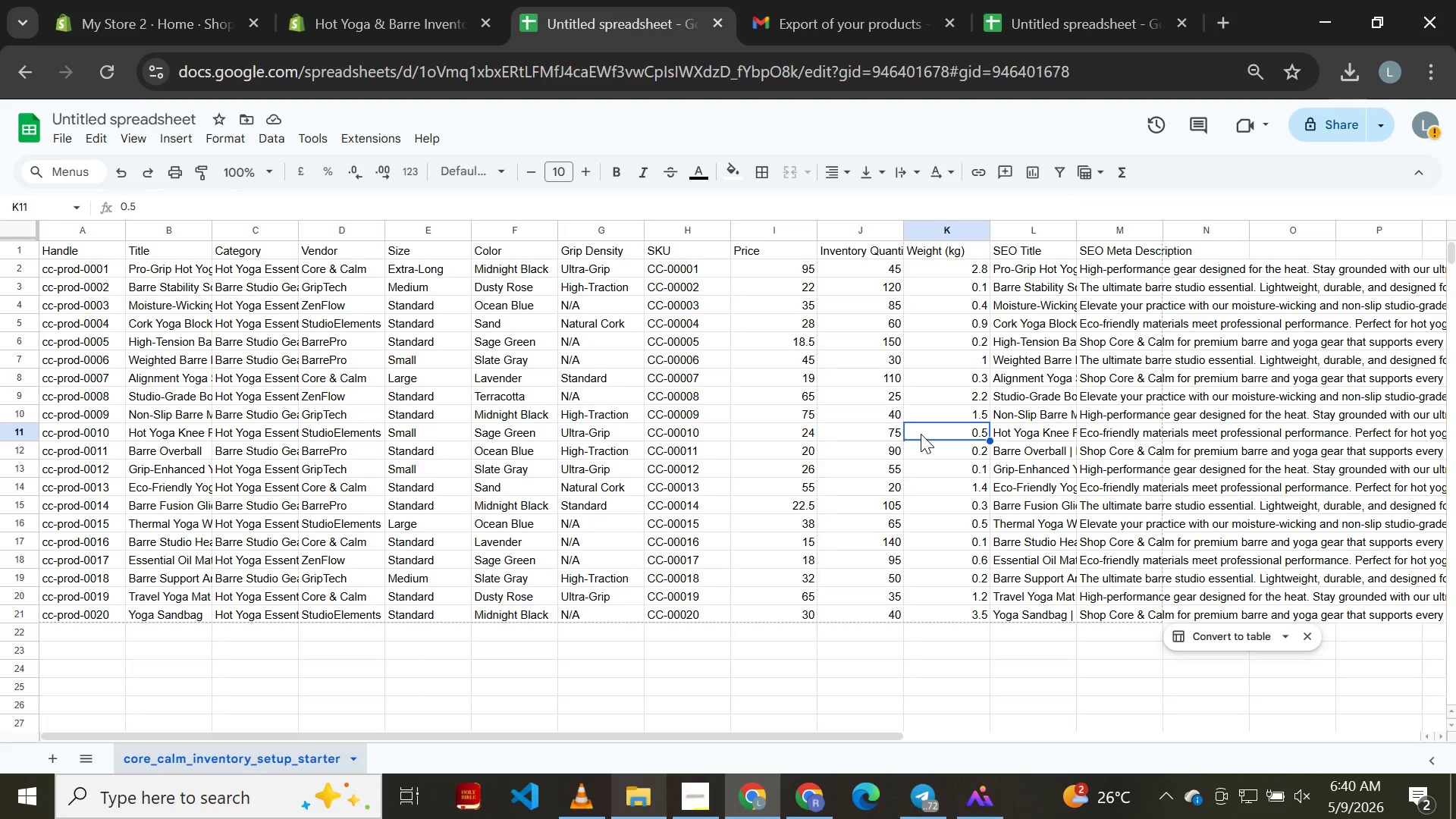 
double_click([921, 434])
 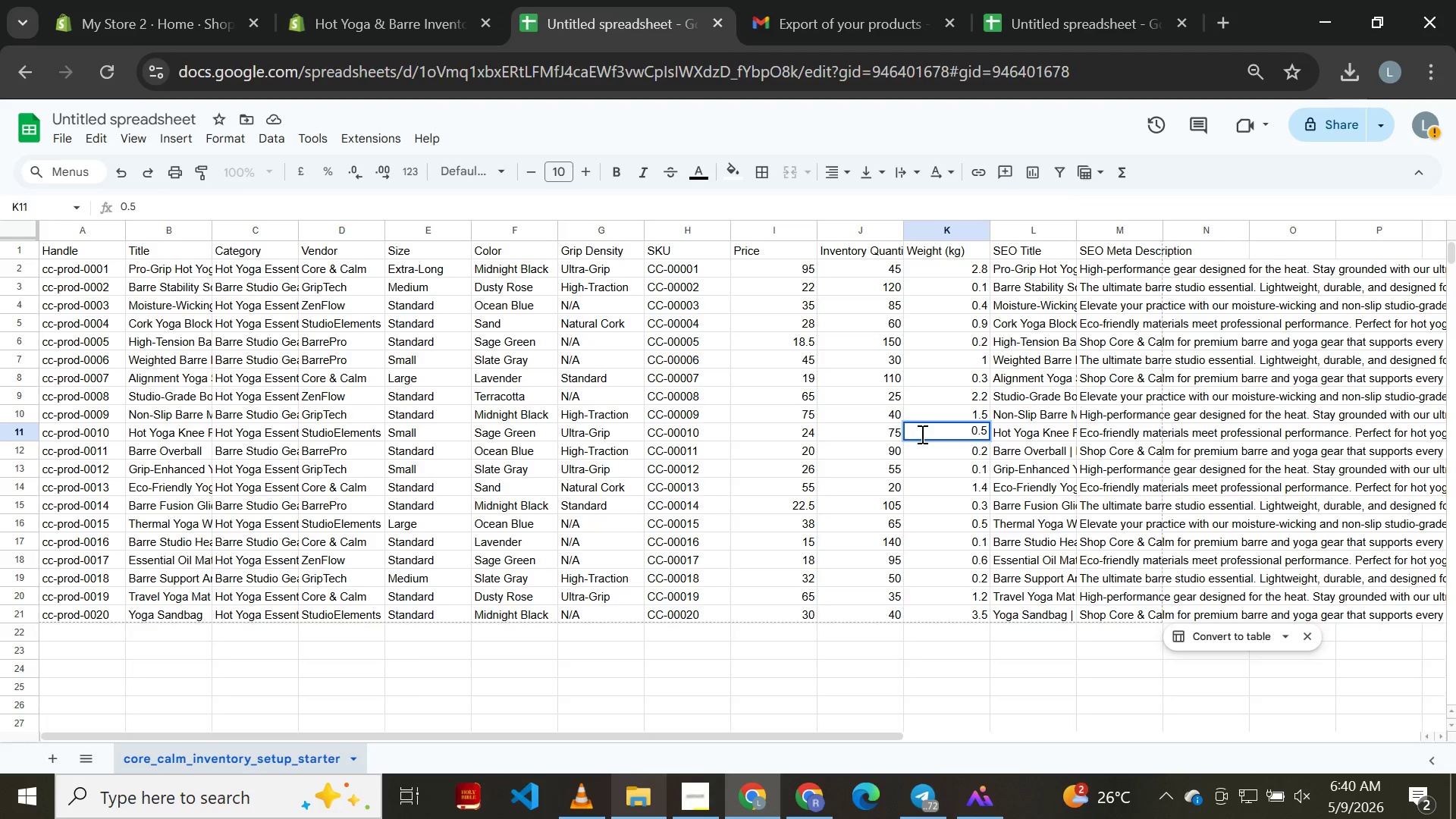 
key(Control+A)
 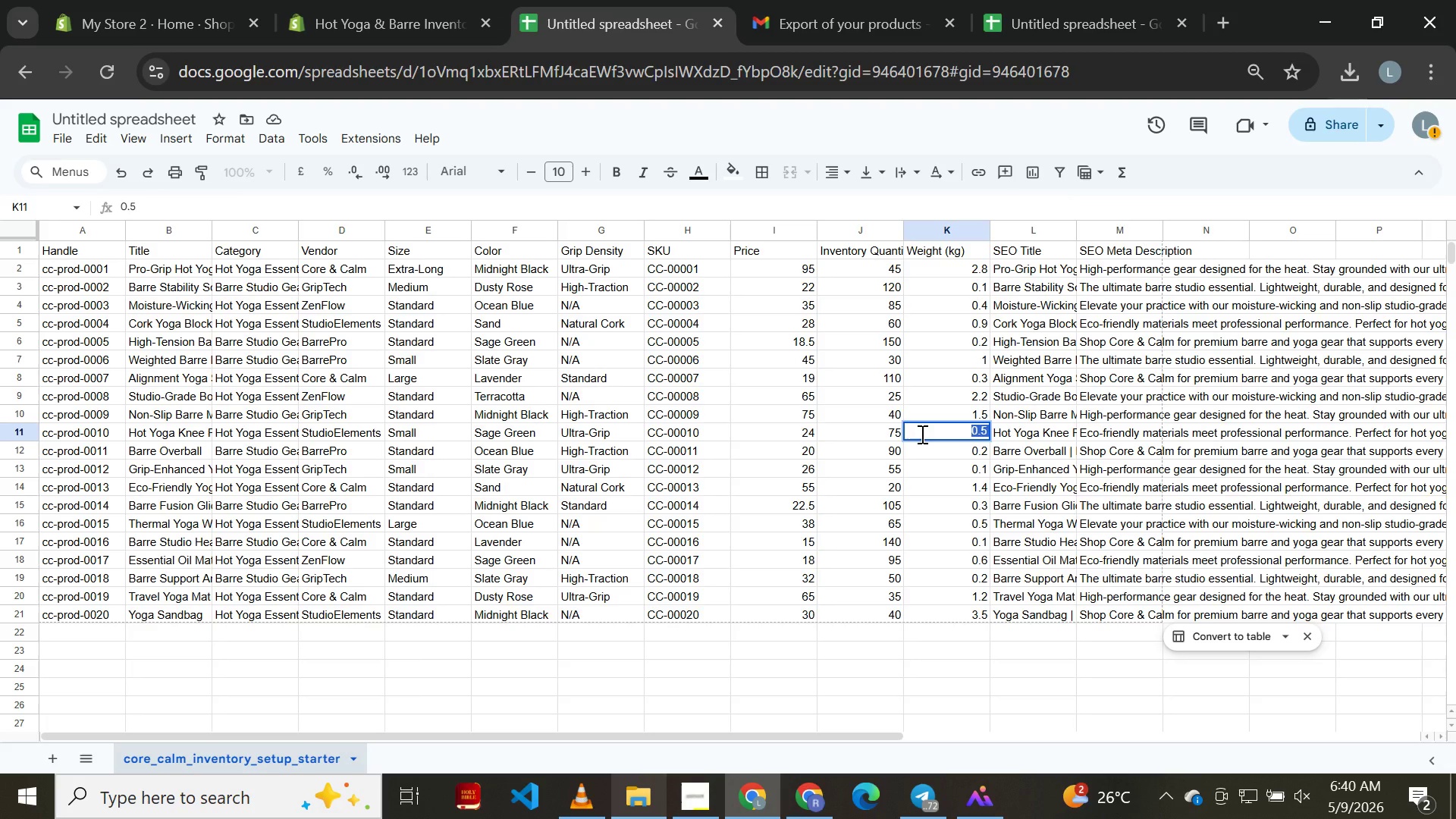 
key(Control+C)
 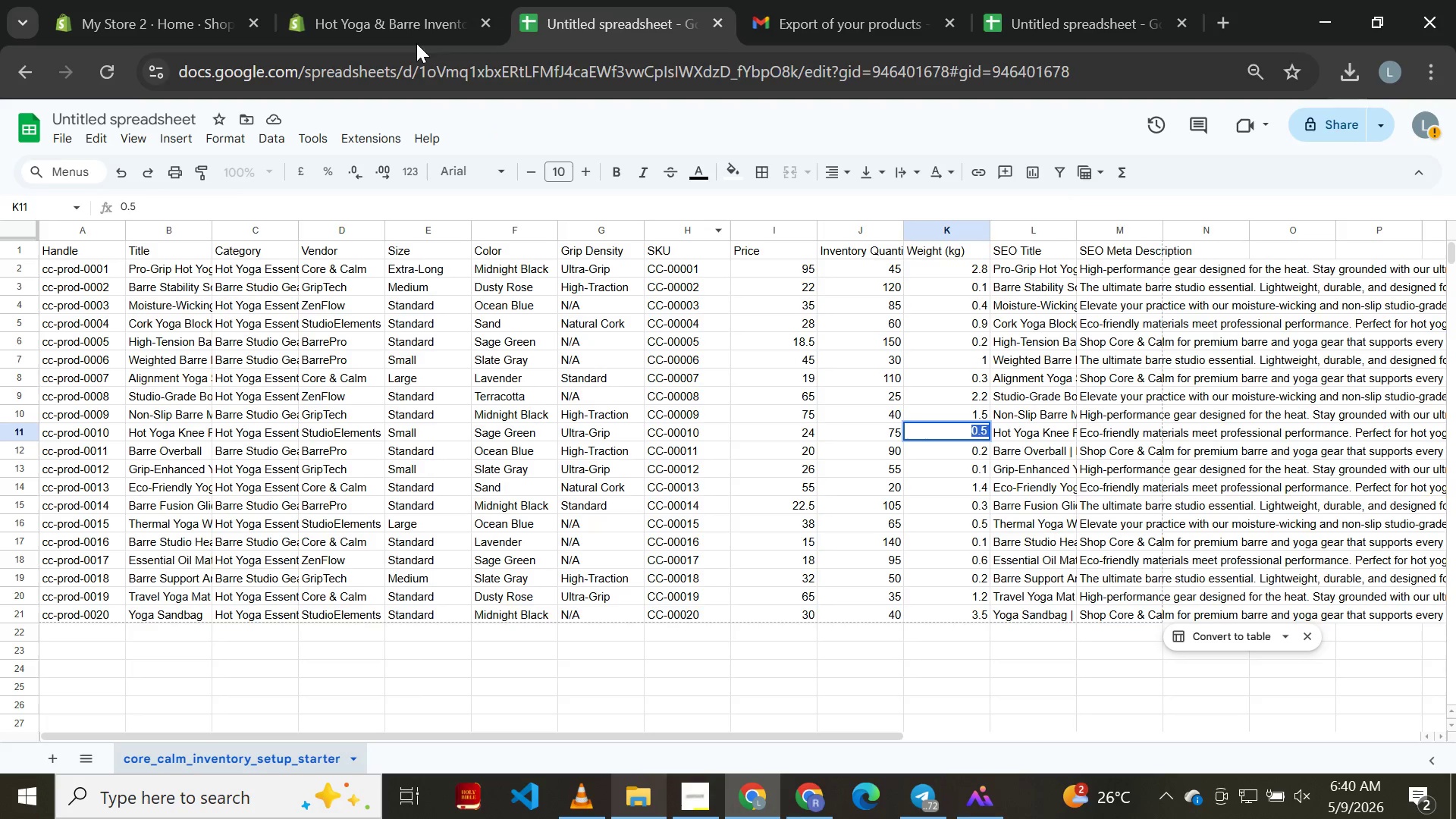 
left_click([377, 0])
 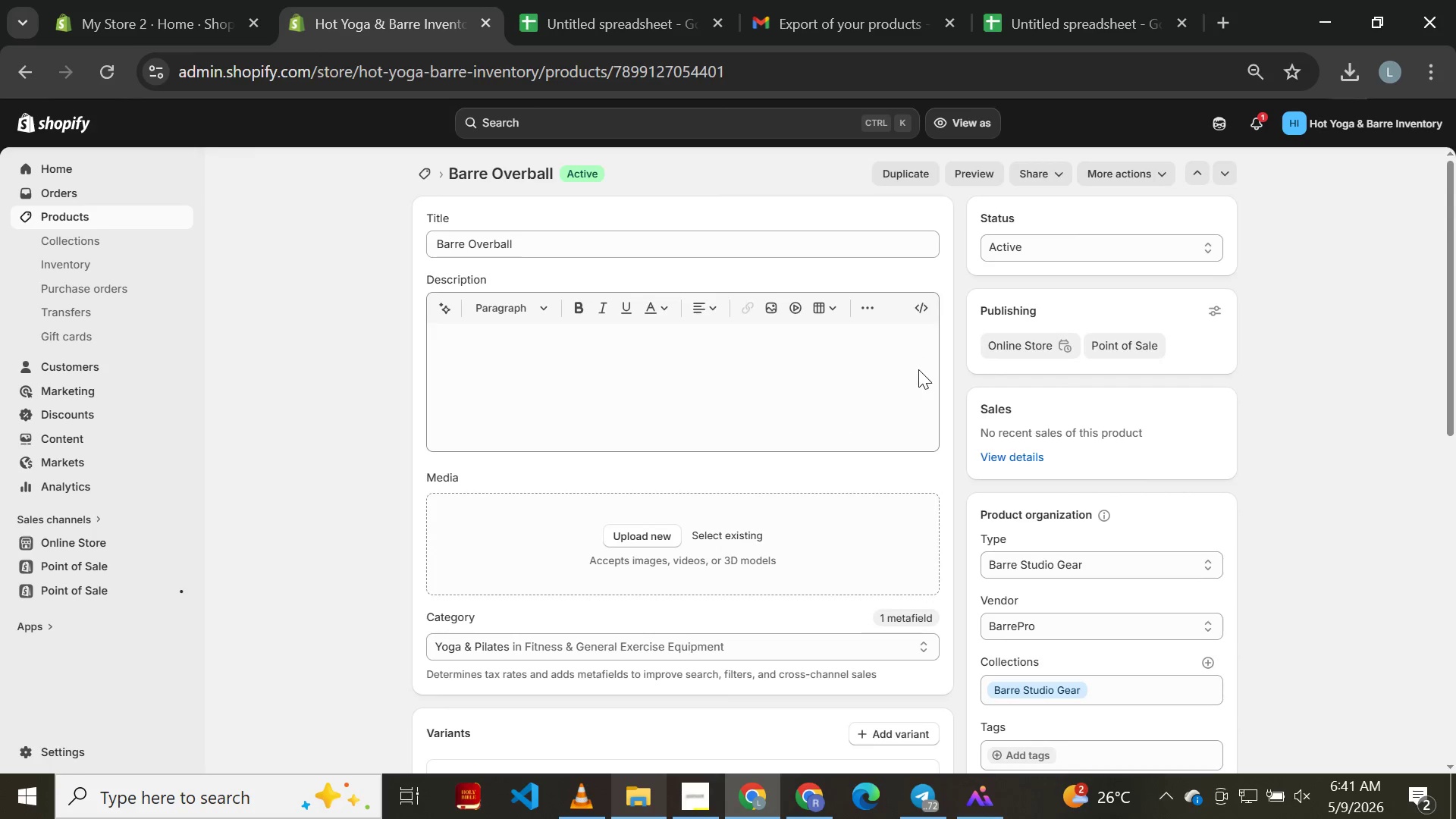 
left_click([1226, 168])
 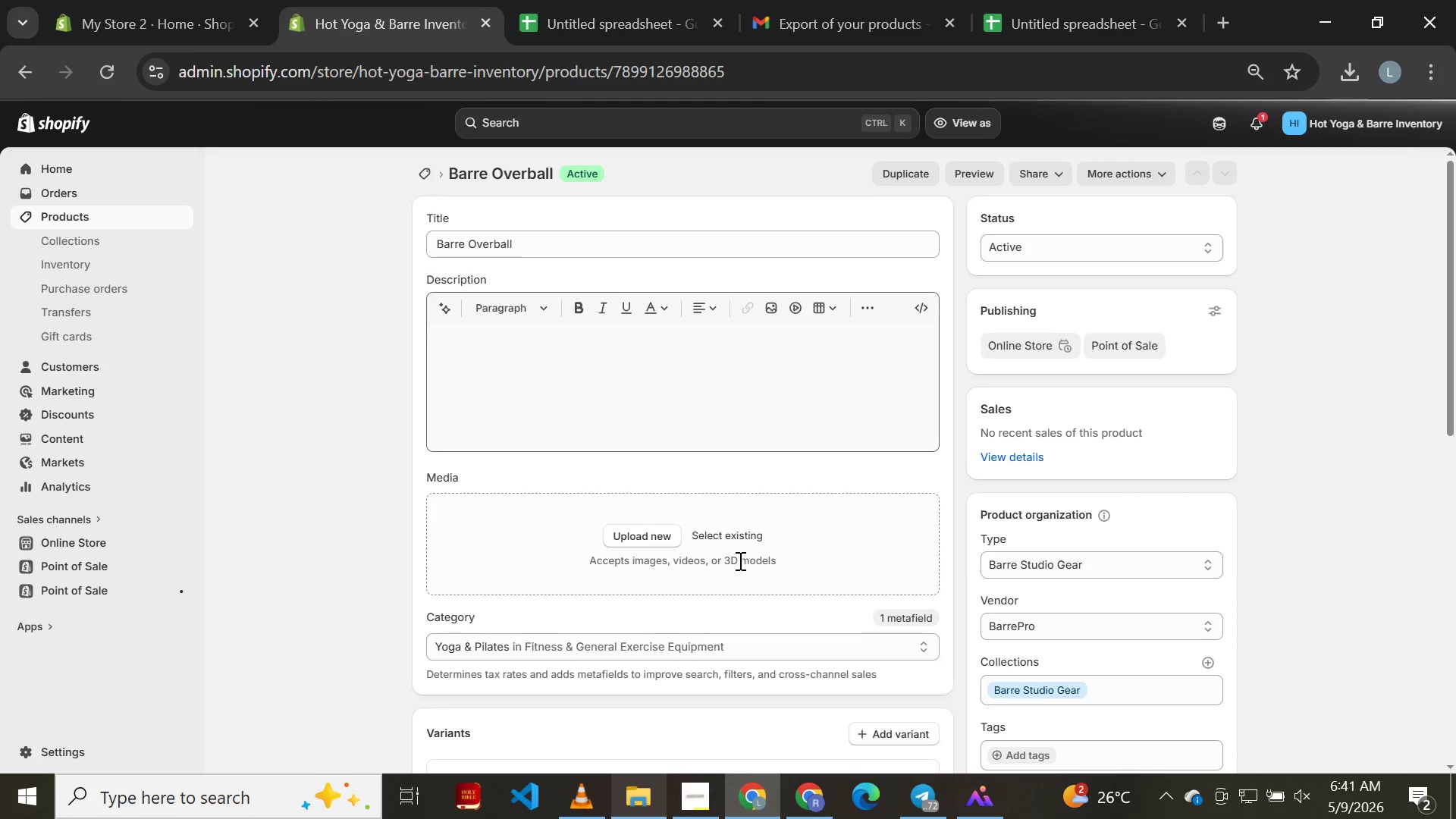 
wait(10.18)
 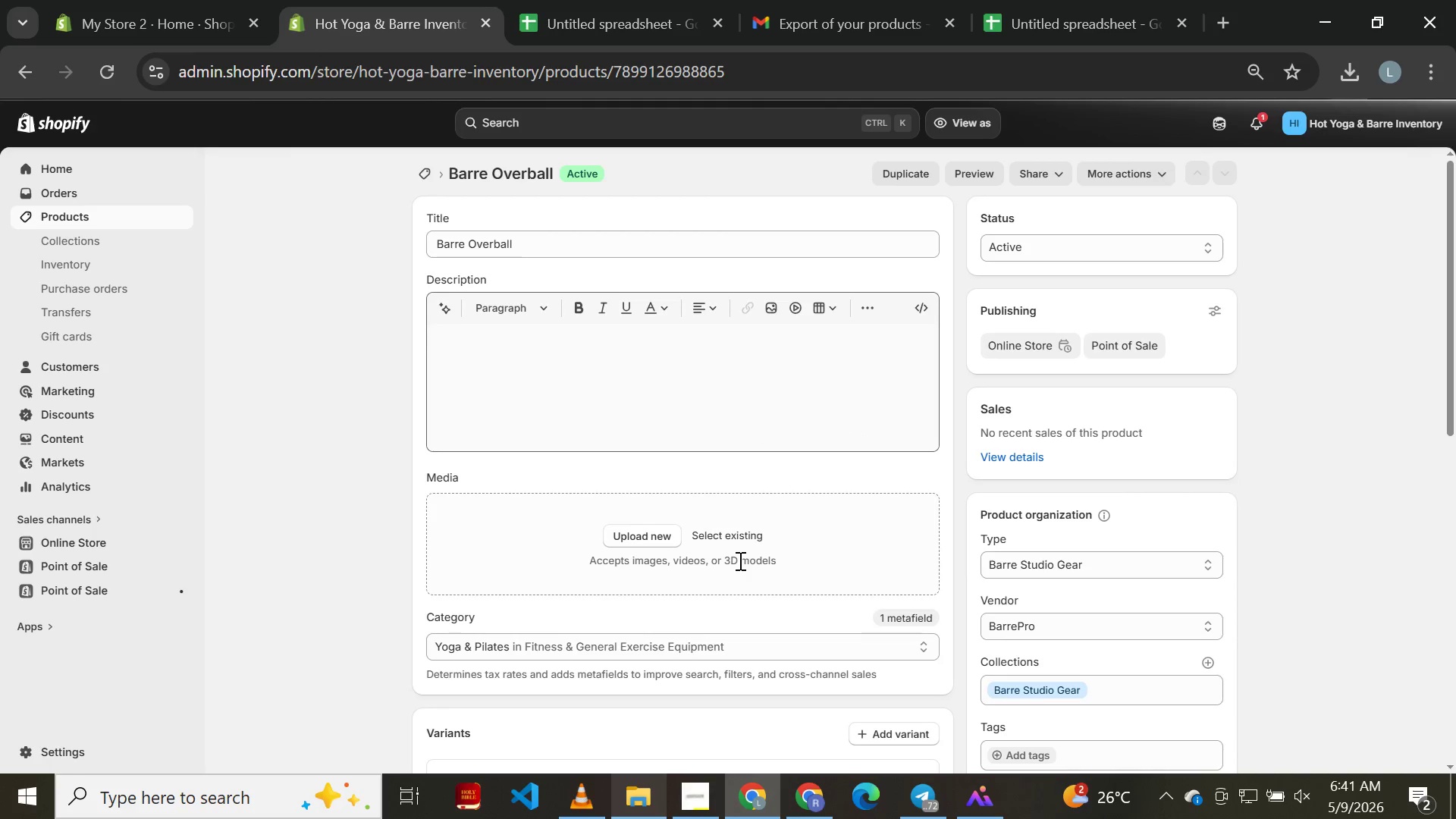 
mouse_move([581, 512])
 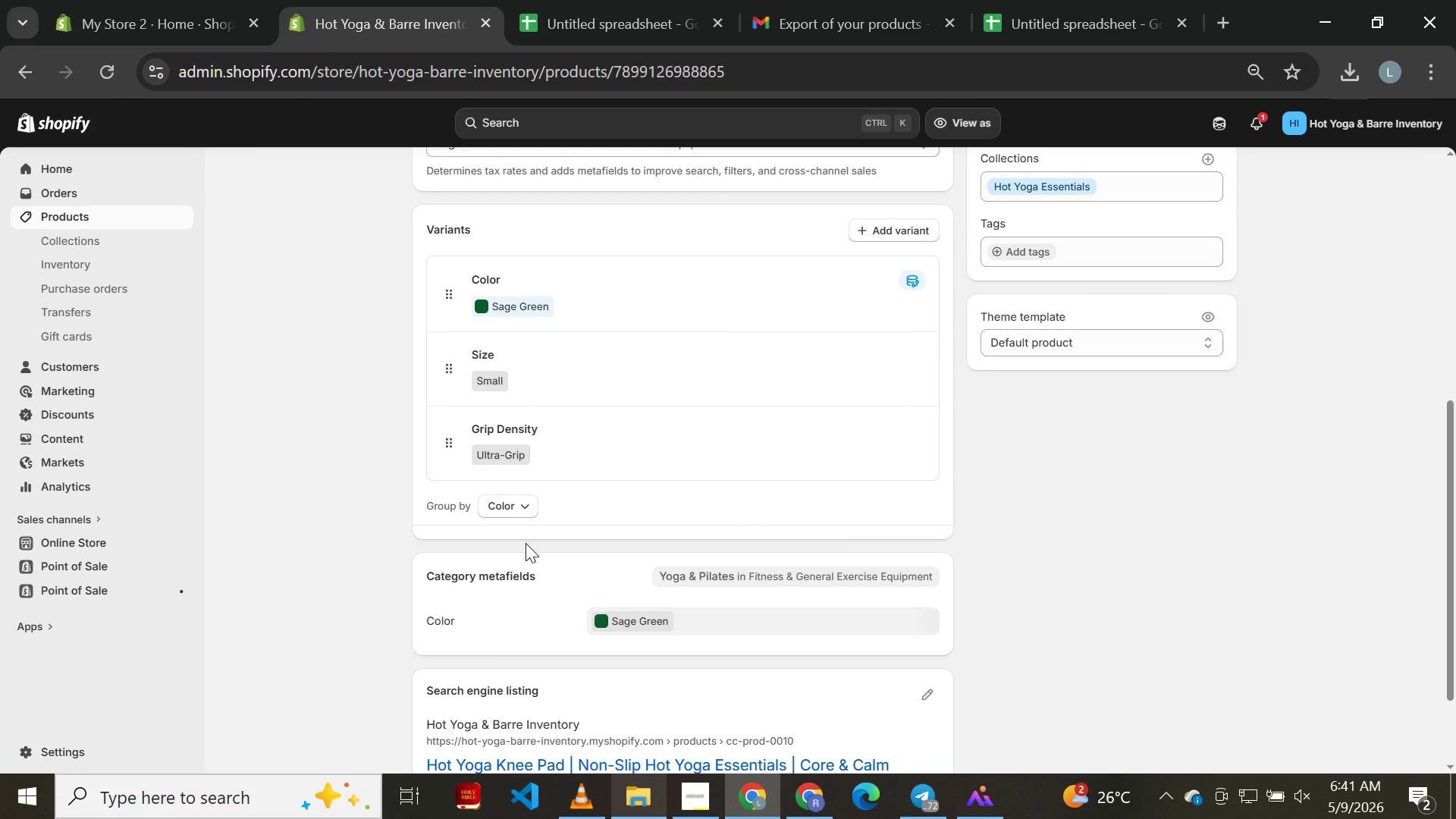 
mouse_move([482, 569])
 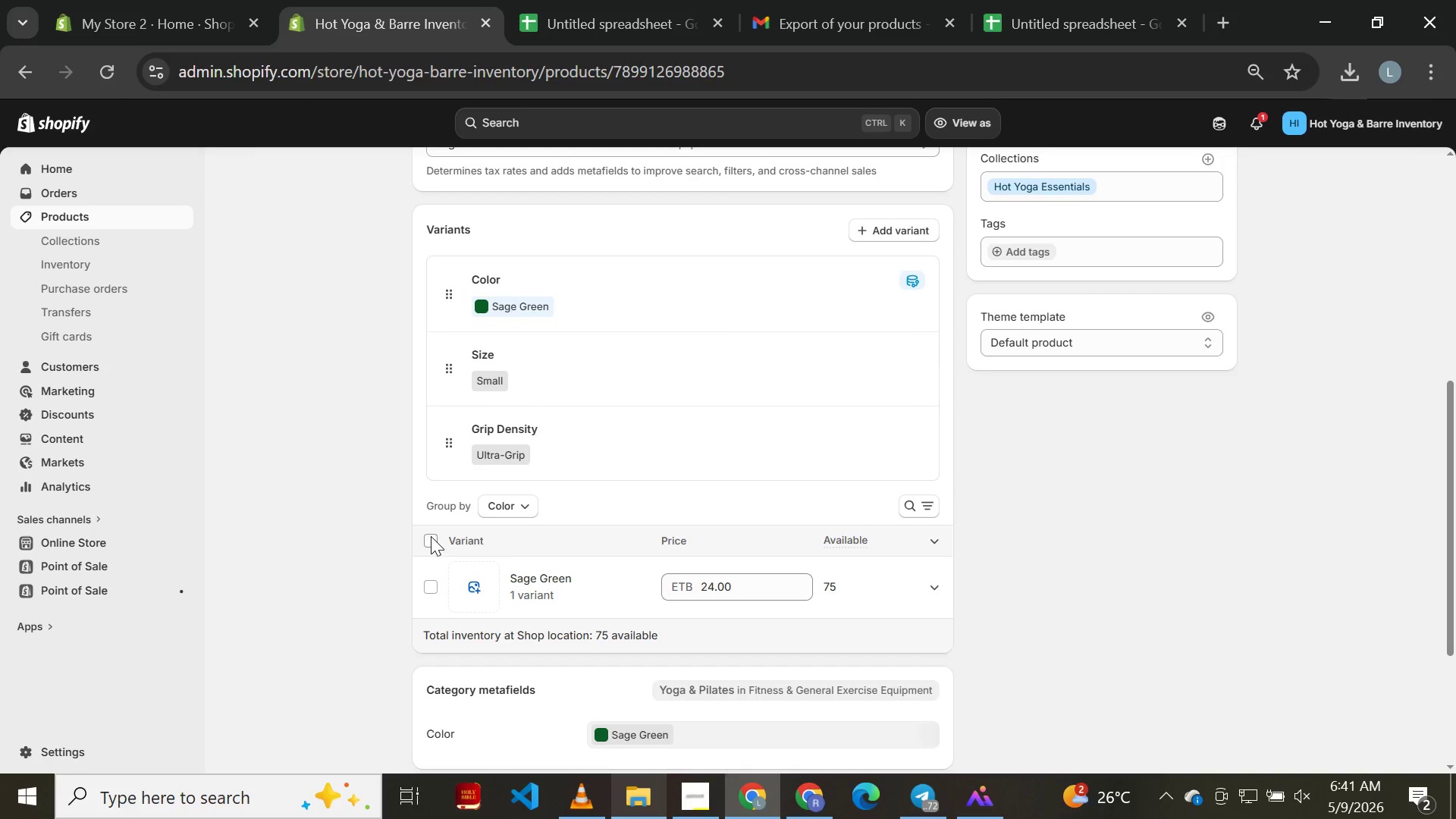 
left_click([431, 536])
 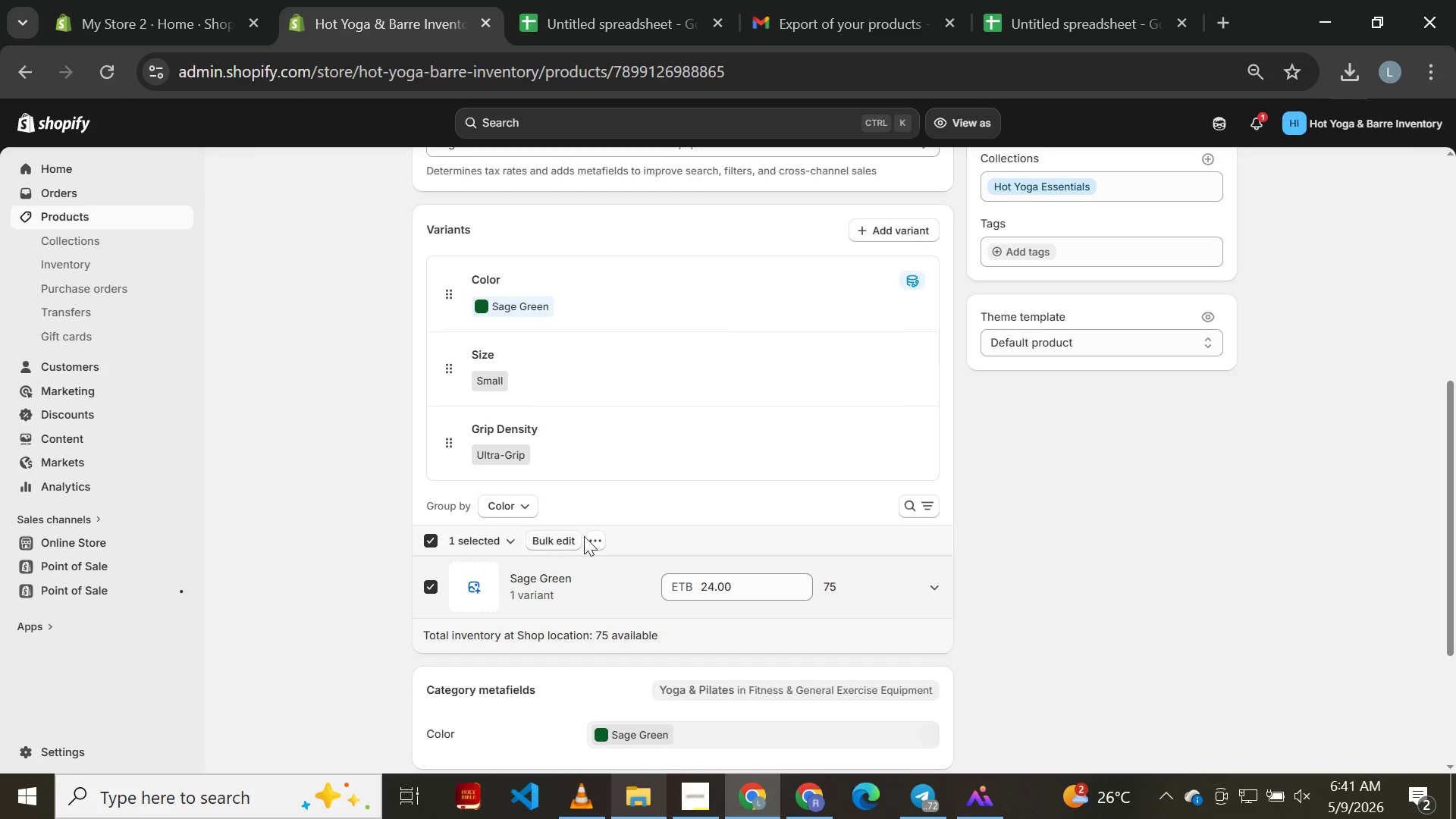 
left_click([591, 536])
 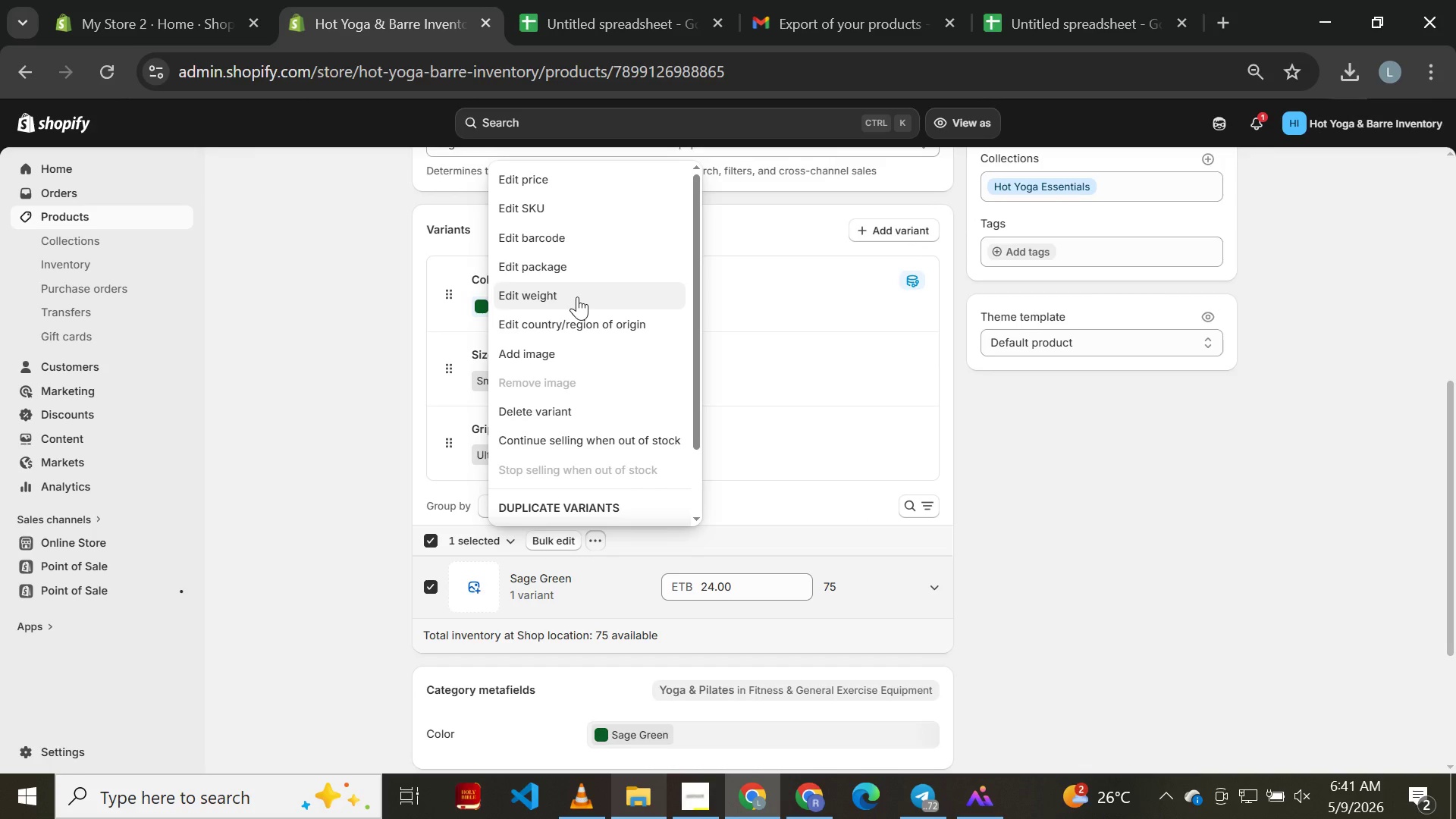 
left_click([577, 297])
 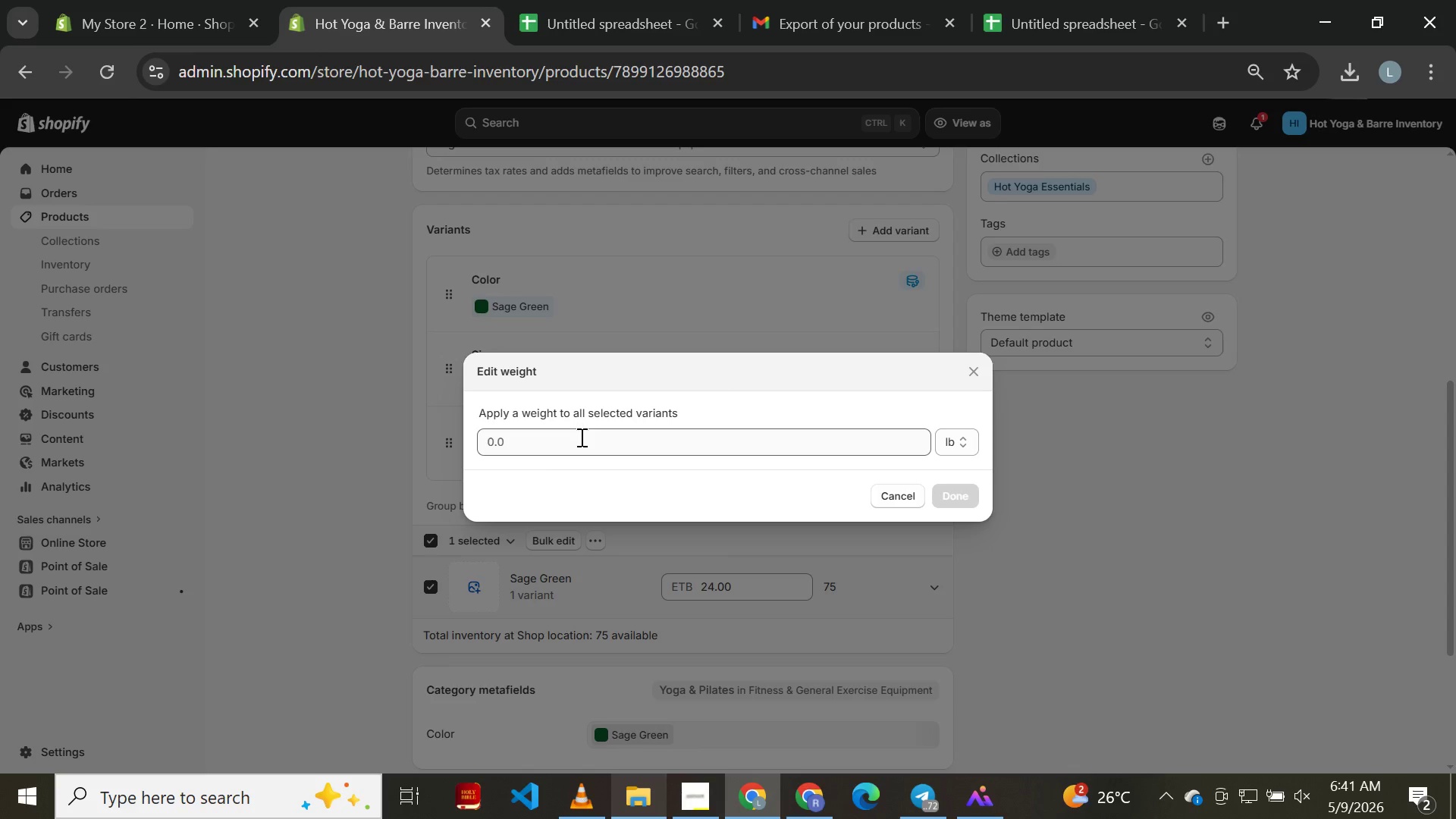 
left_click([580, 439])
 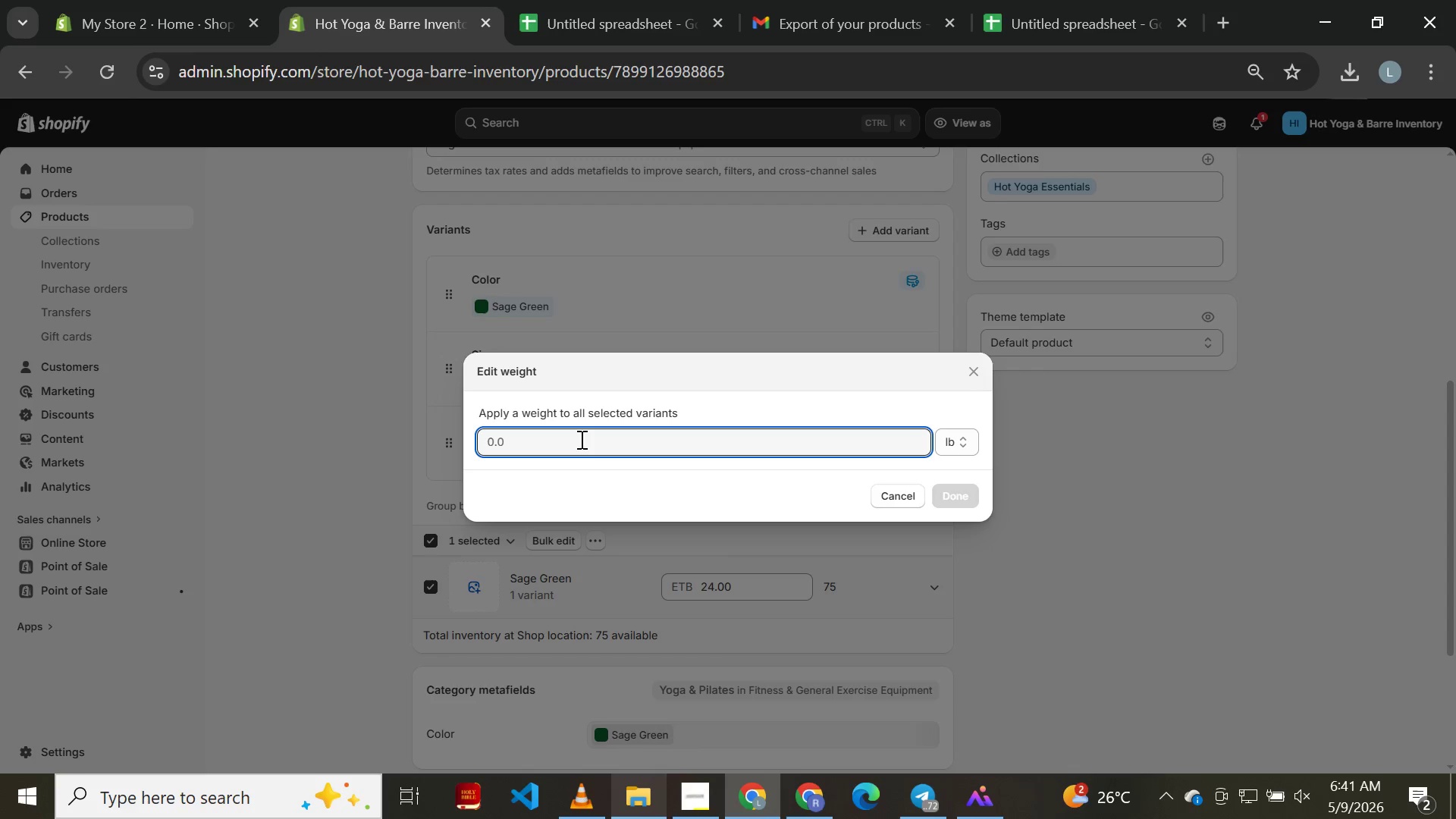 
key(Control+ControlLeft)
 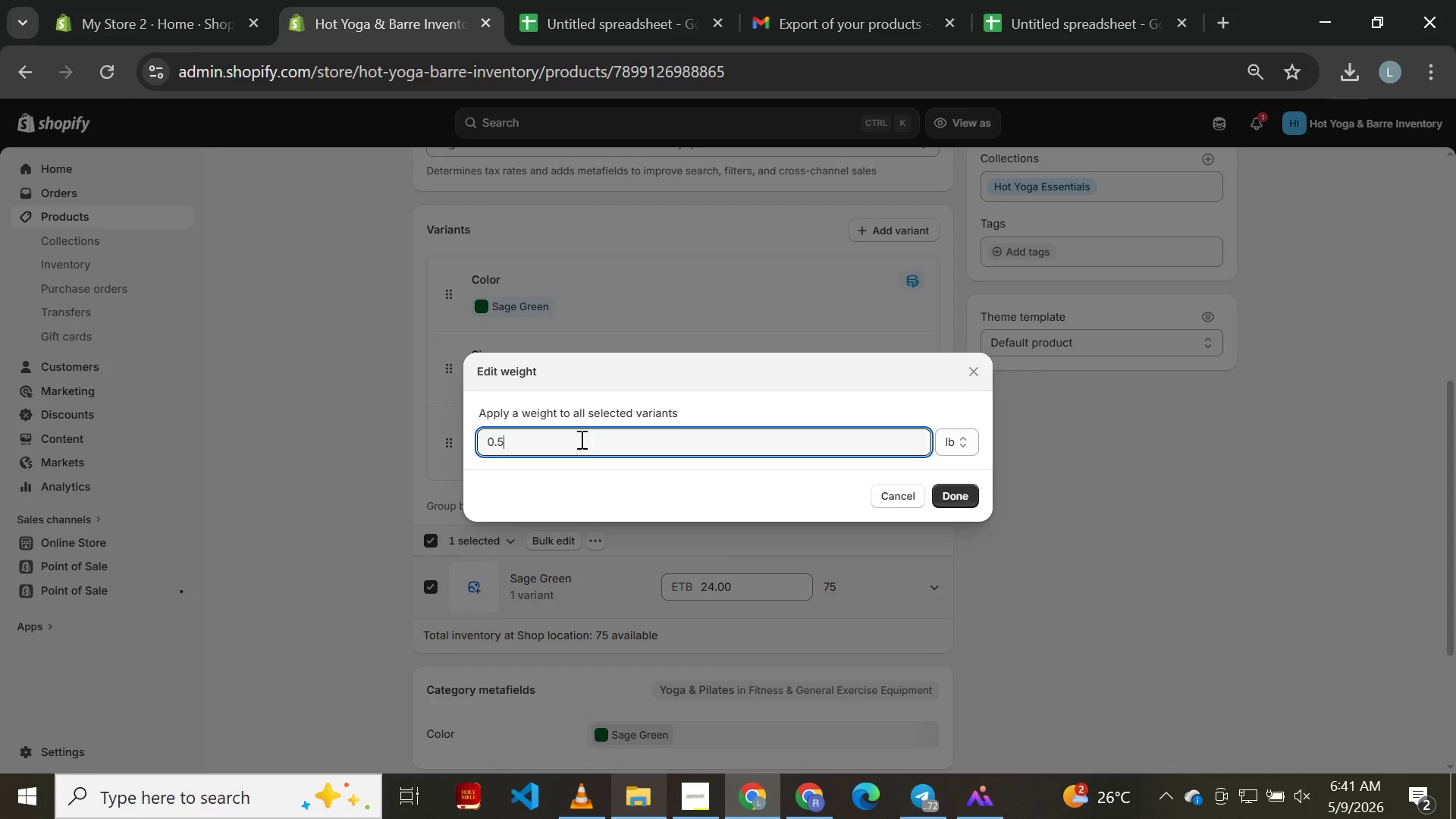 
key(Control+V)
 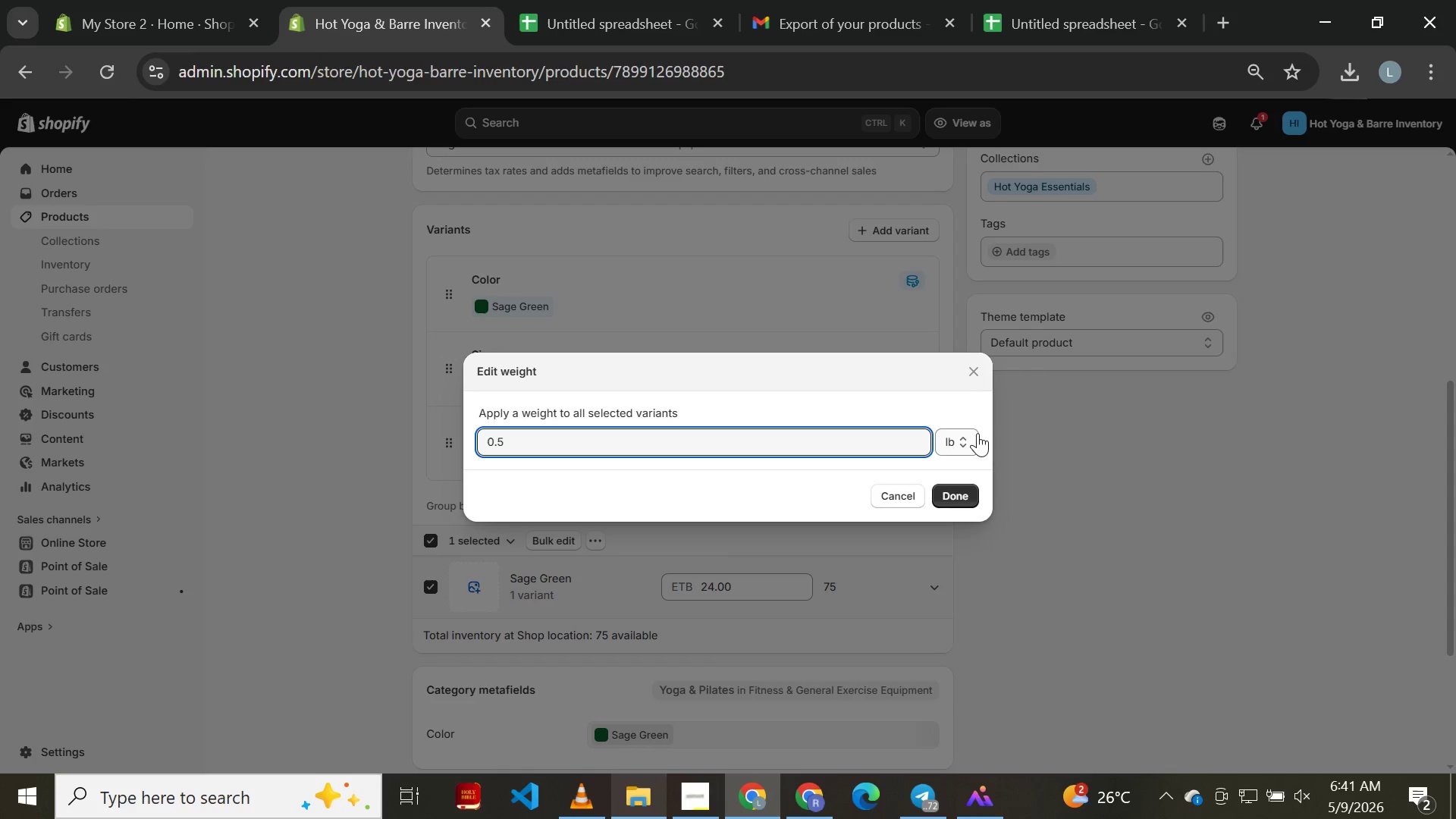 
left_click([960, 448])
 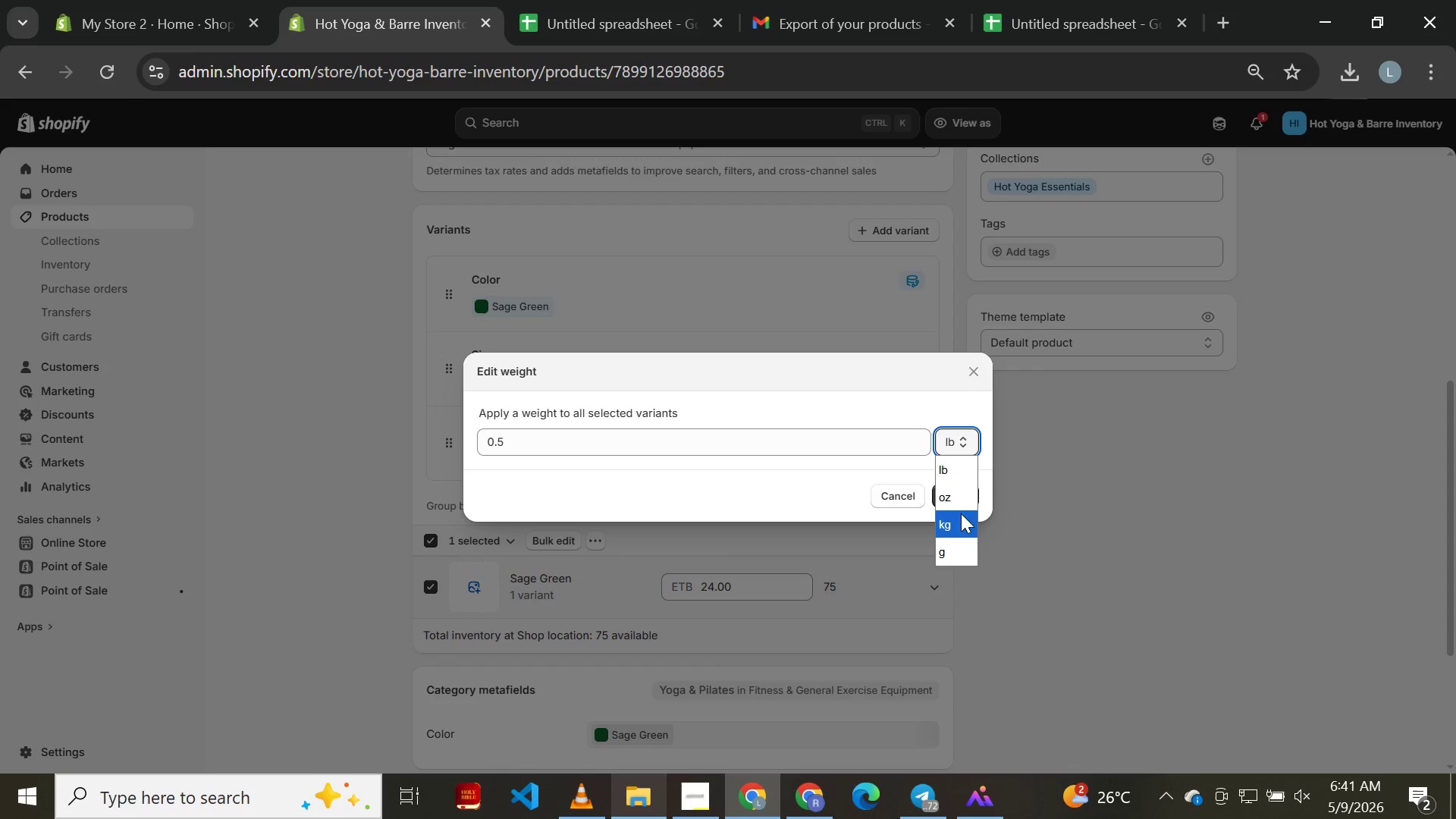 
left_click([965, 518])
 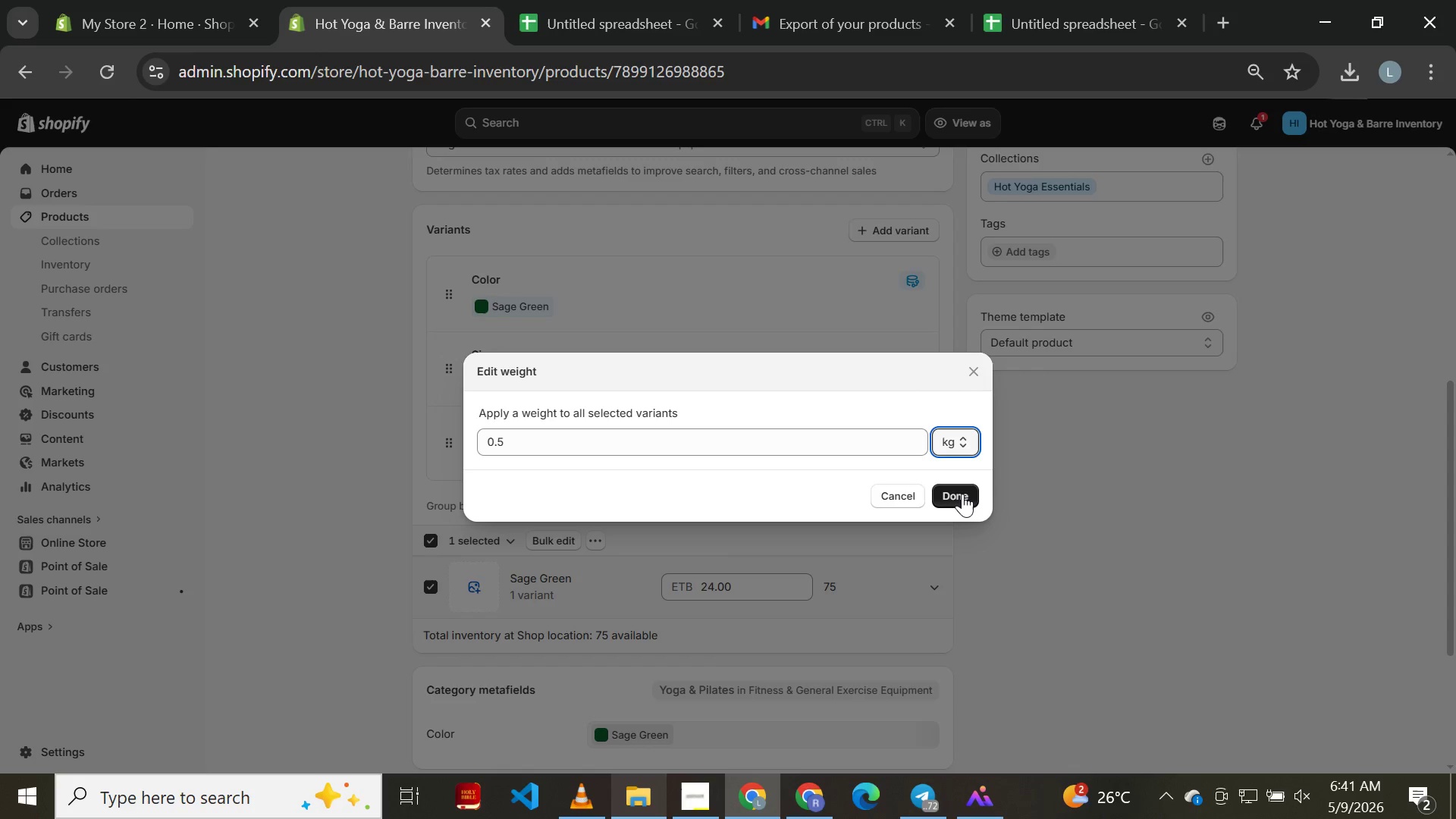 
left_click([961, 494])
 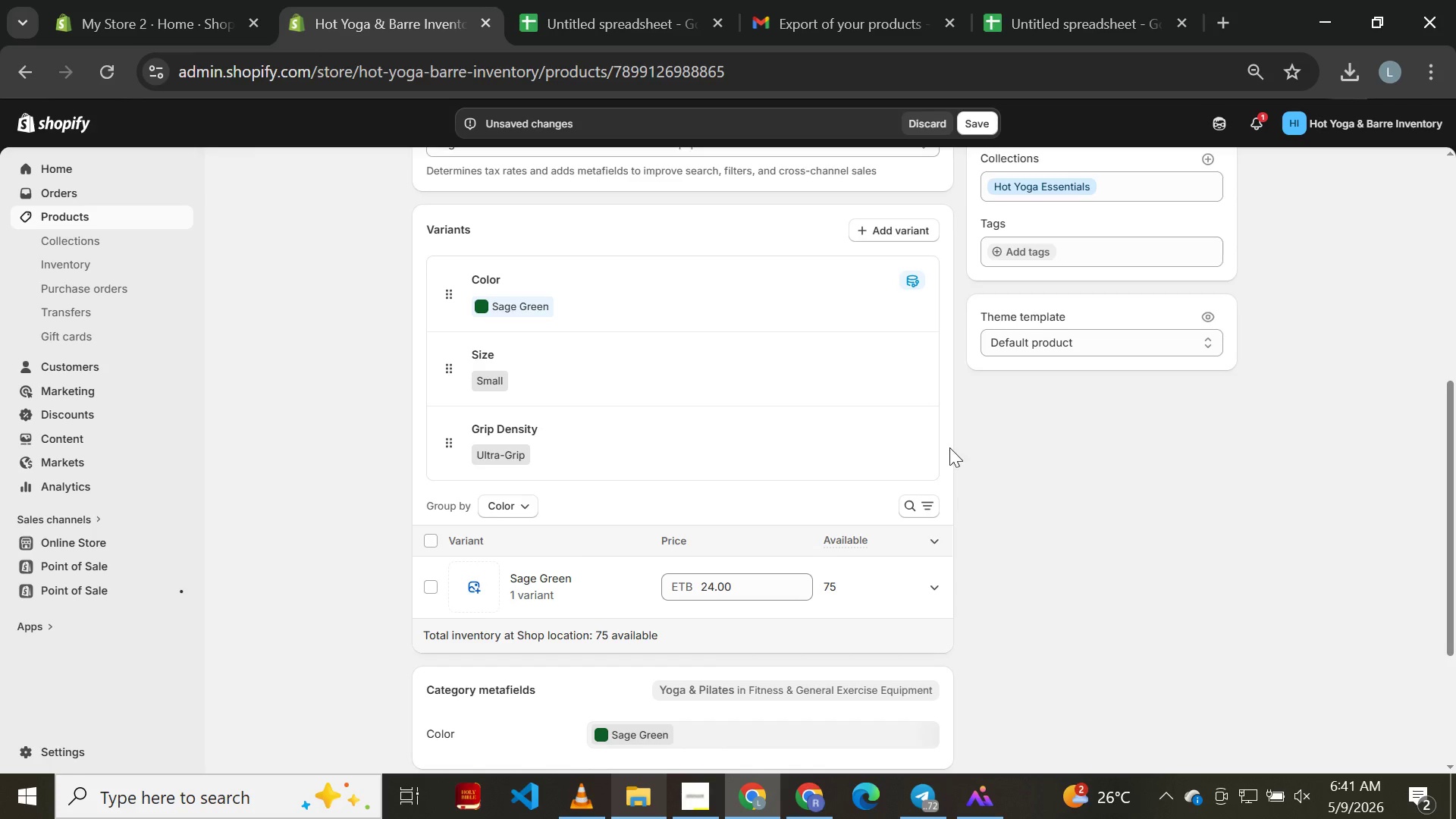 
left_click([967, 119])
 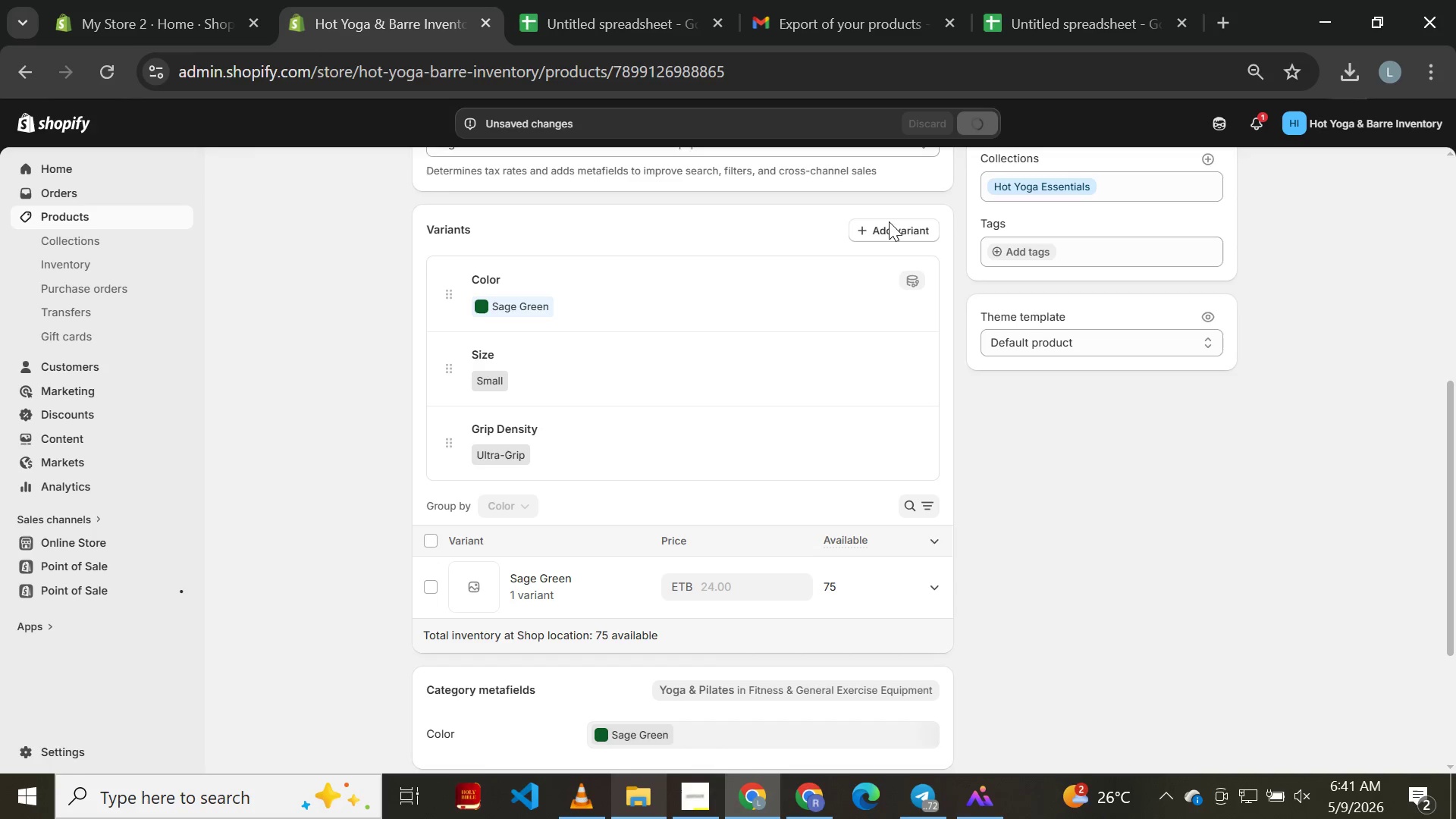 
mouse_move([825, 255])
 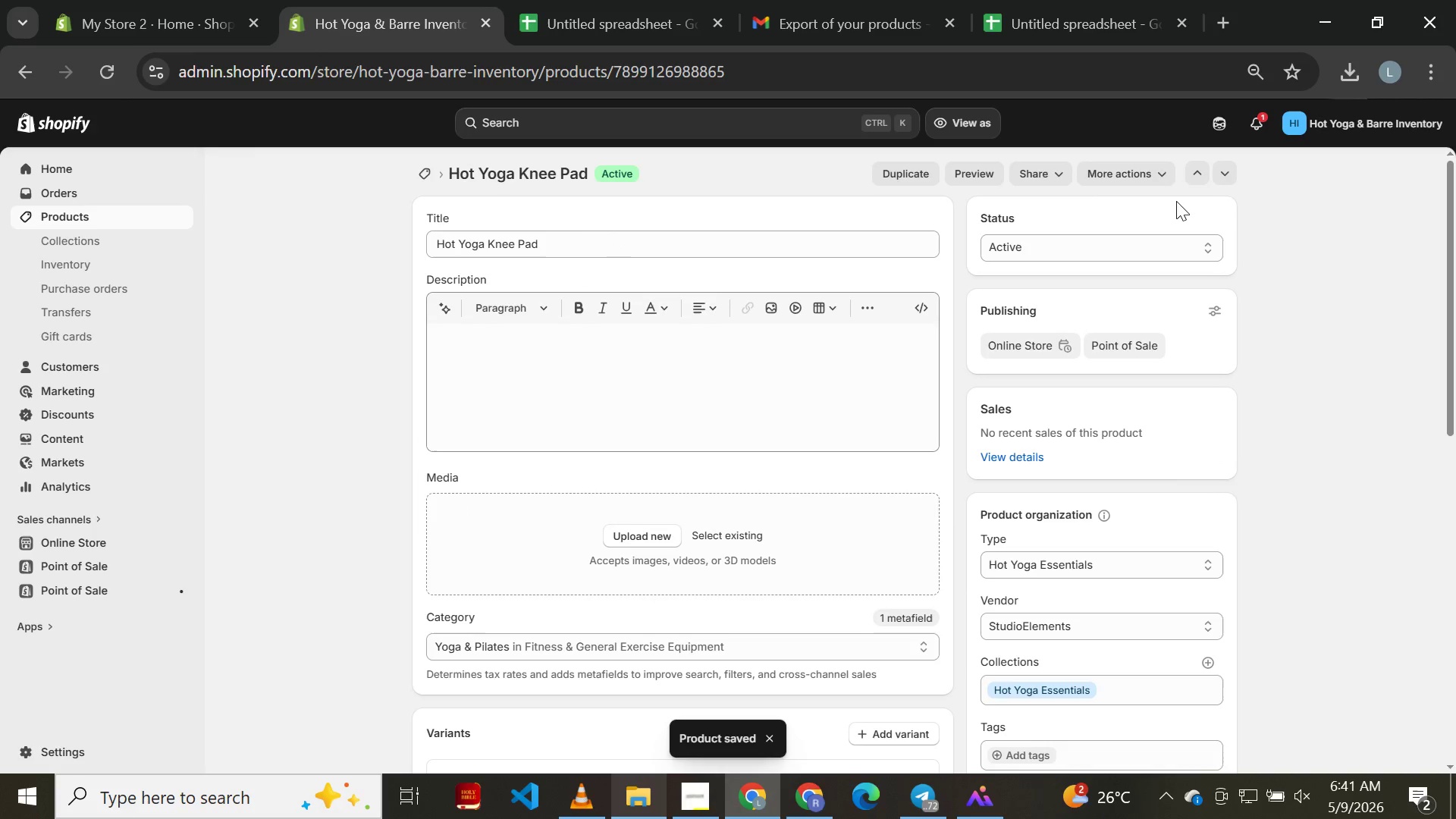 
left_click([1222, 169])
 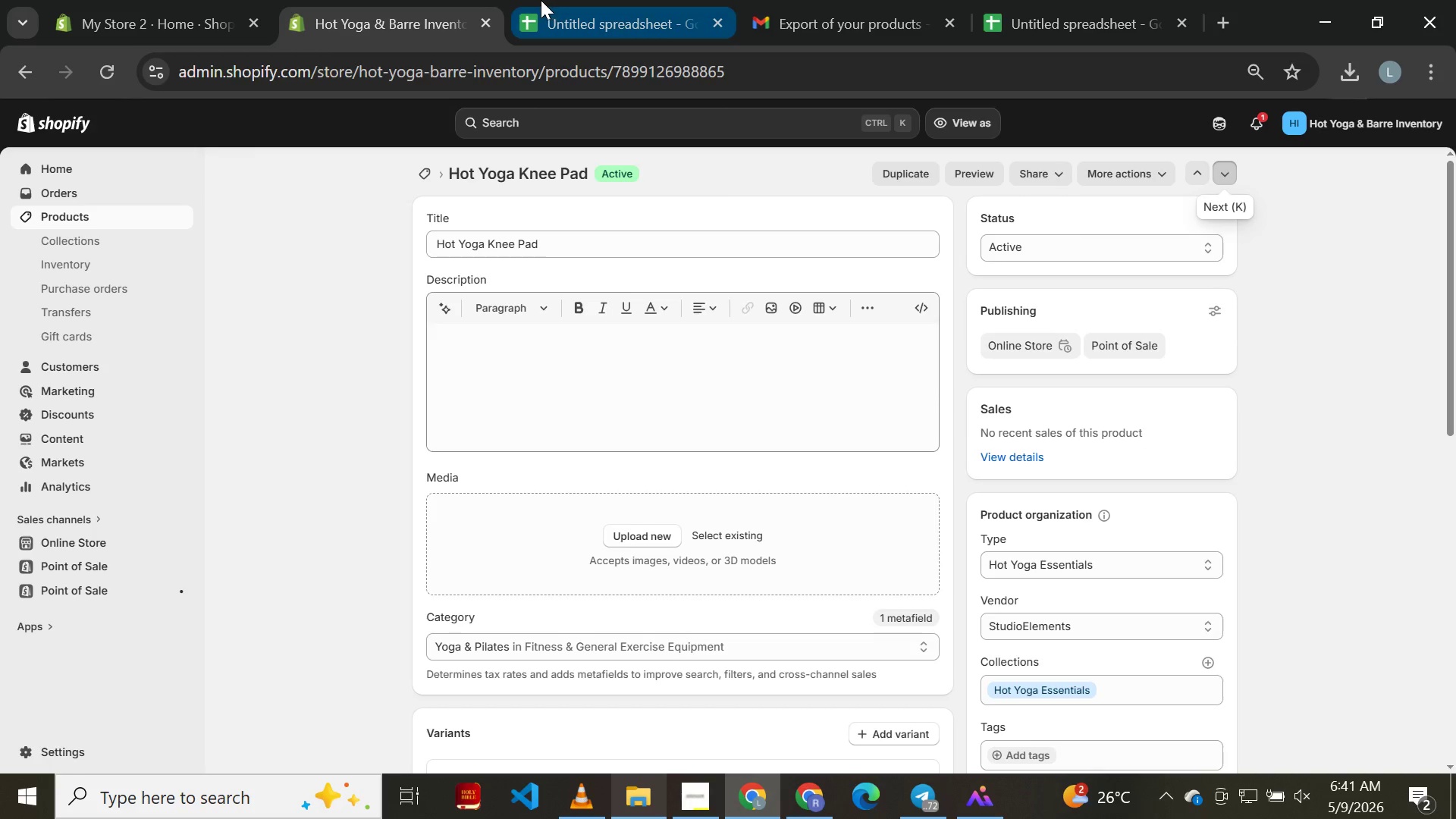 
left_click([588, 12])
 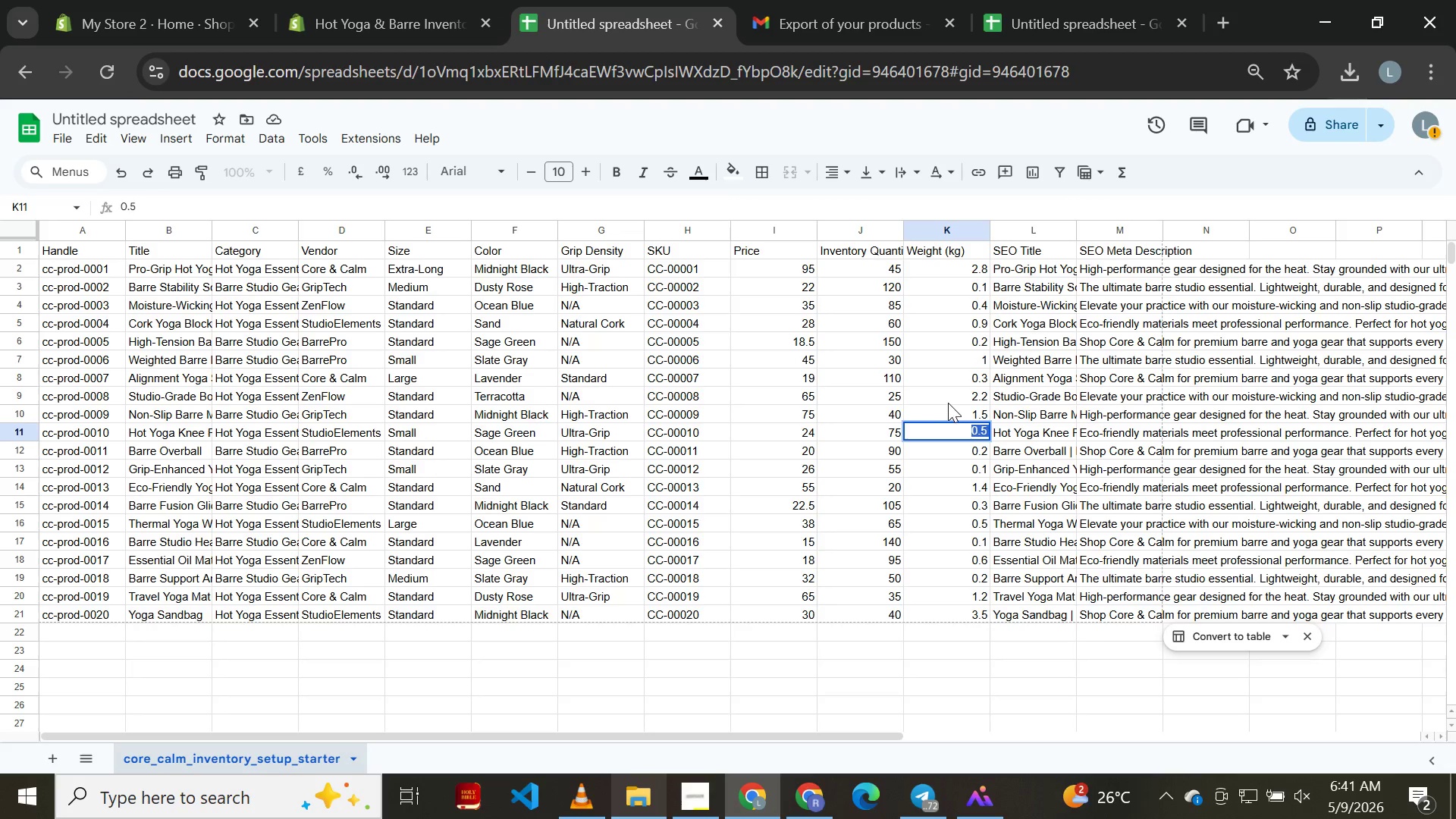 
double_click([949, 407])
 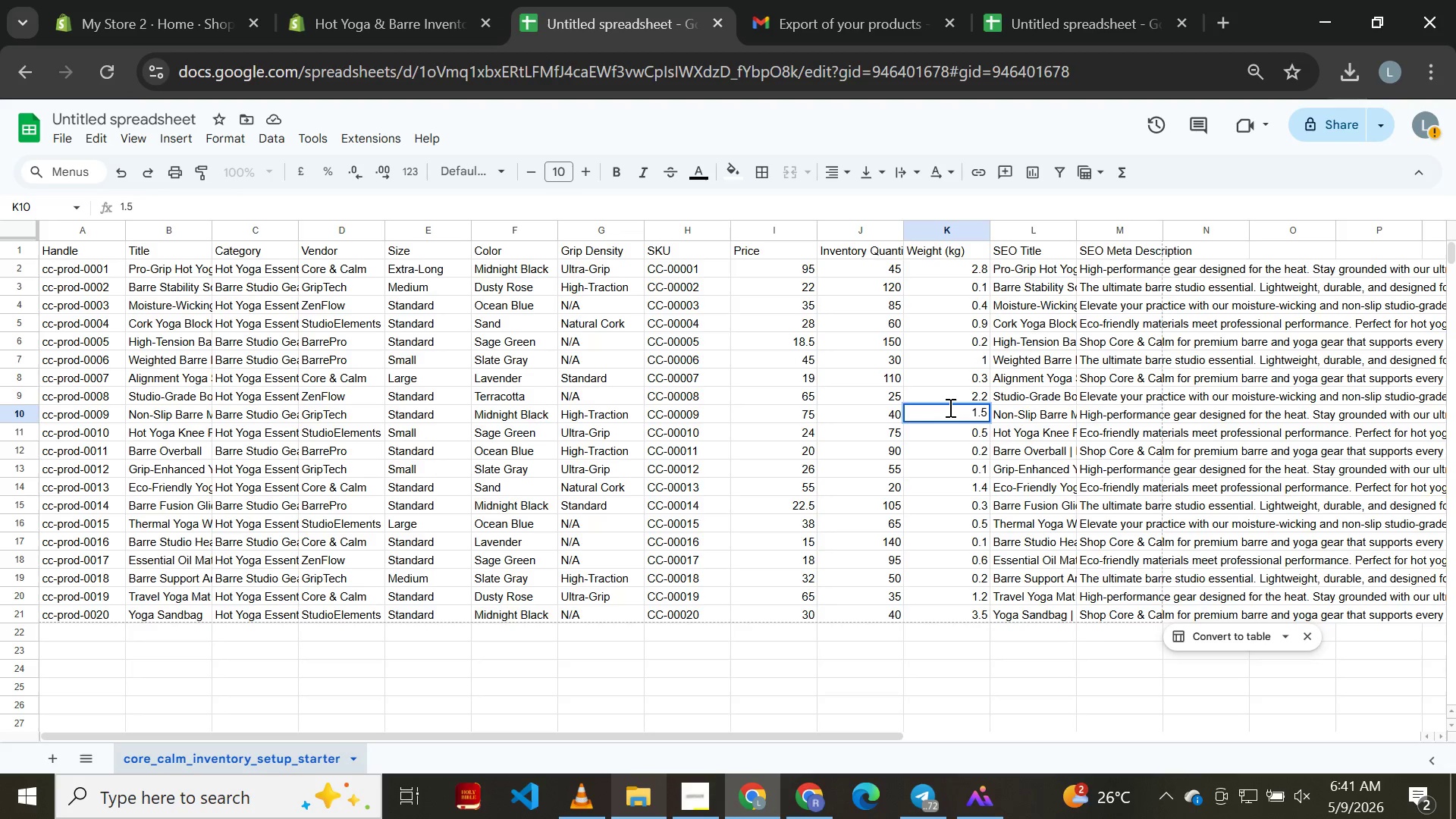 
key(Control+A)
 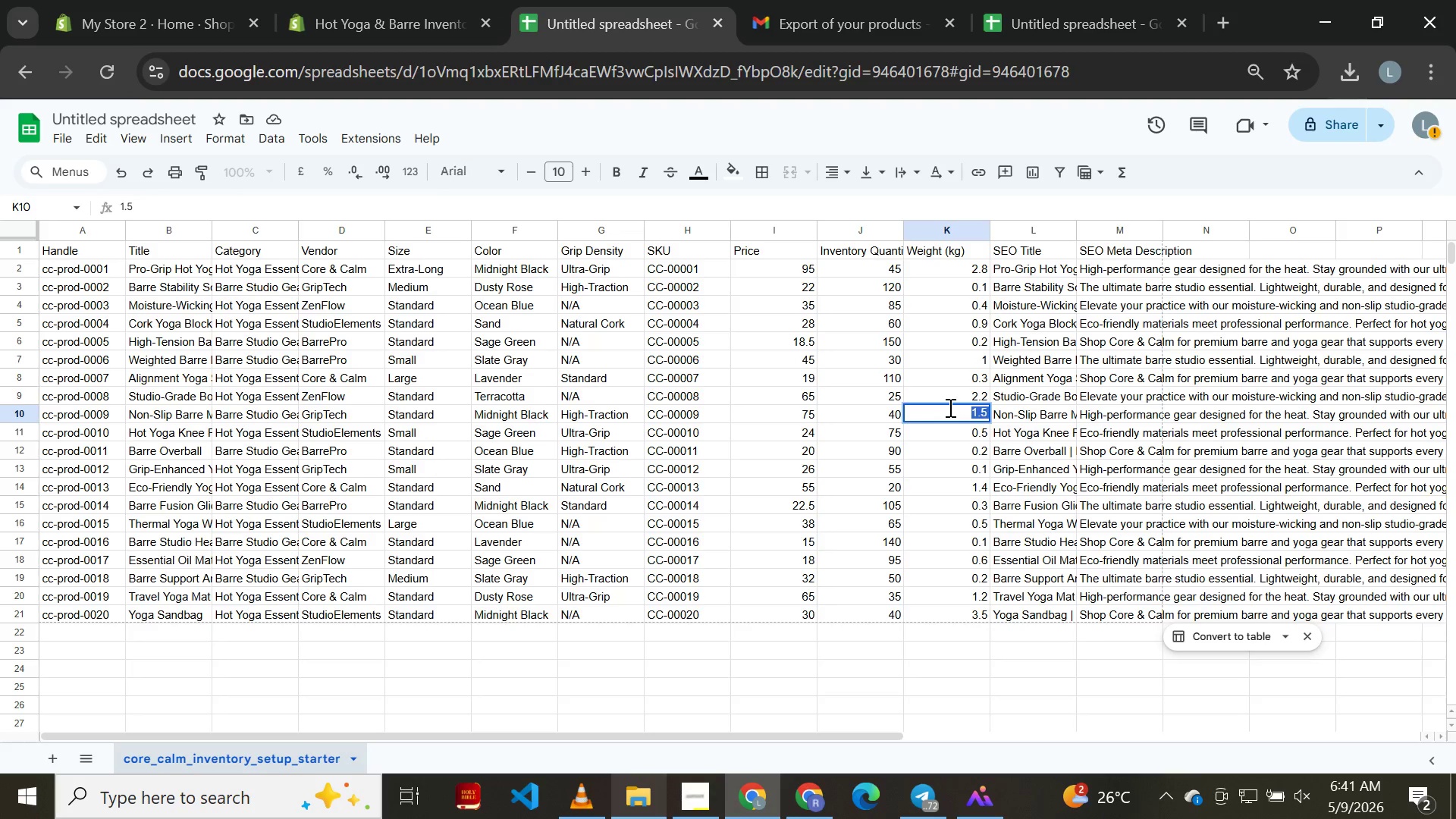 
key(Control+C)
 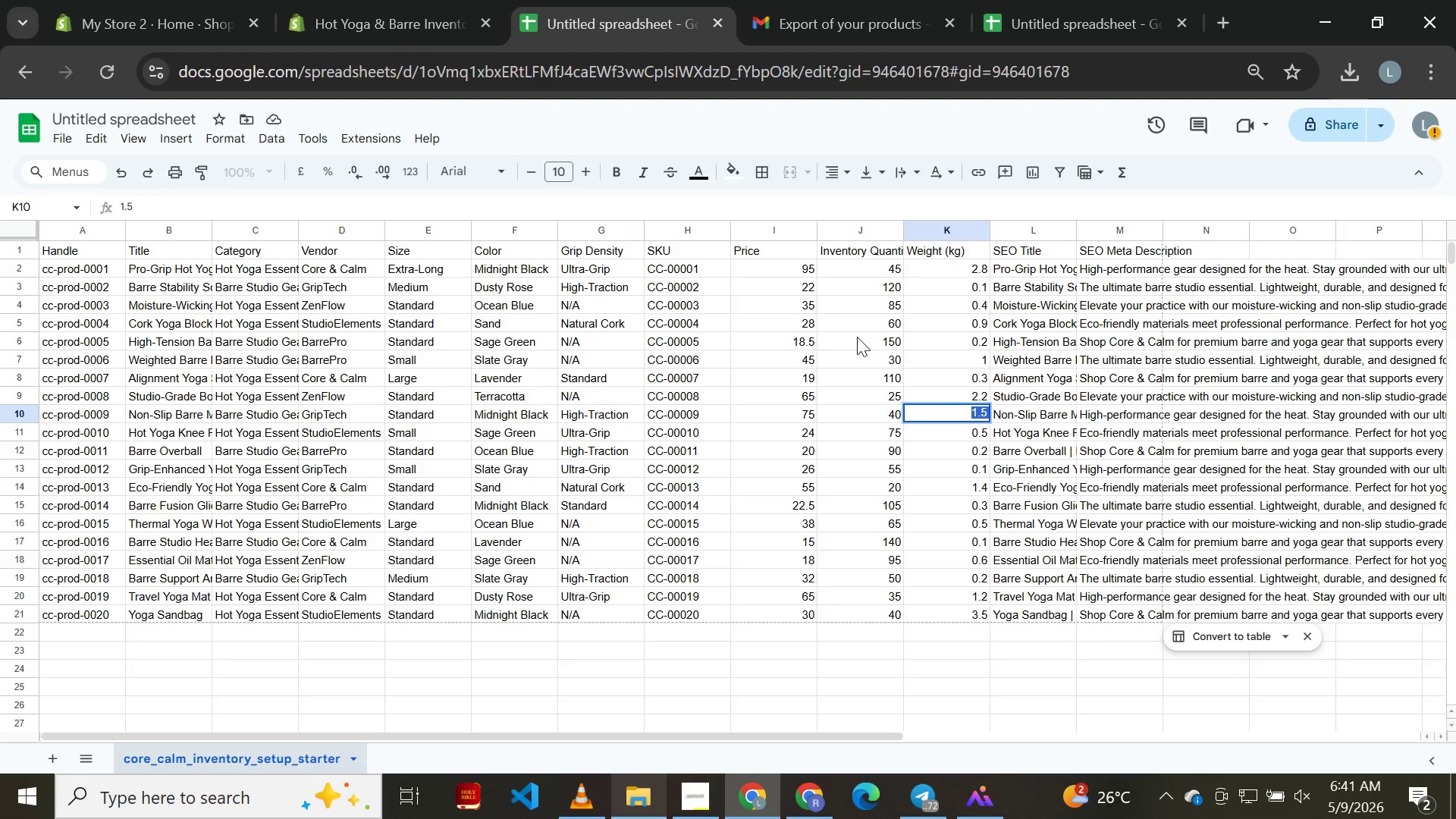 
wait(6.45)
 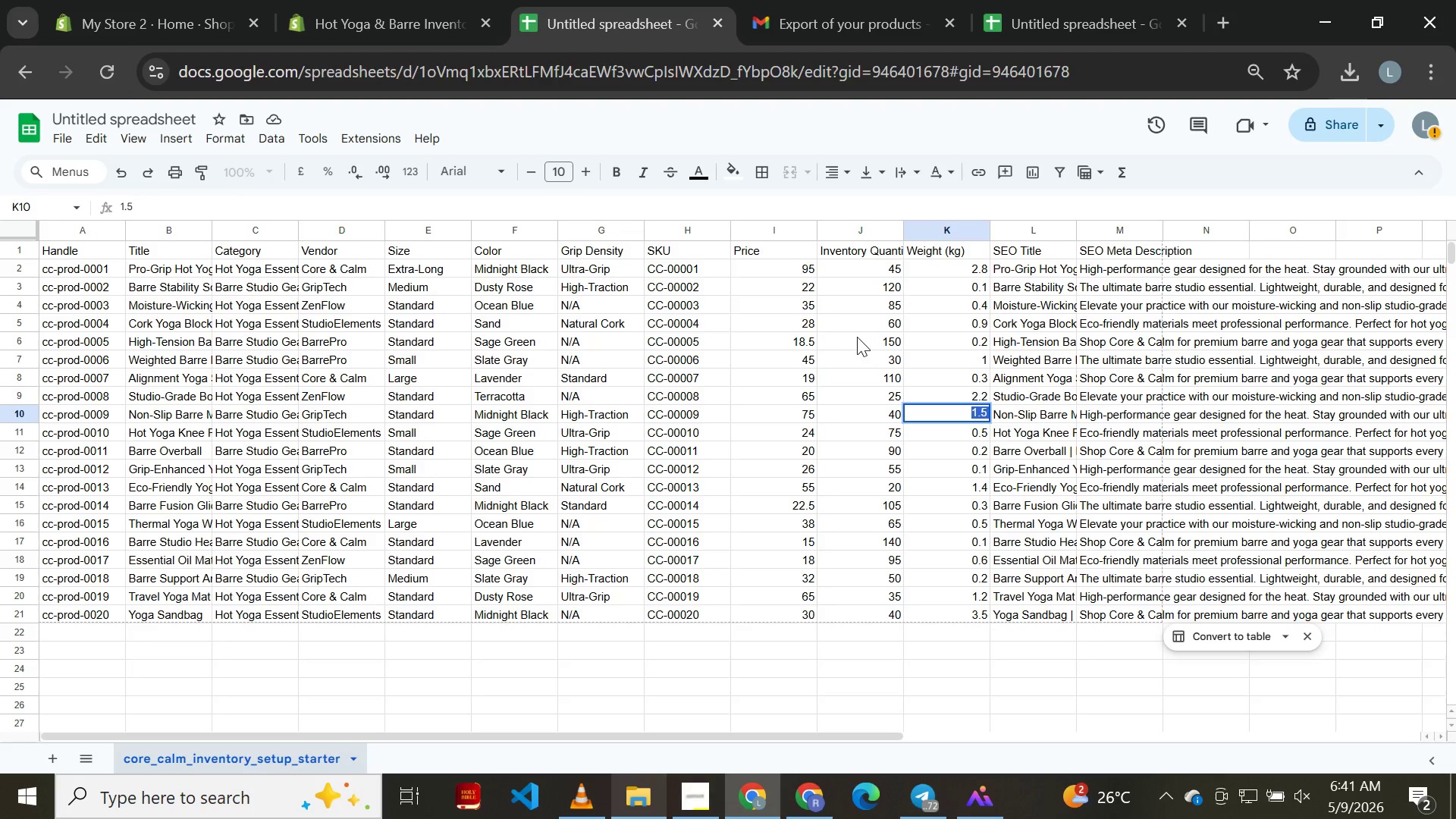 
left_click([397, 37])
 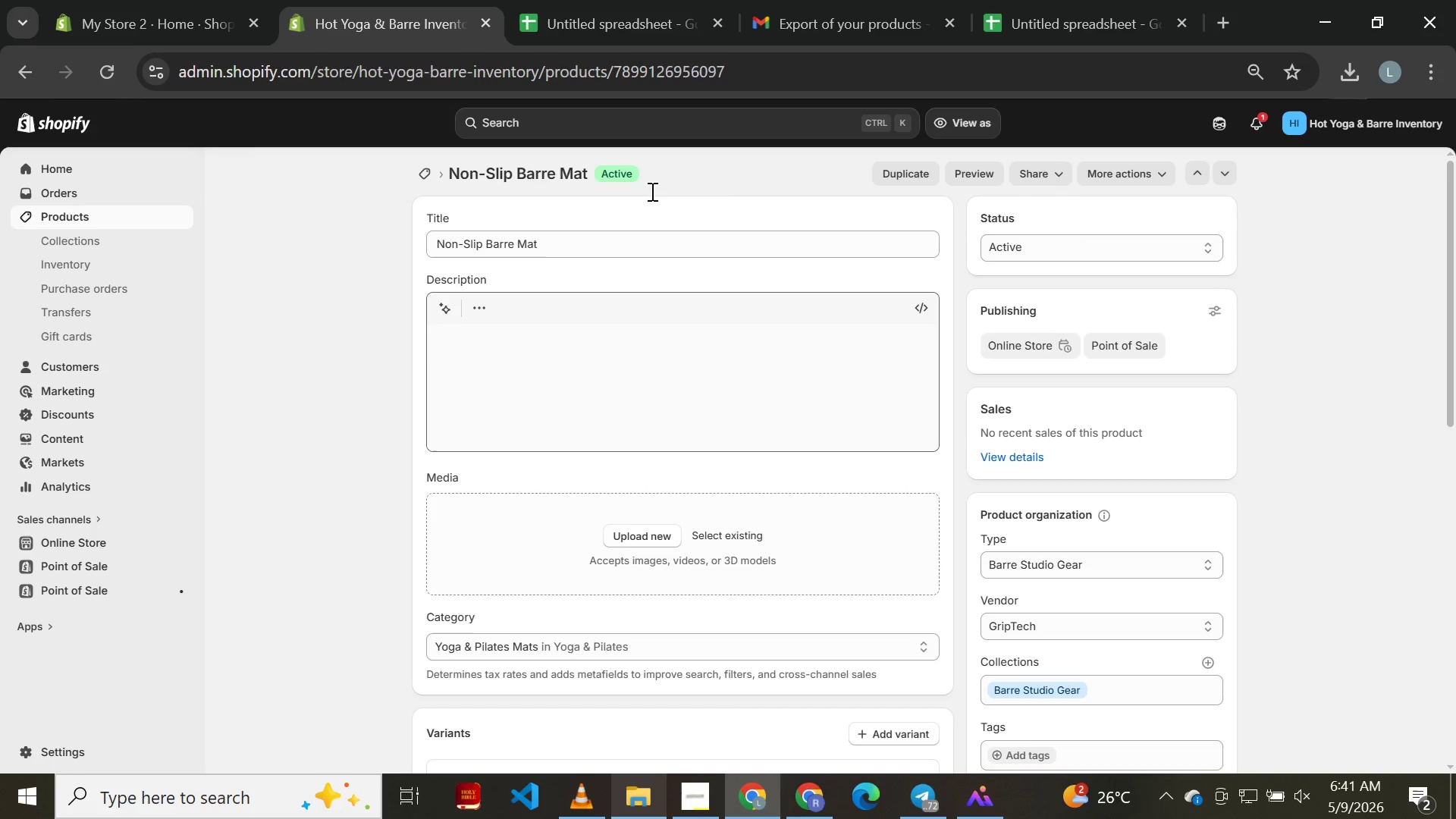 
left_click([576, 0])
 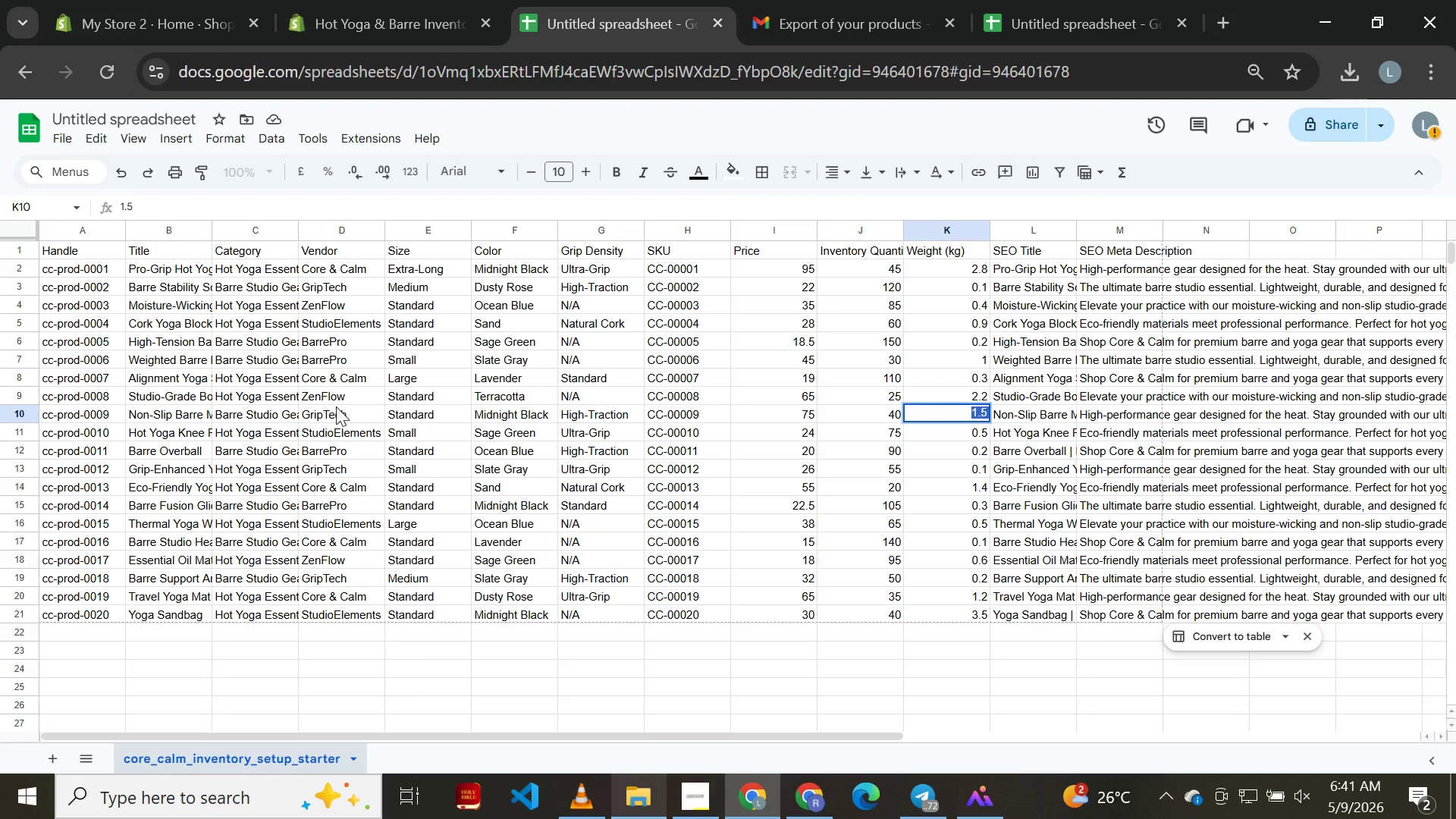 
left_click([407, 17])
 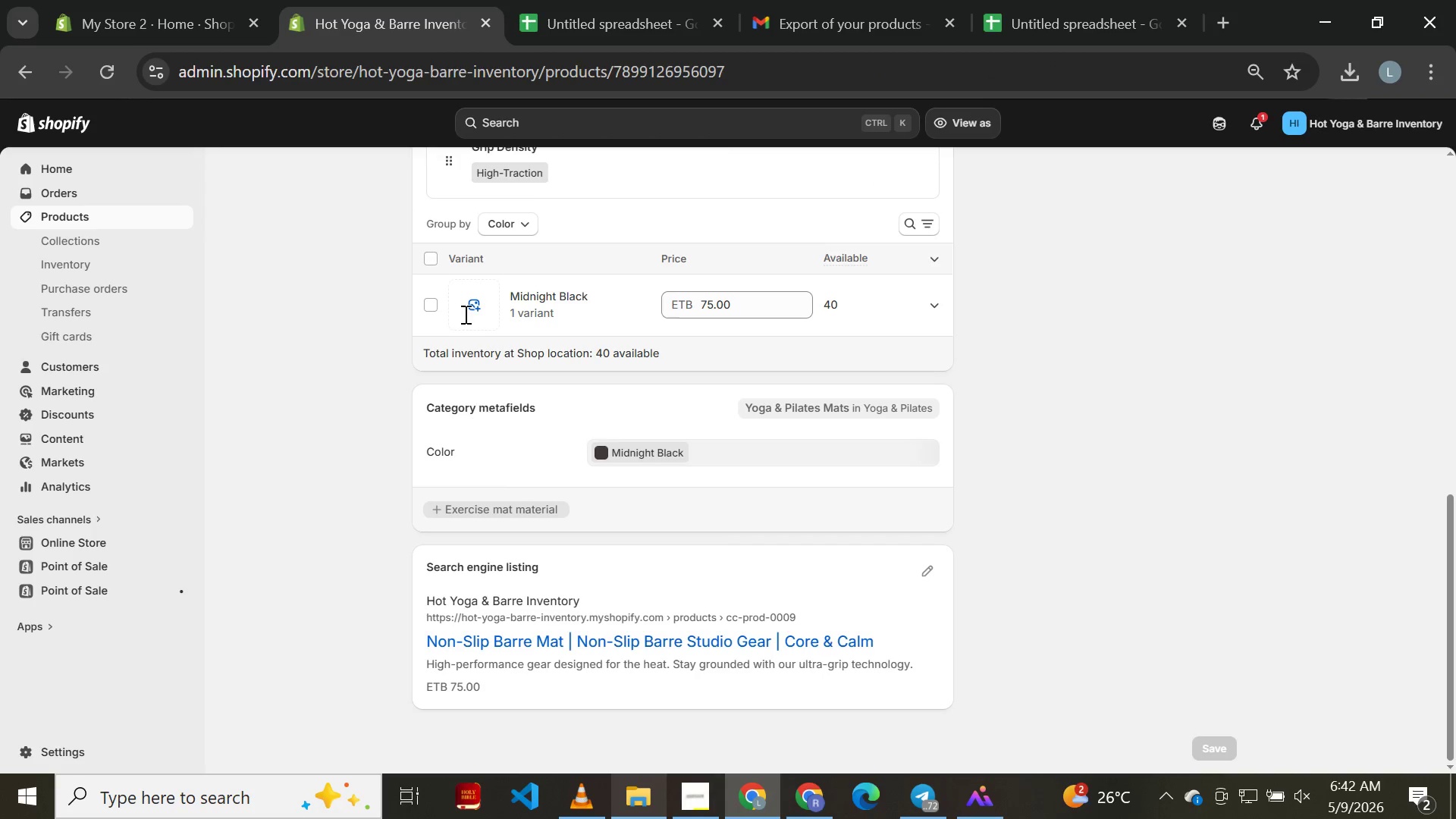 
left_click([421, 256])
 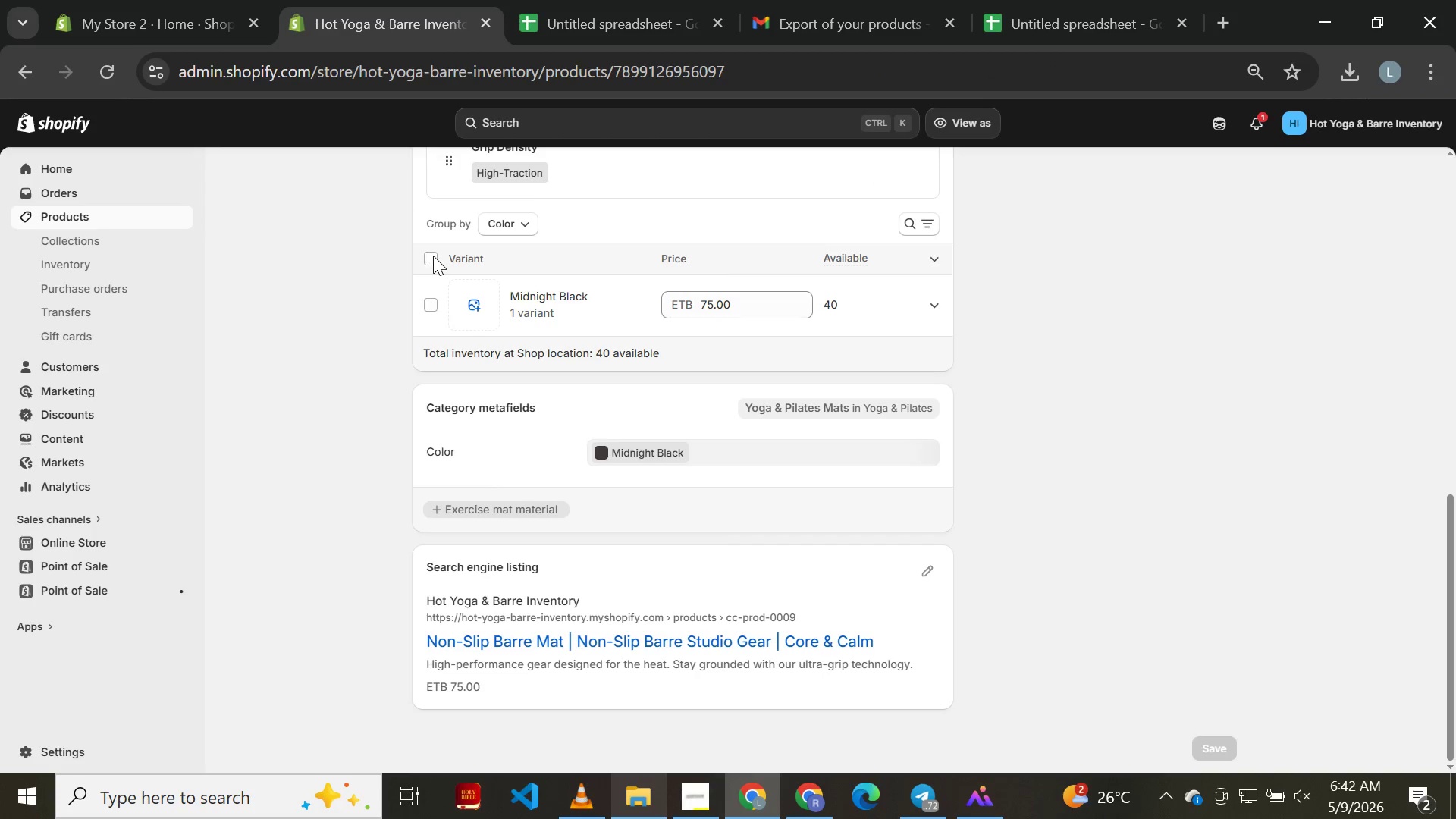 
left_click([433, 256])
 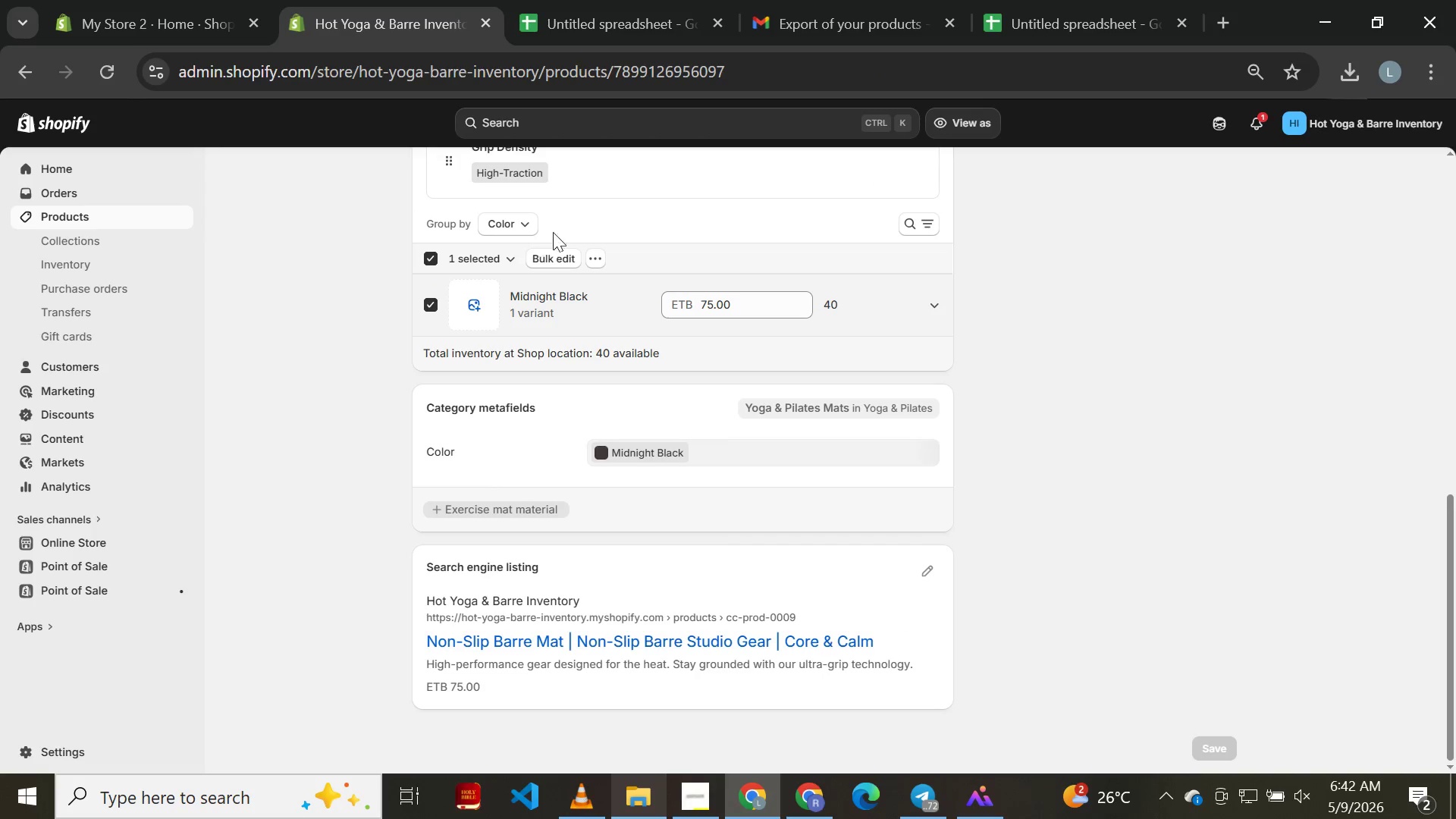 
left_click([599, 251])
 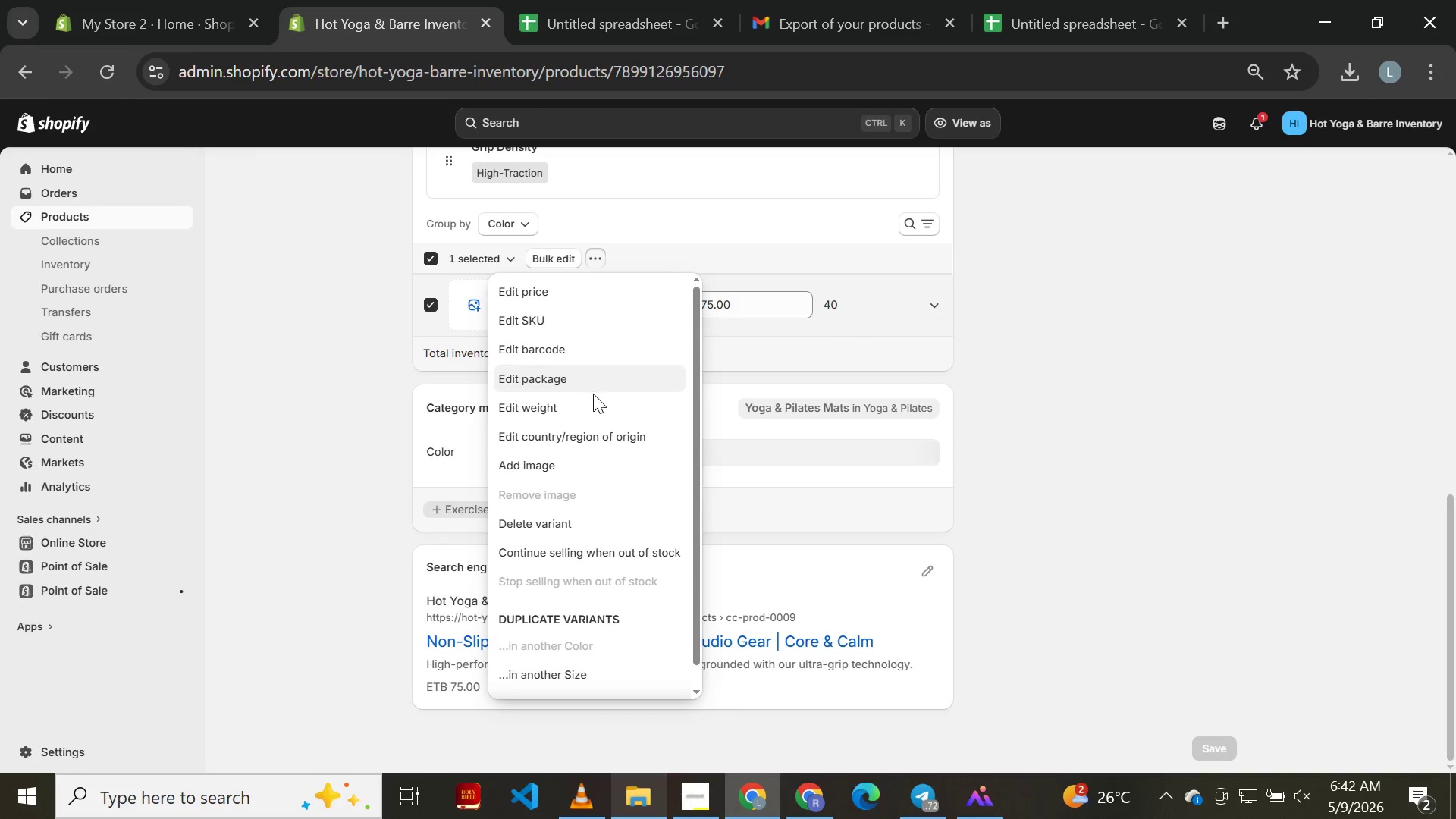 
left_click([593, 409])
 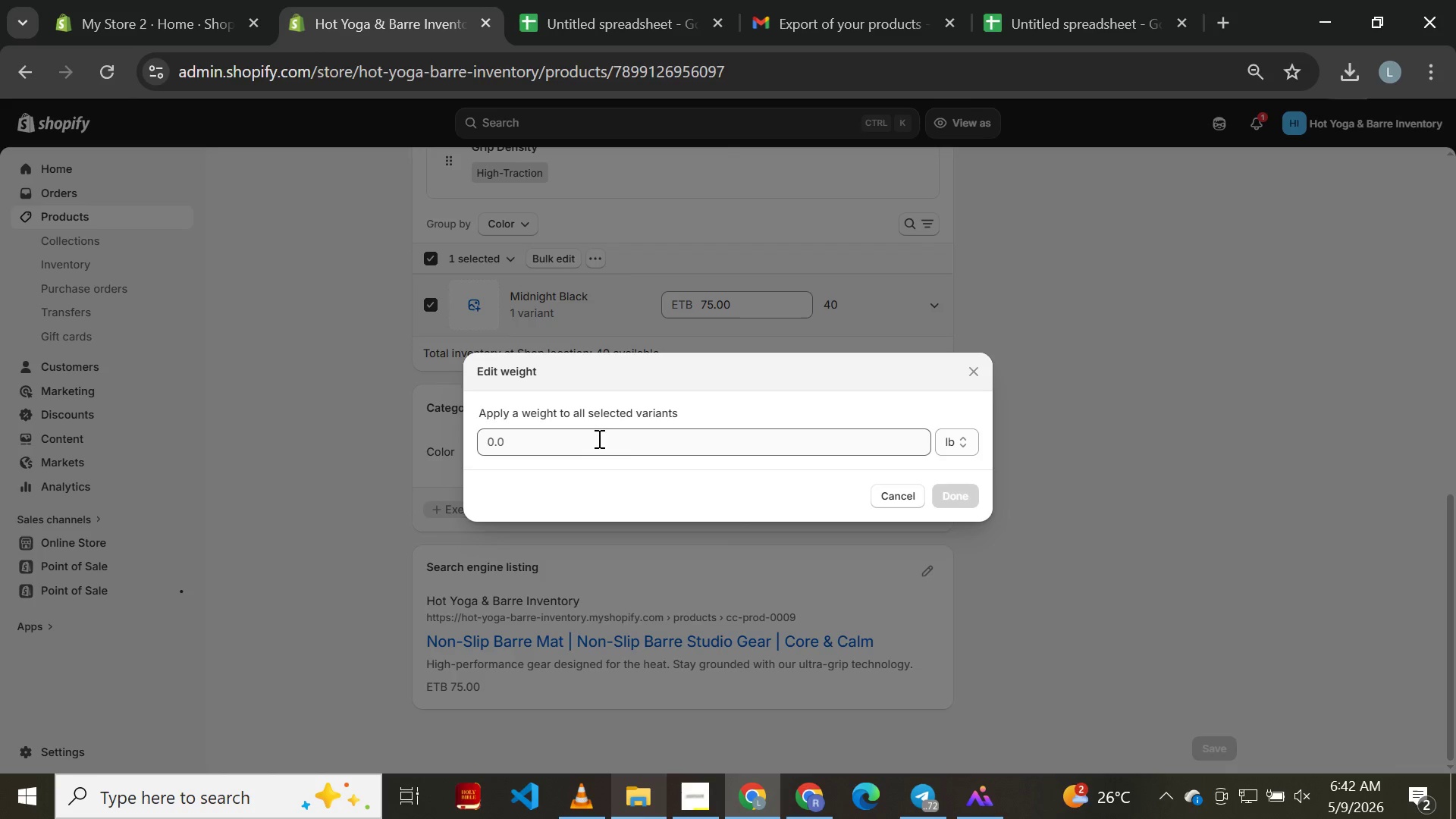 
left_click([598, 441])
 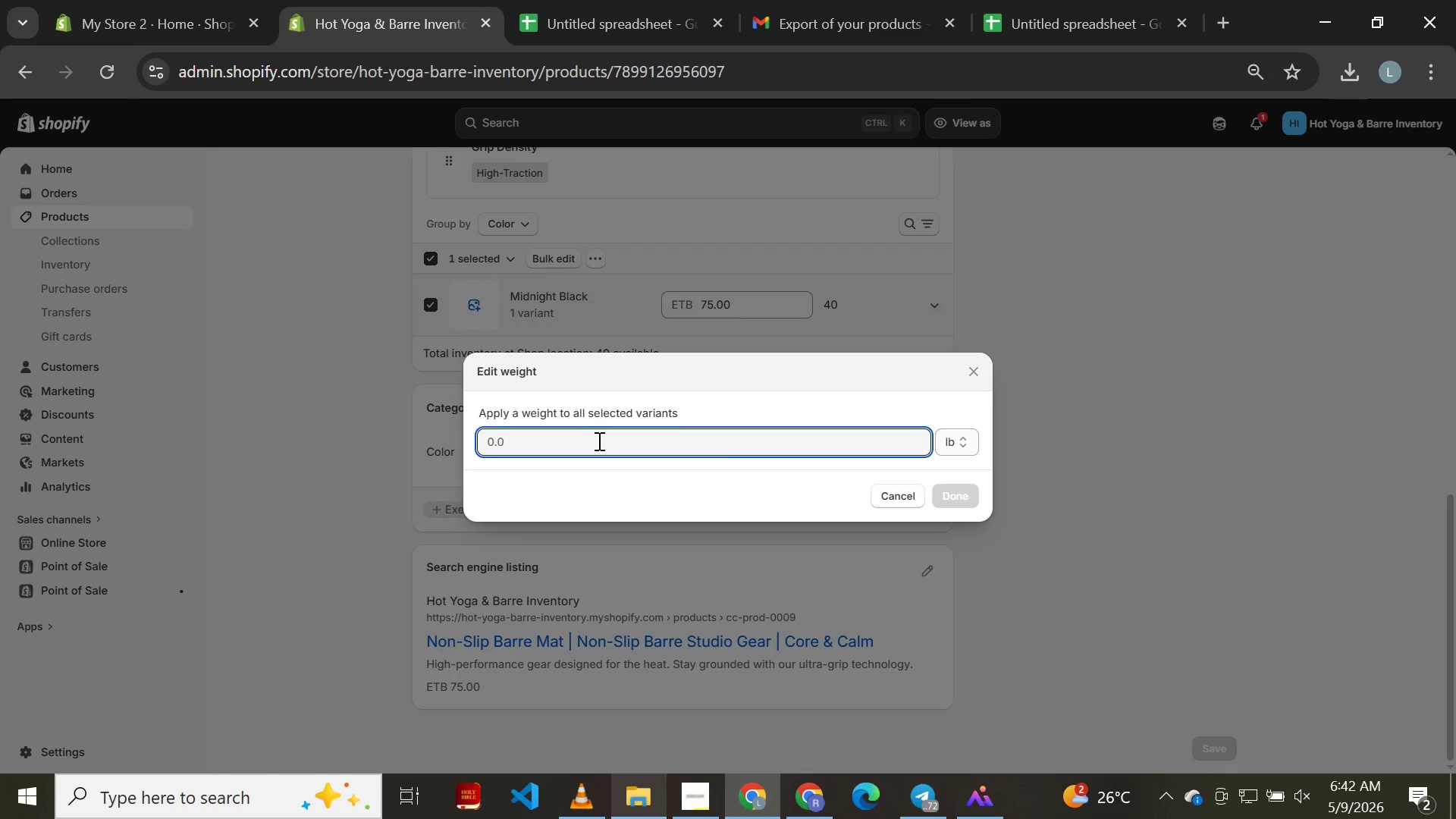 
key(Control+ControlLeft)
 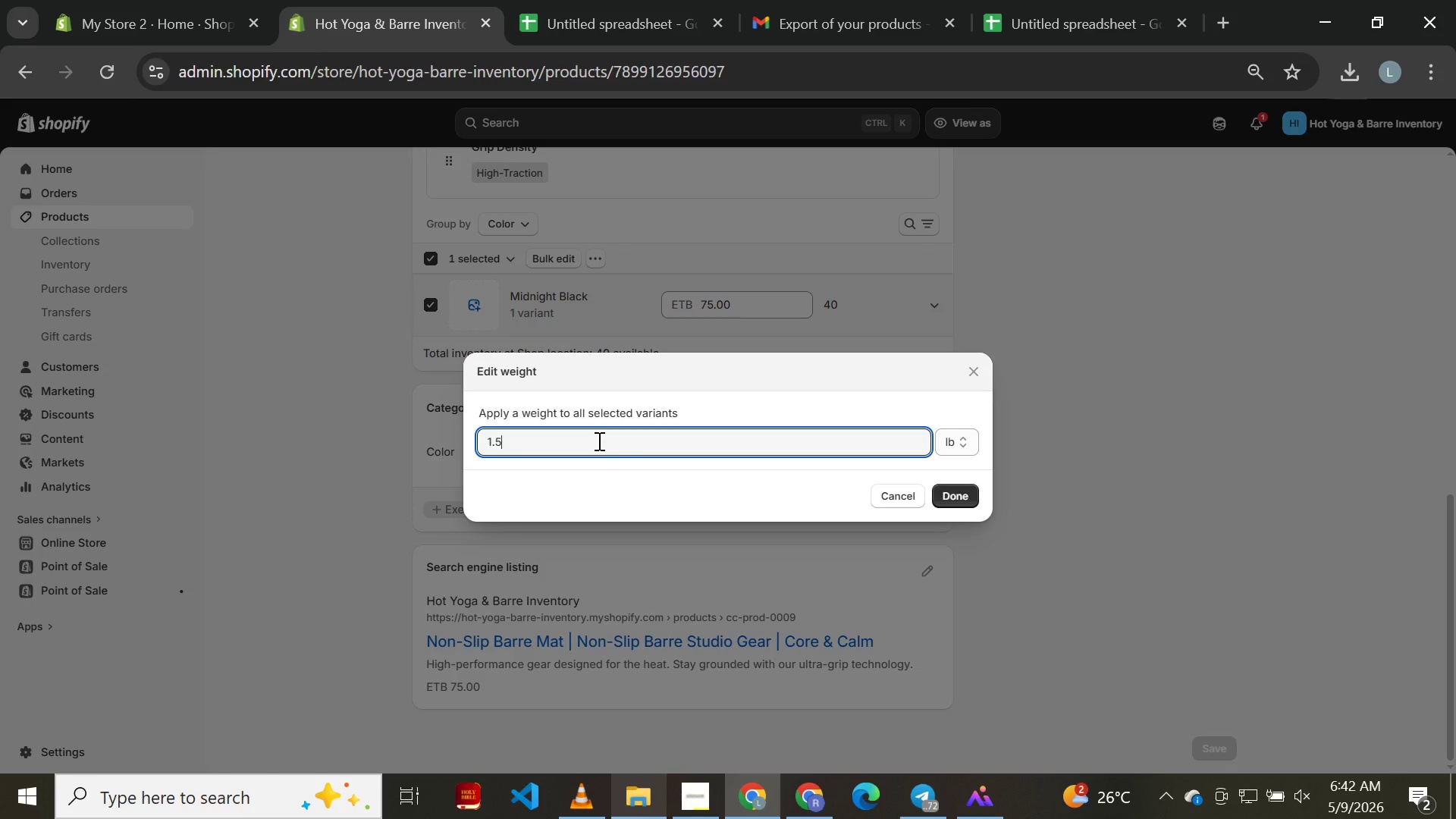 
key(Control+V)
 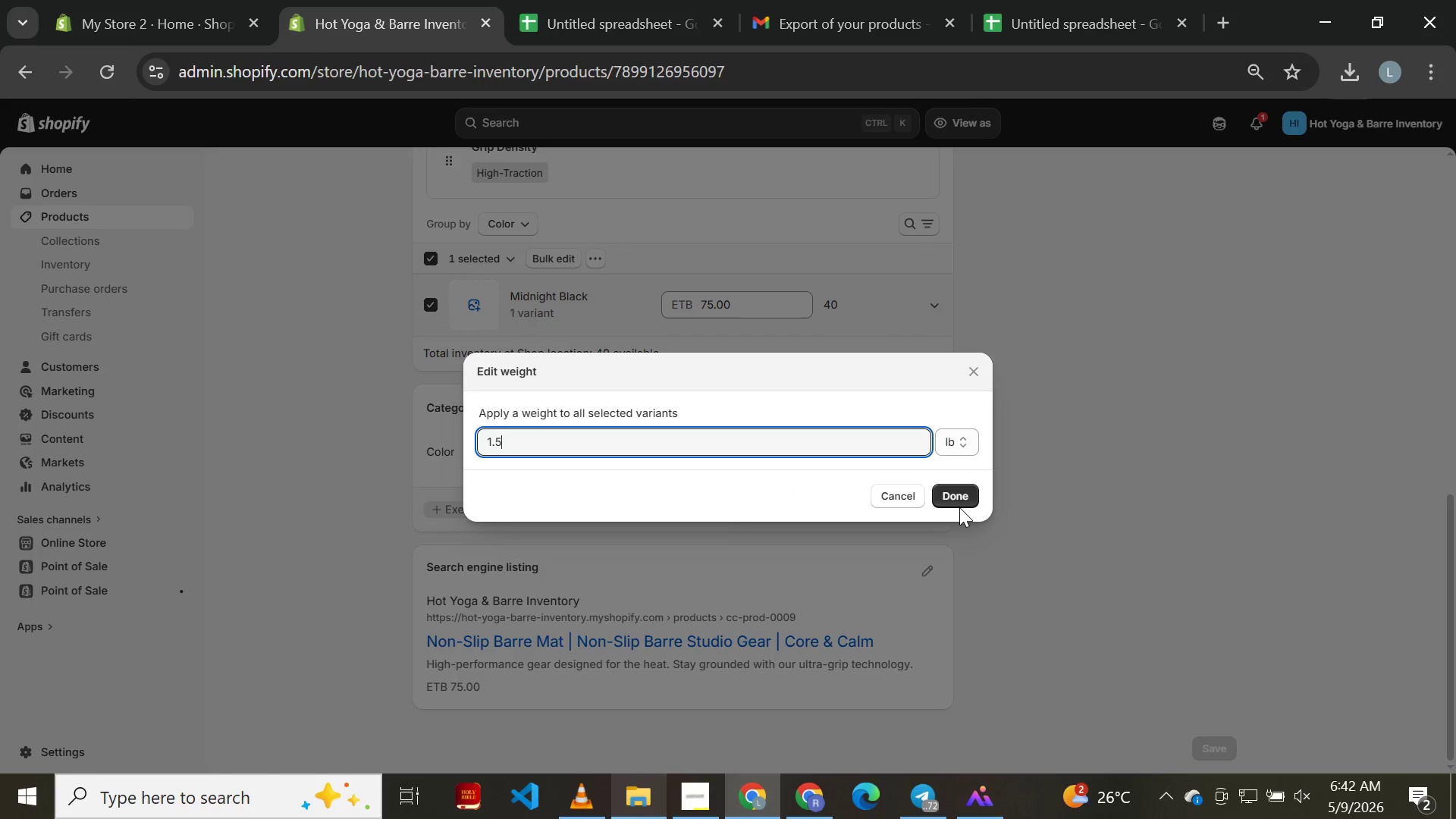 
left_click([959, 495])
 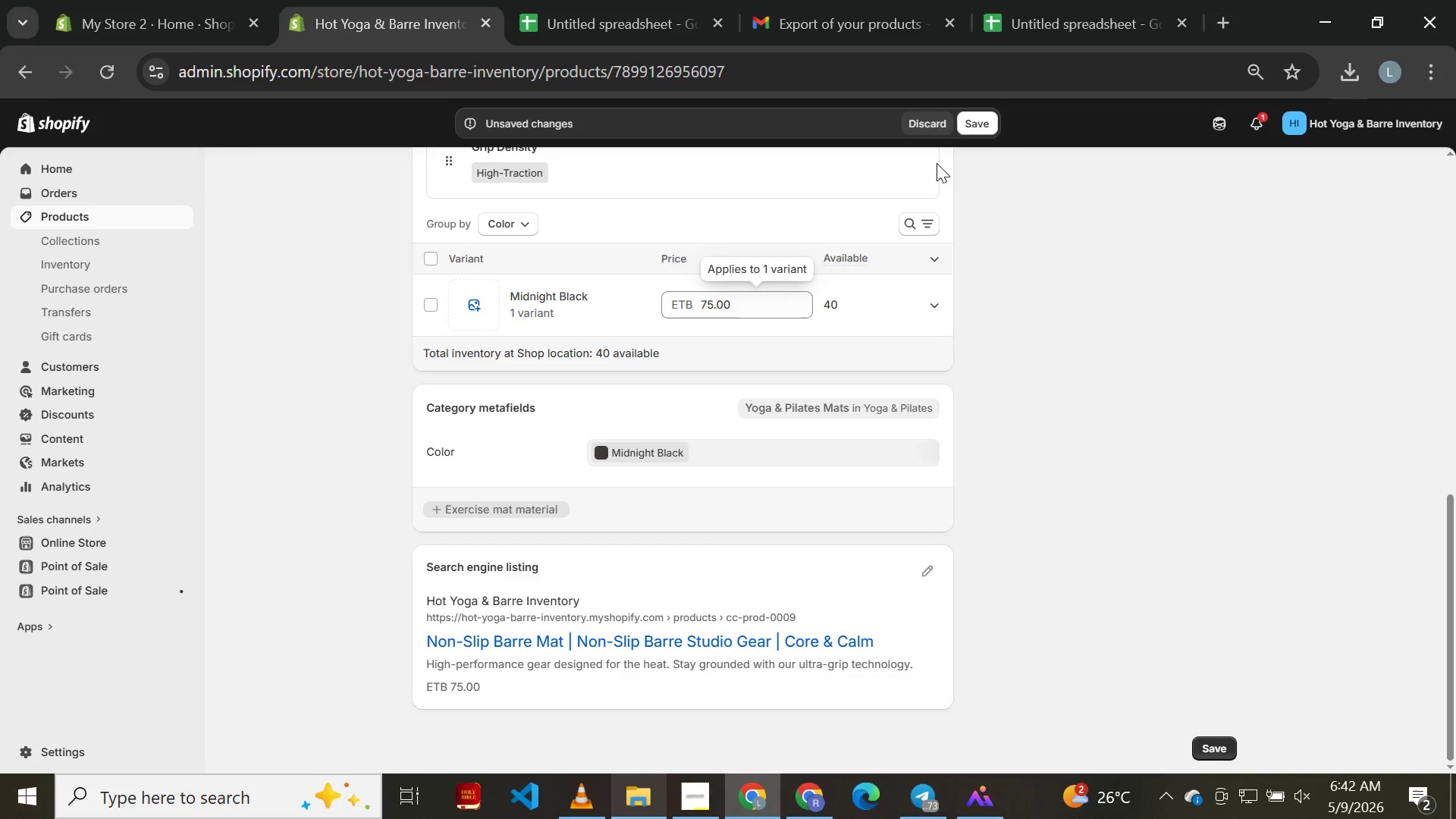 
left_click([987, 116])
 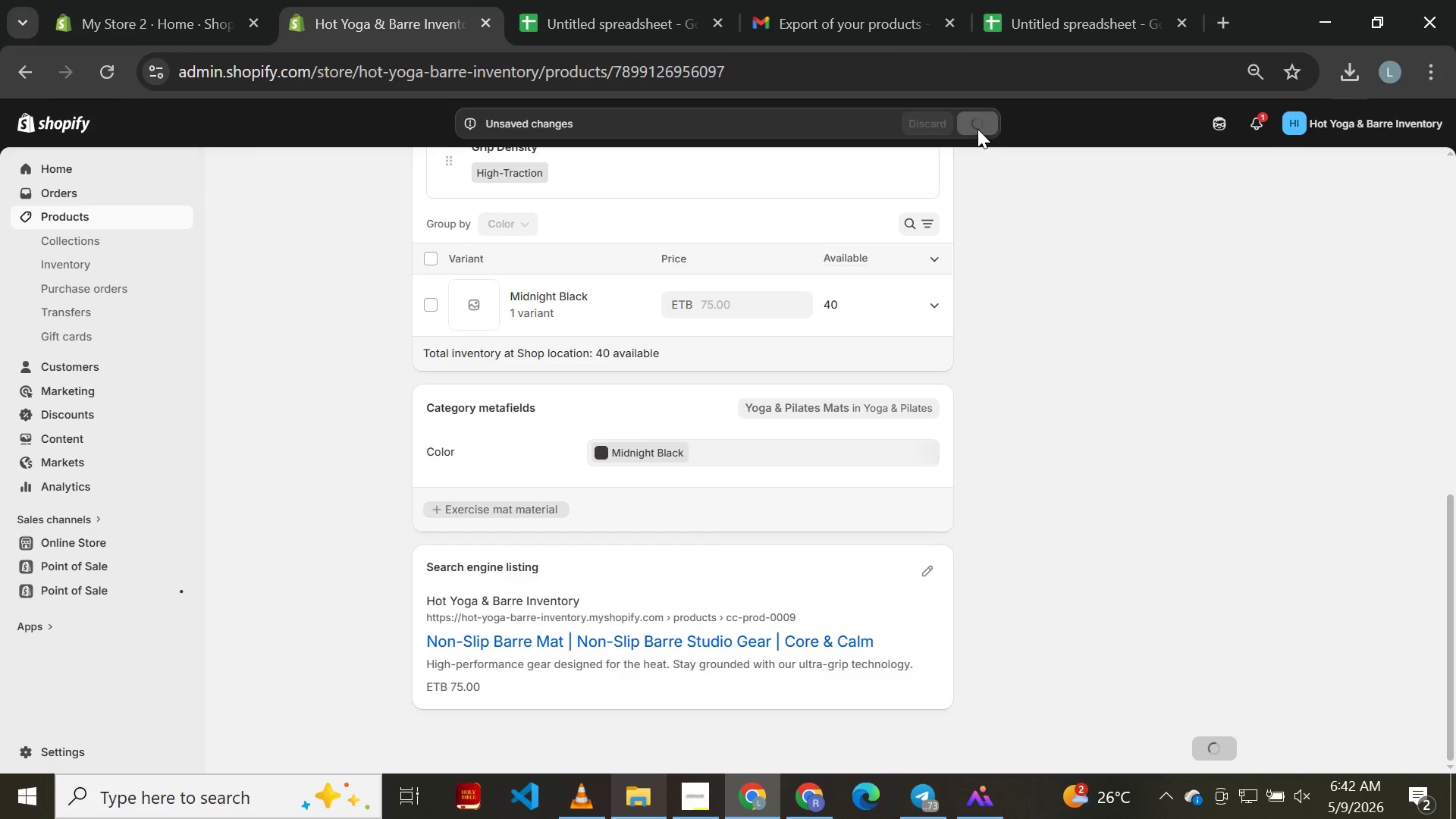 
left_click([590, 0])
 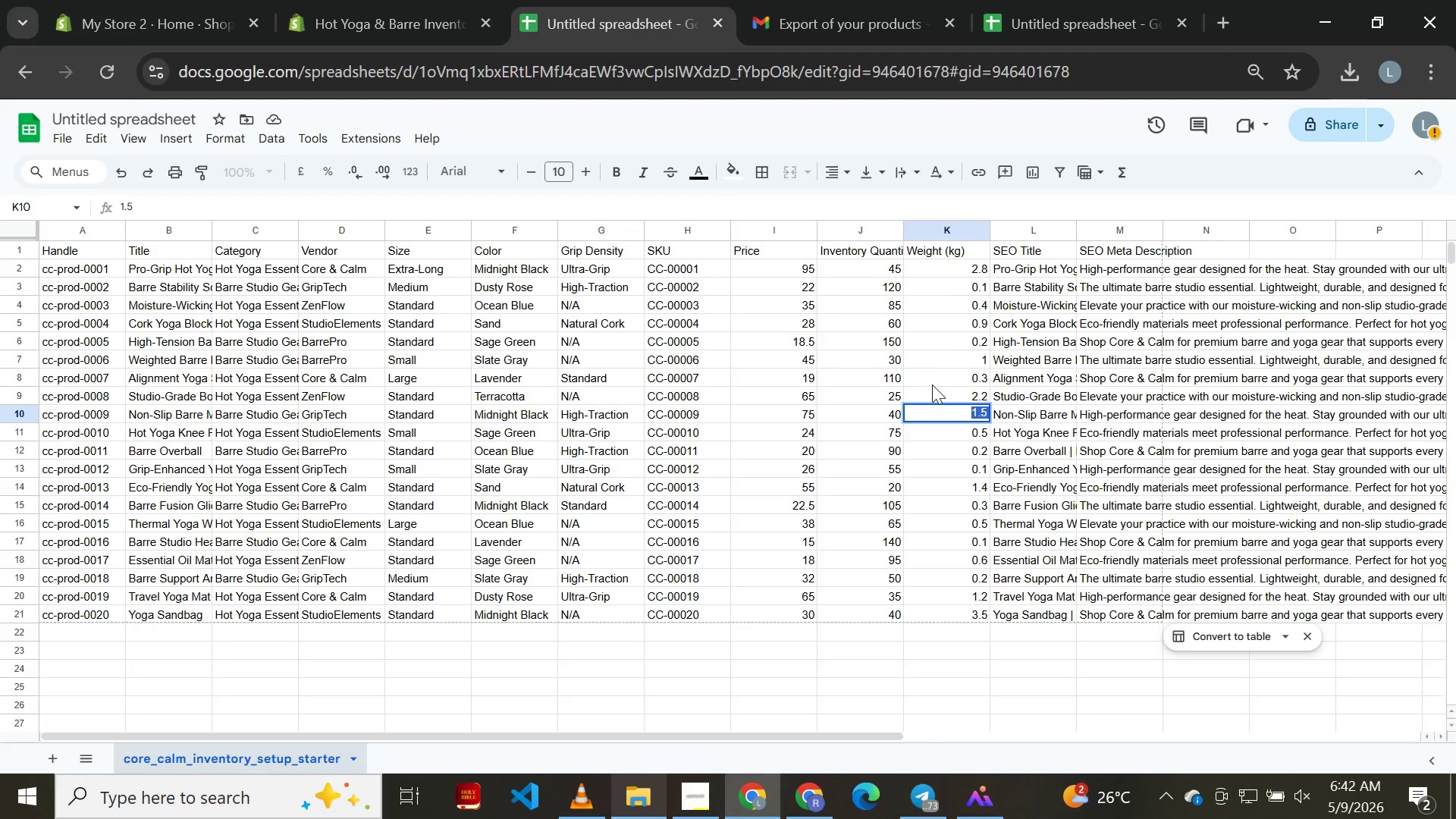 
left_click([934, 392])
 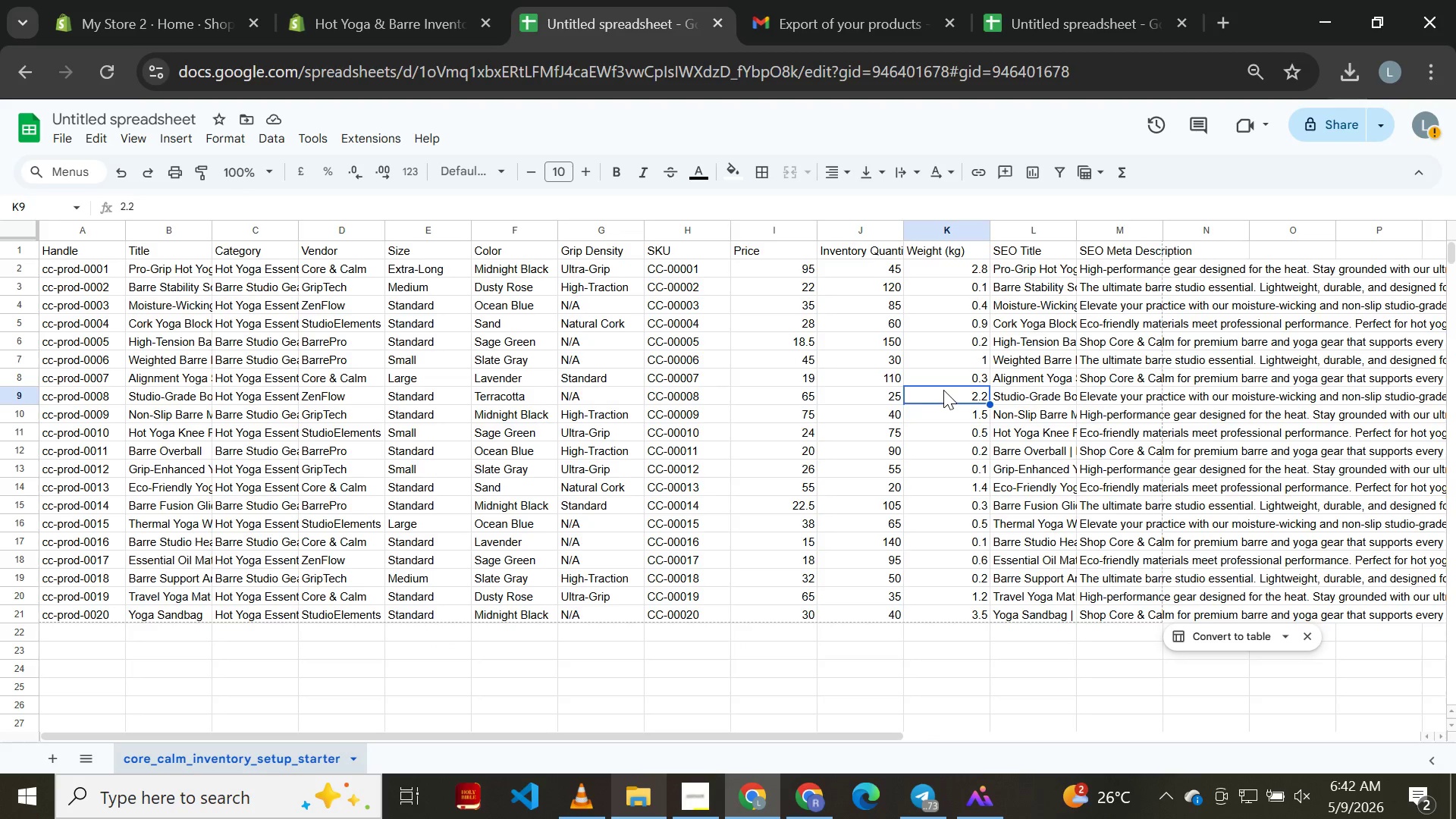 
double_click([946, 390])
 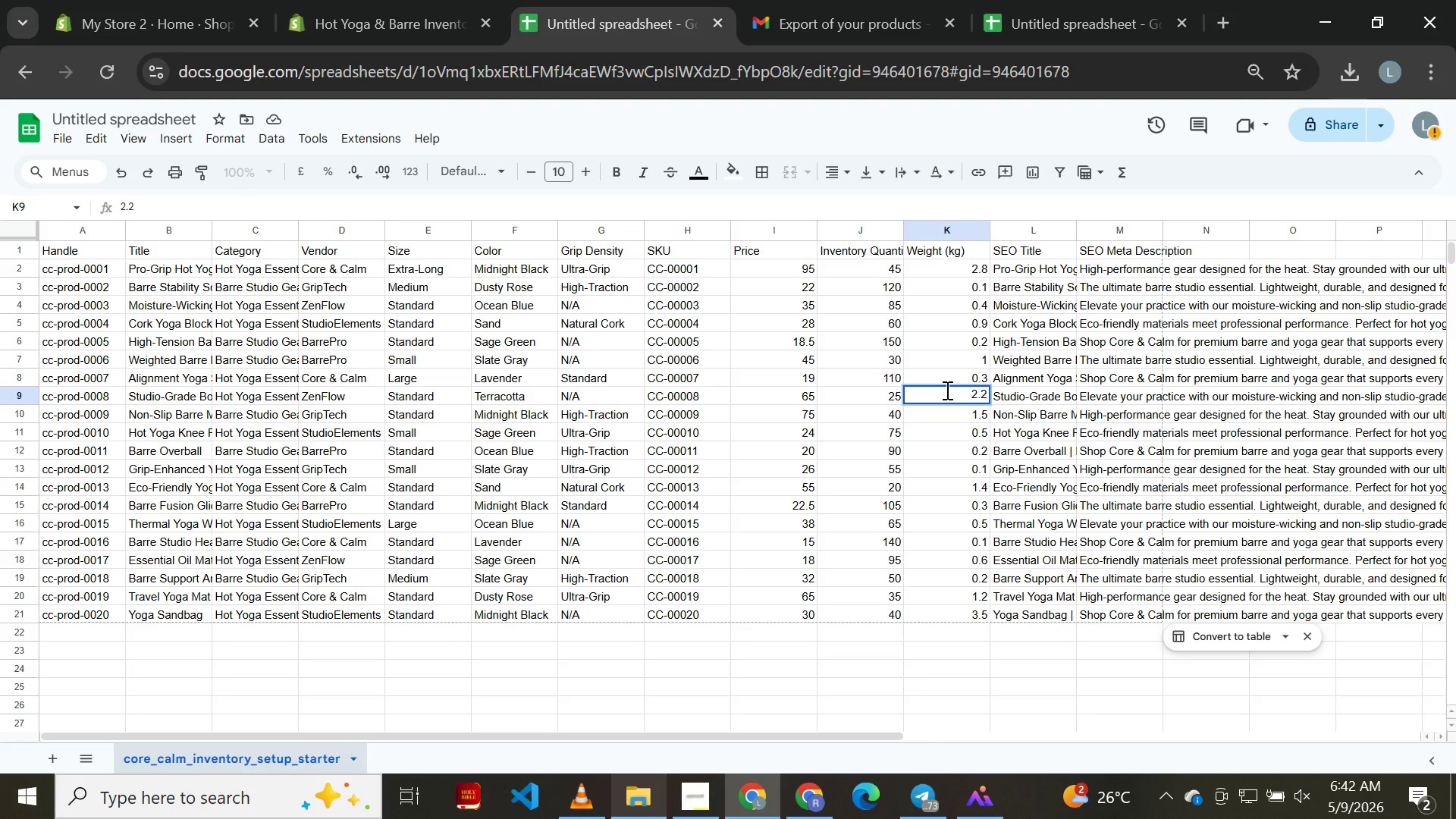 
key(Control+A)
 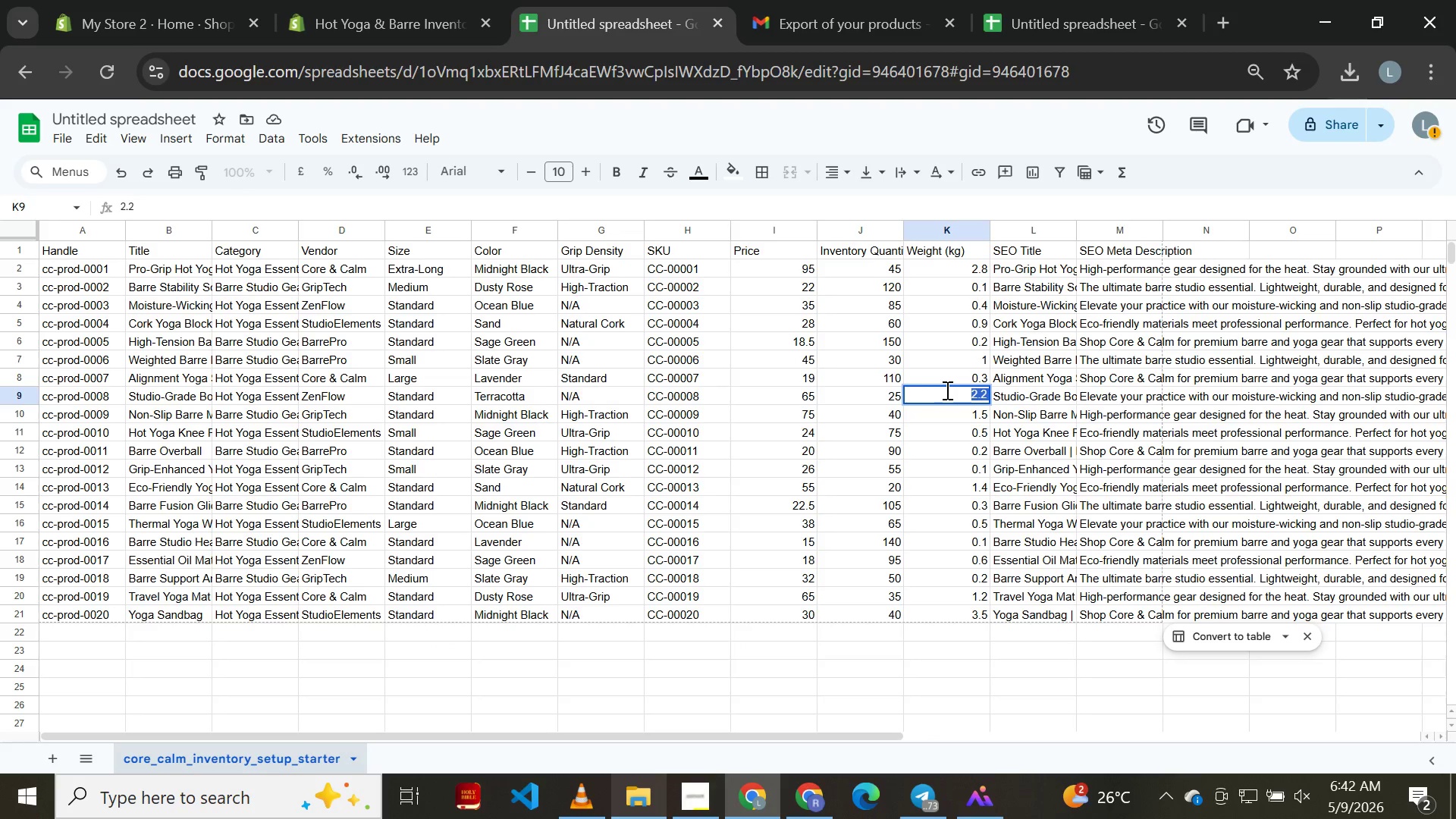 
key(Control+C)
 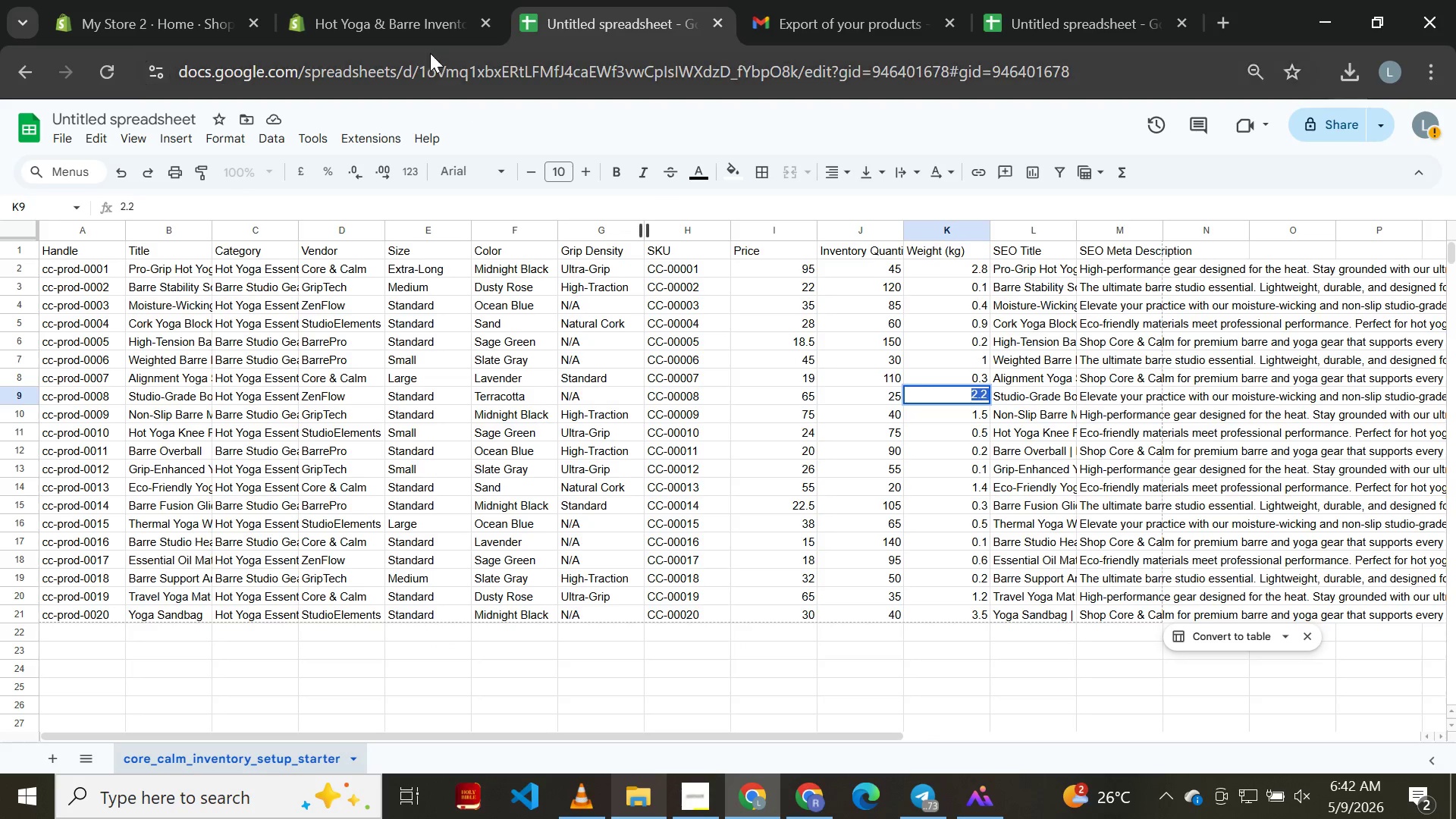 
left_click([398, 29])
 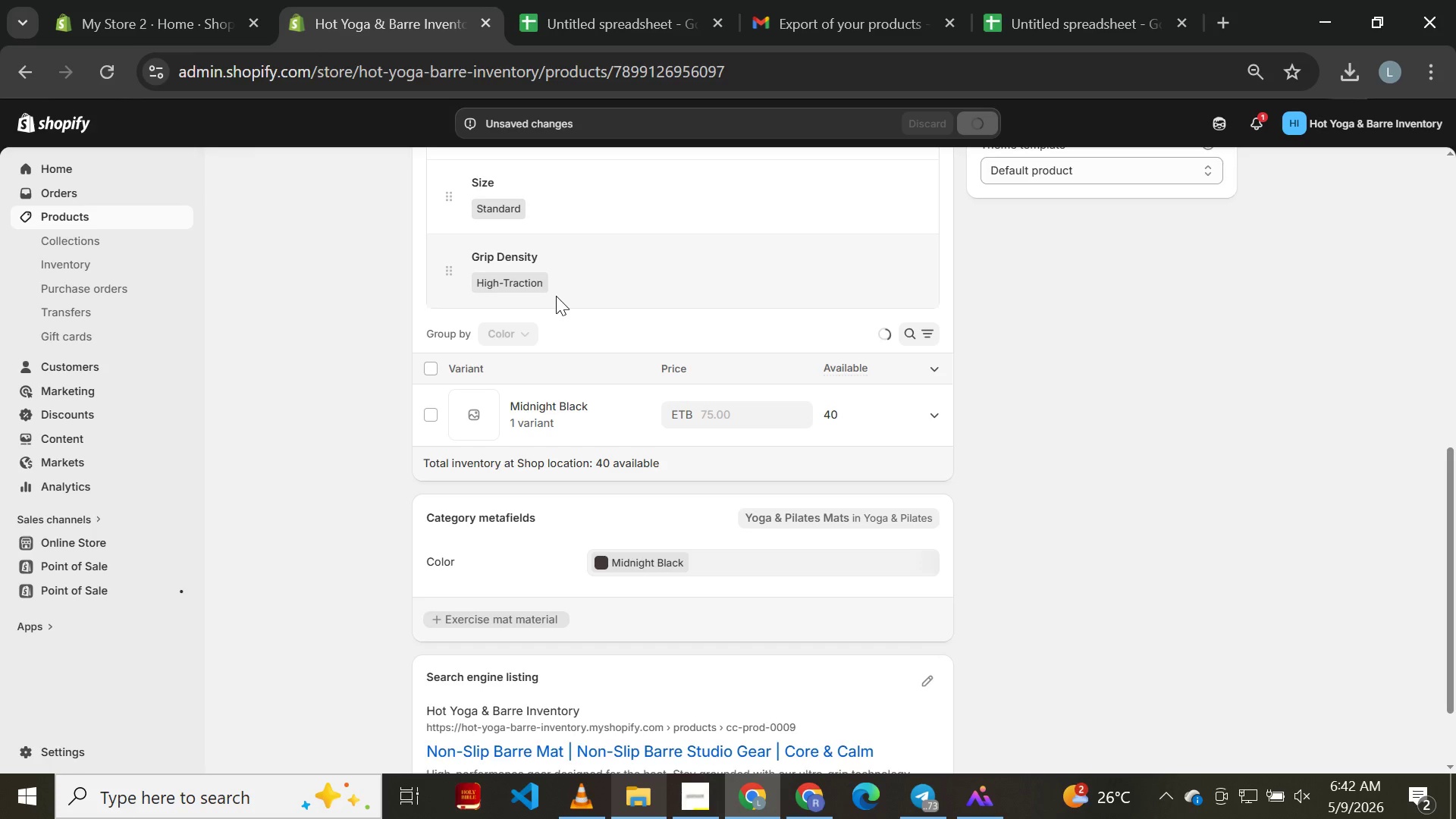 
mouse_move([708, 246])
 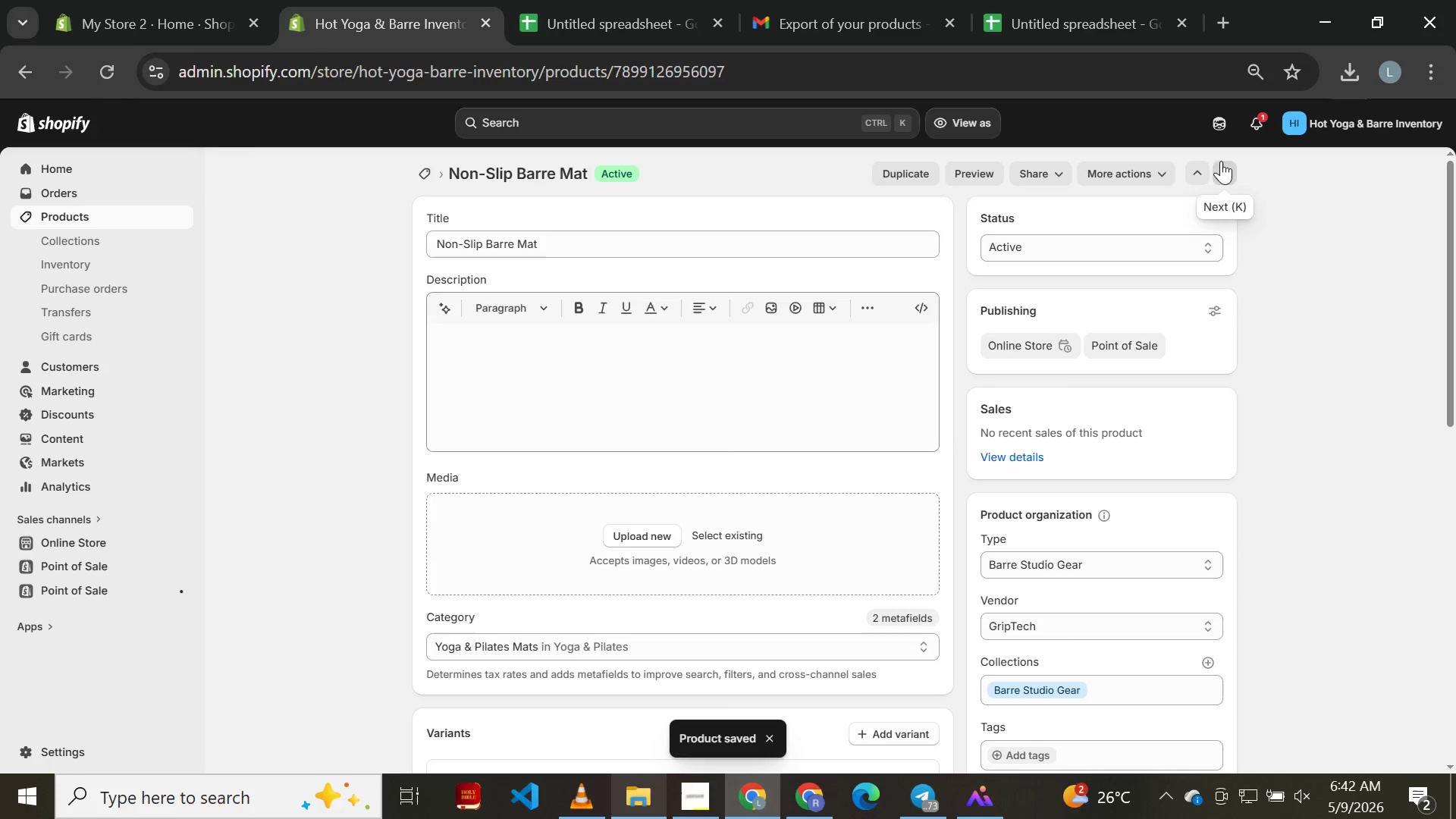 
left_click([1235, 170])
 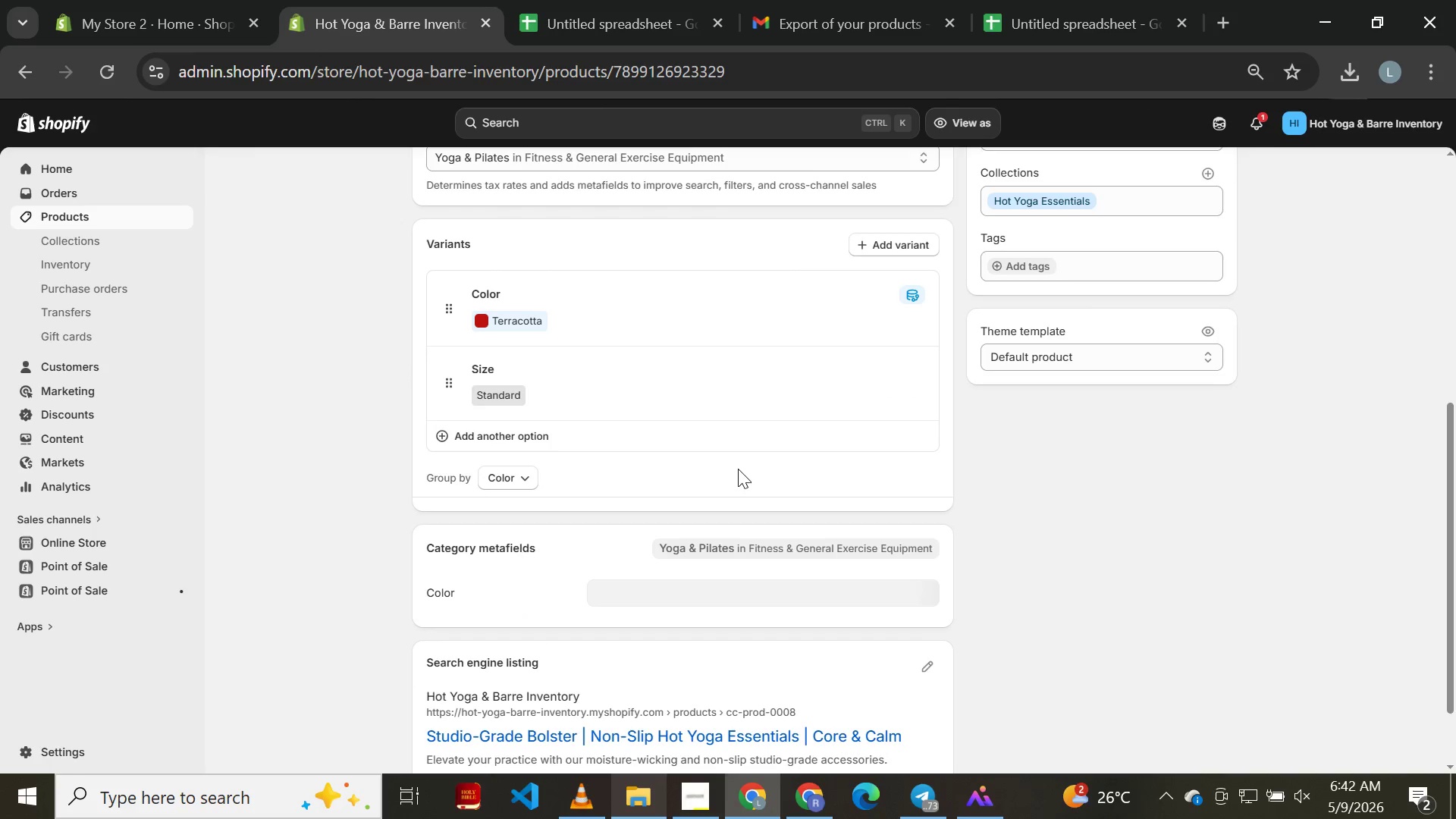 
wait(14.86)
 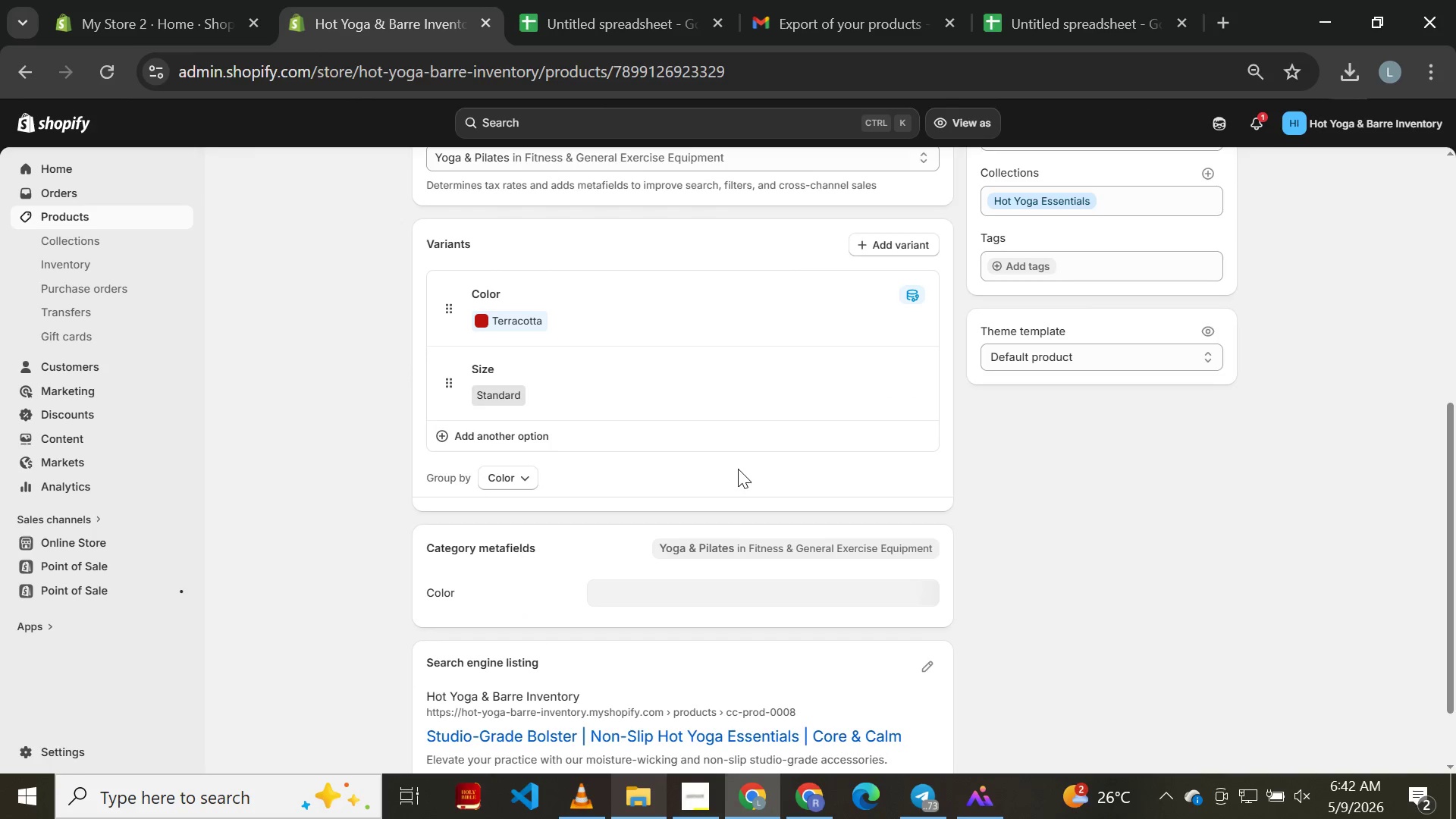 
left_click([430, 509])
 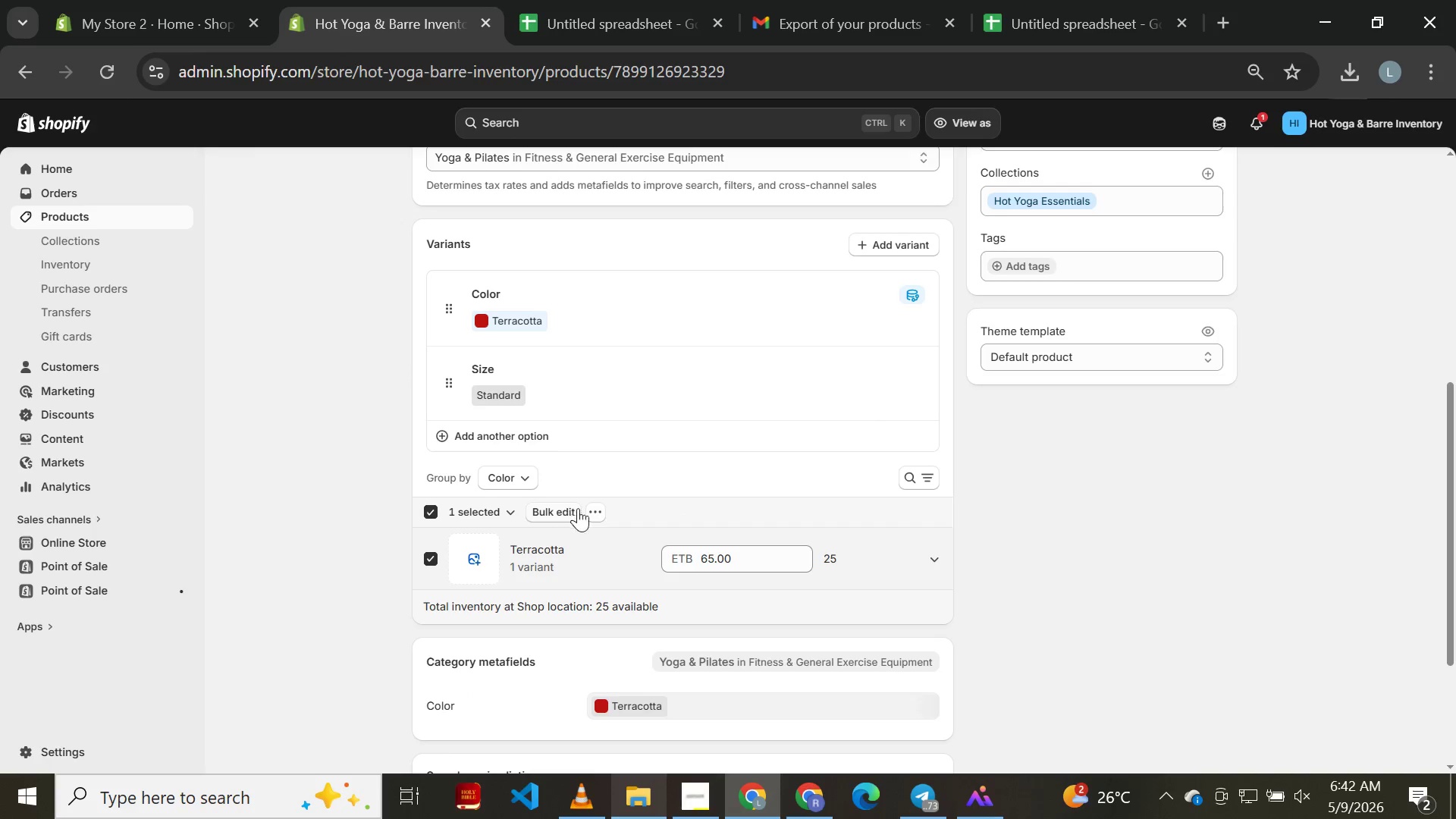 
left_click([593, 508])
 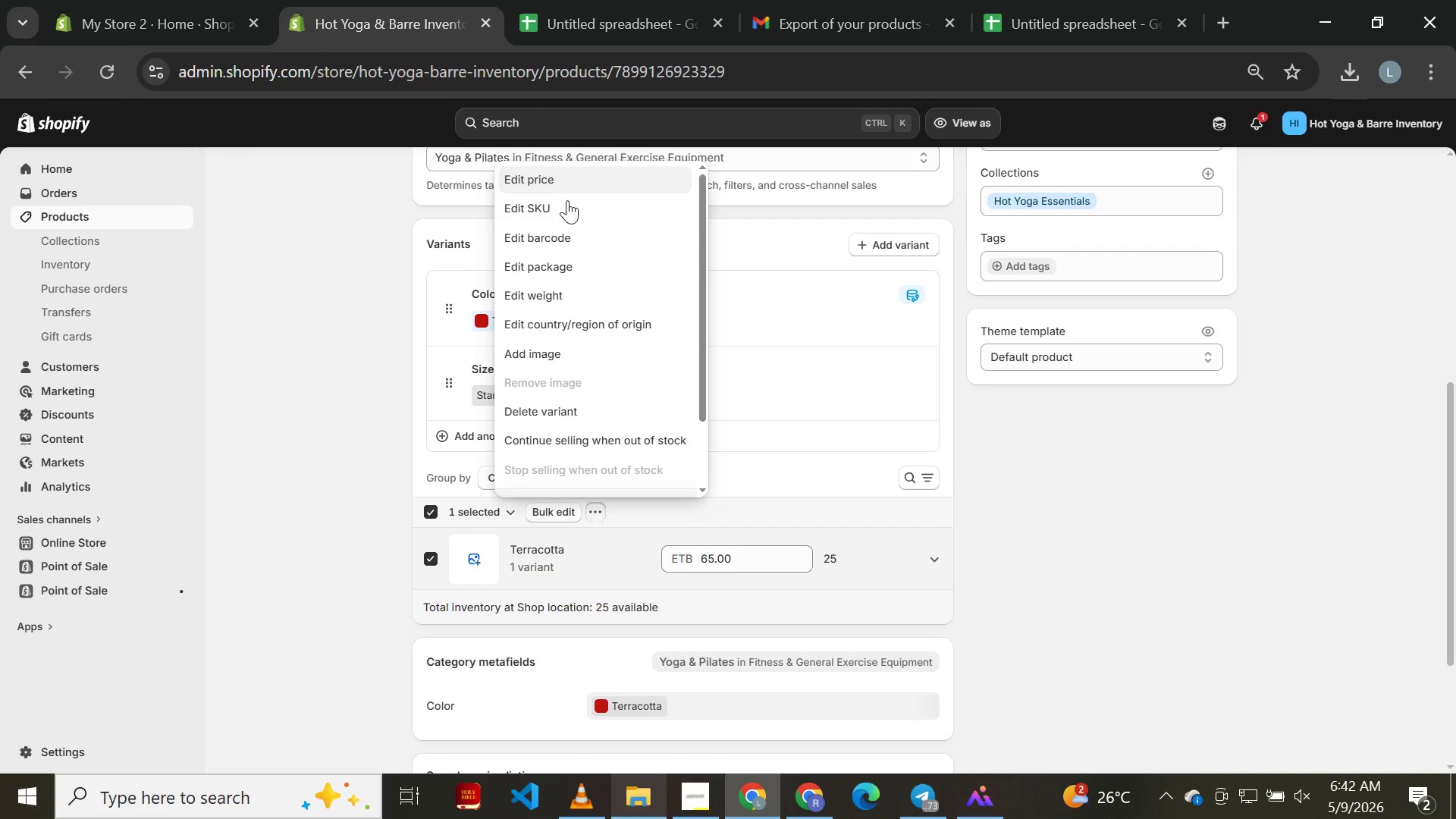 
left_click([571, 293])
 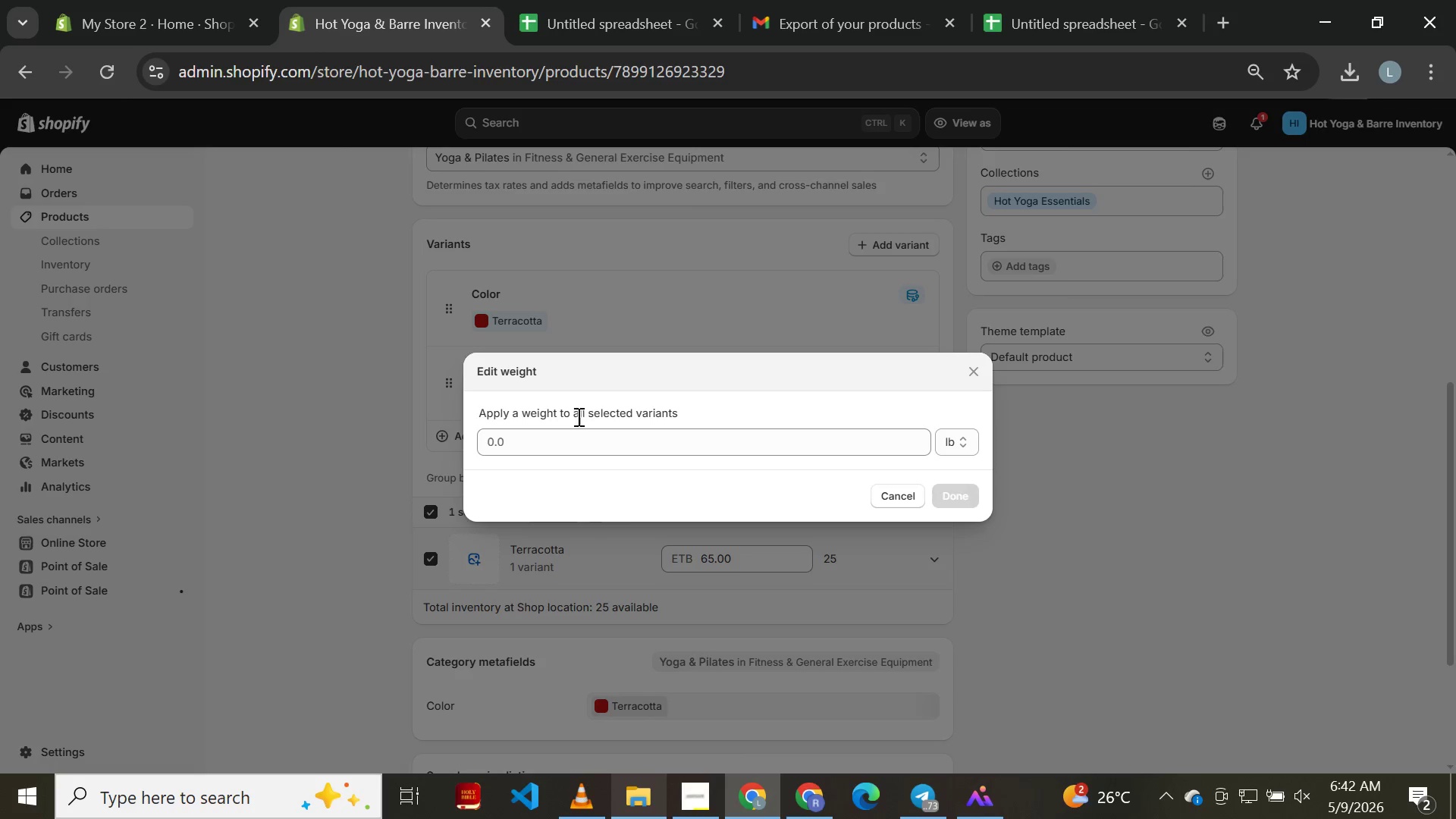 
left_click([577, 433])
 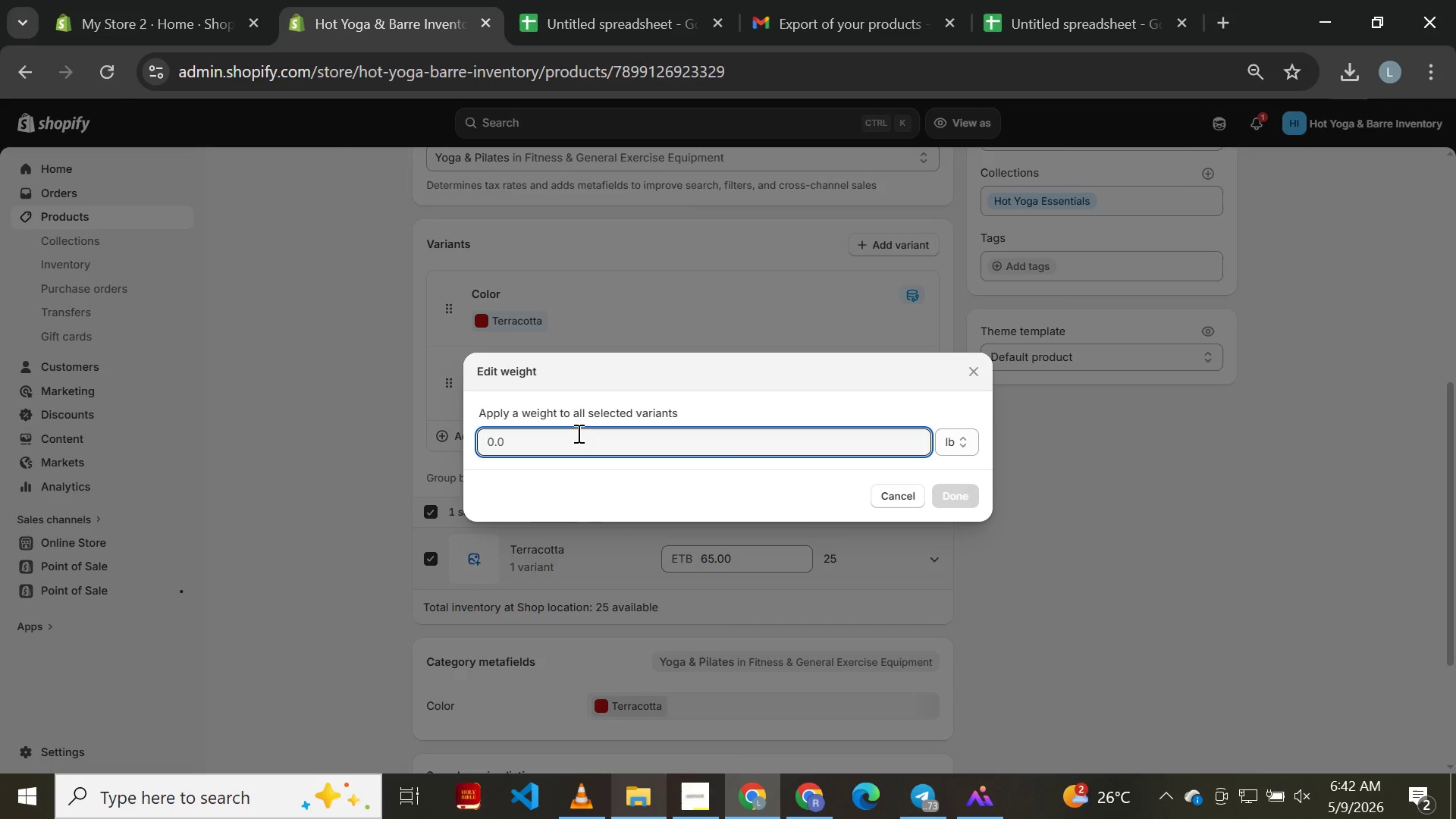 
key(Control+V)
 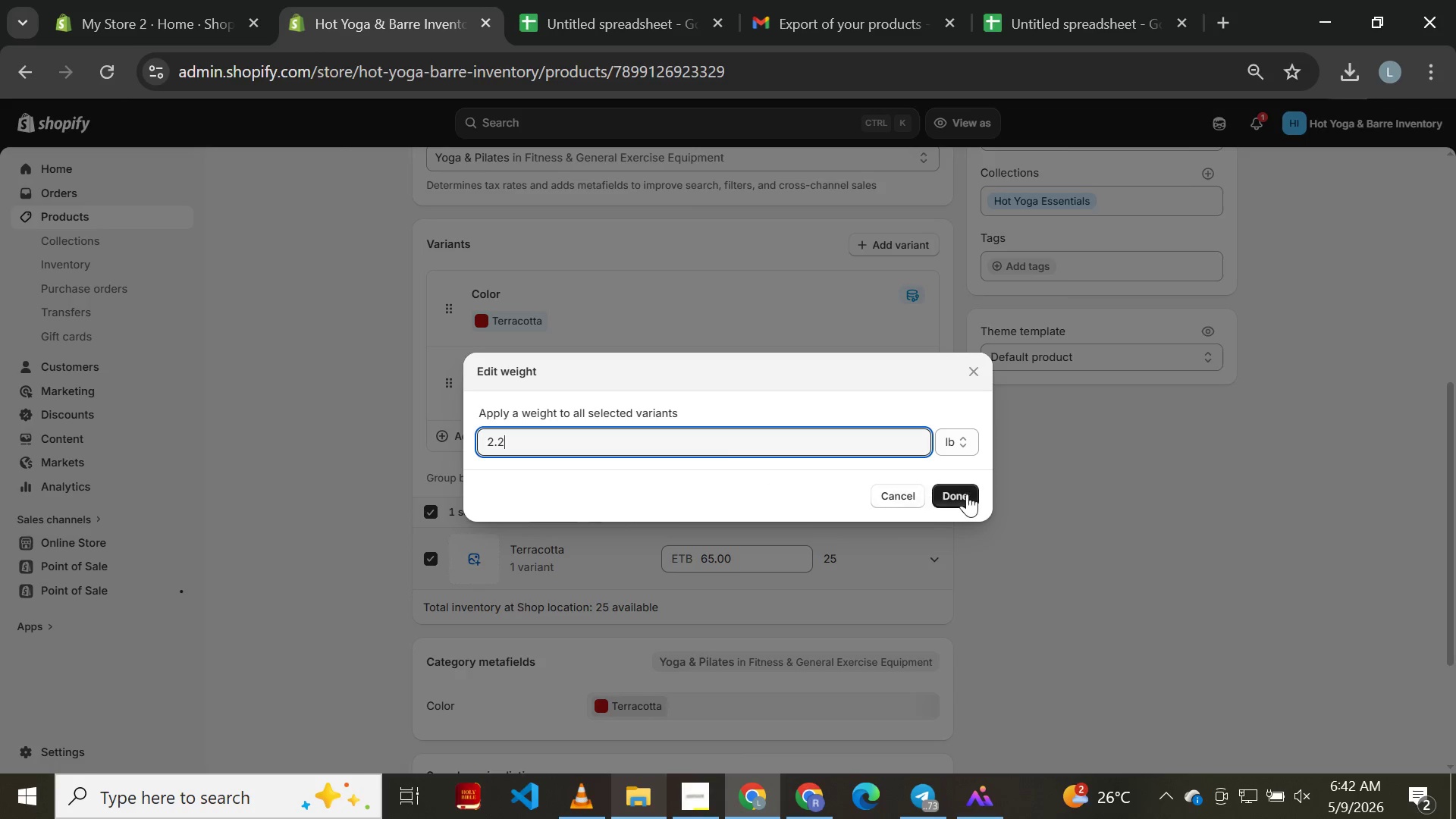 
left_click([970, 494])
 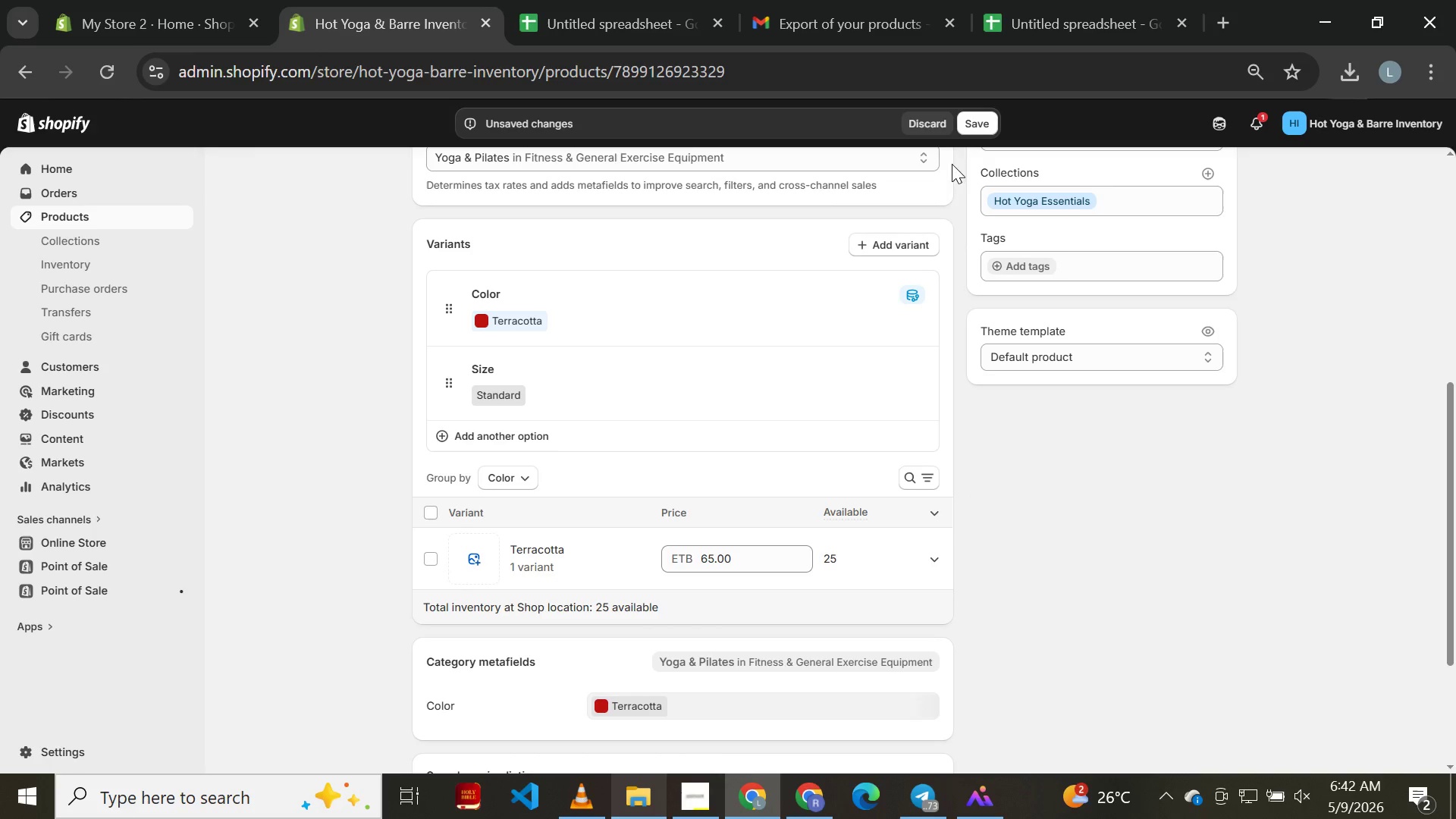 
left_click([965, 124])
 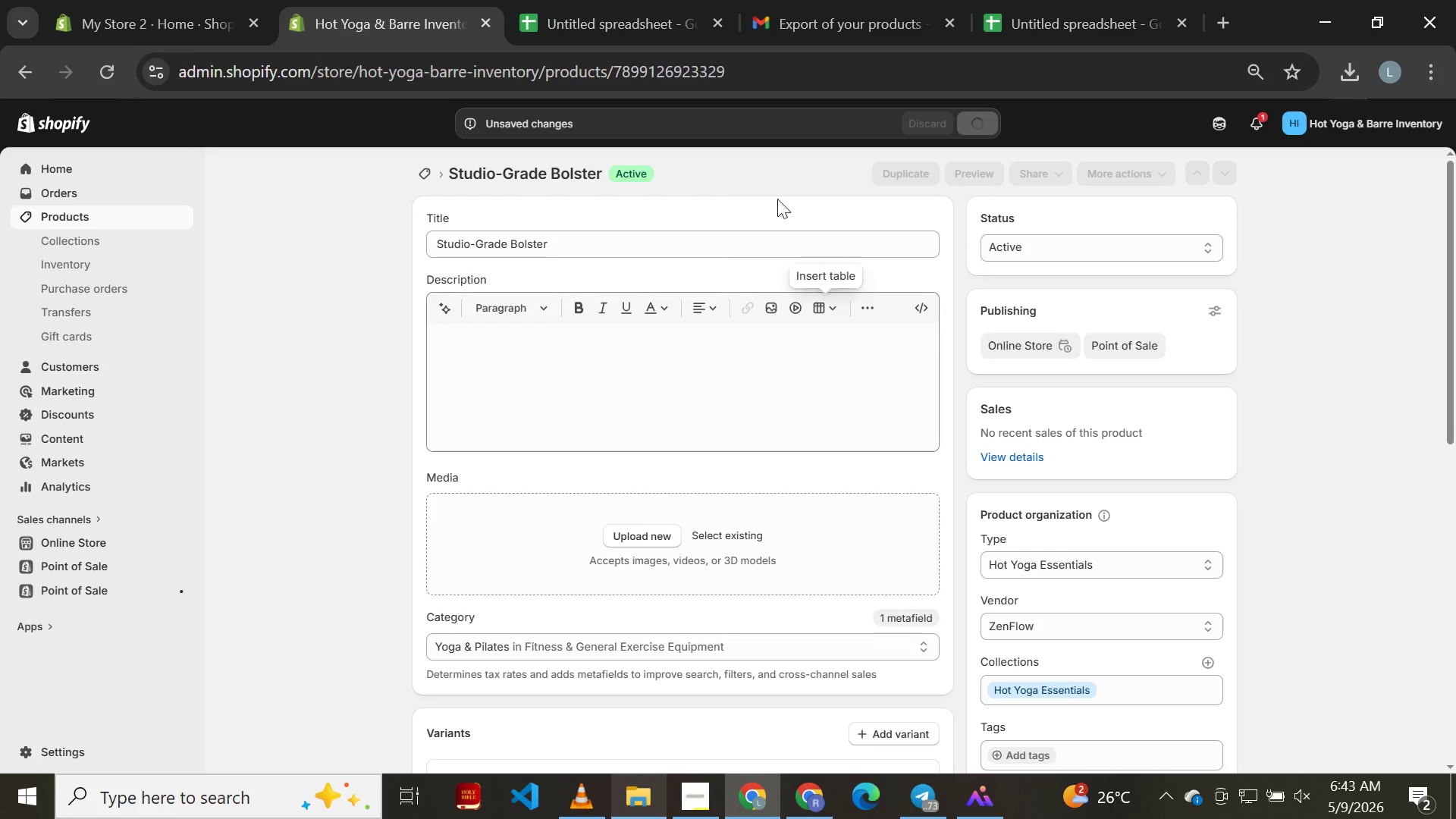 
left_click([633, 23])
 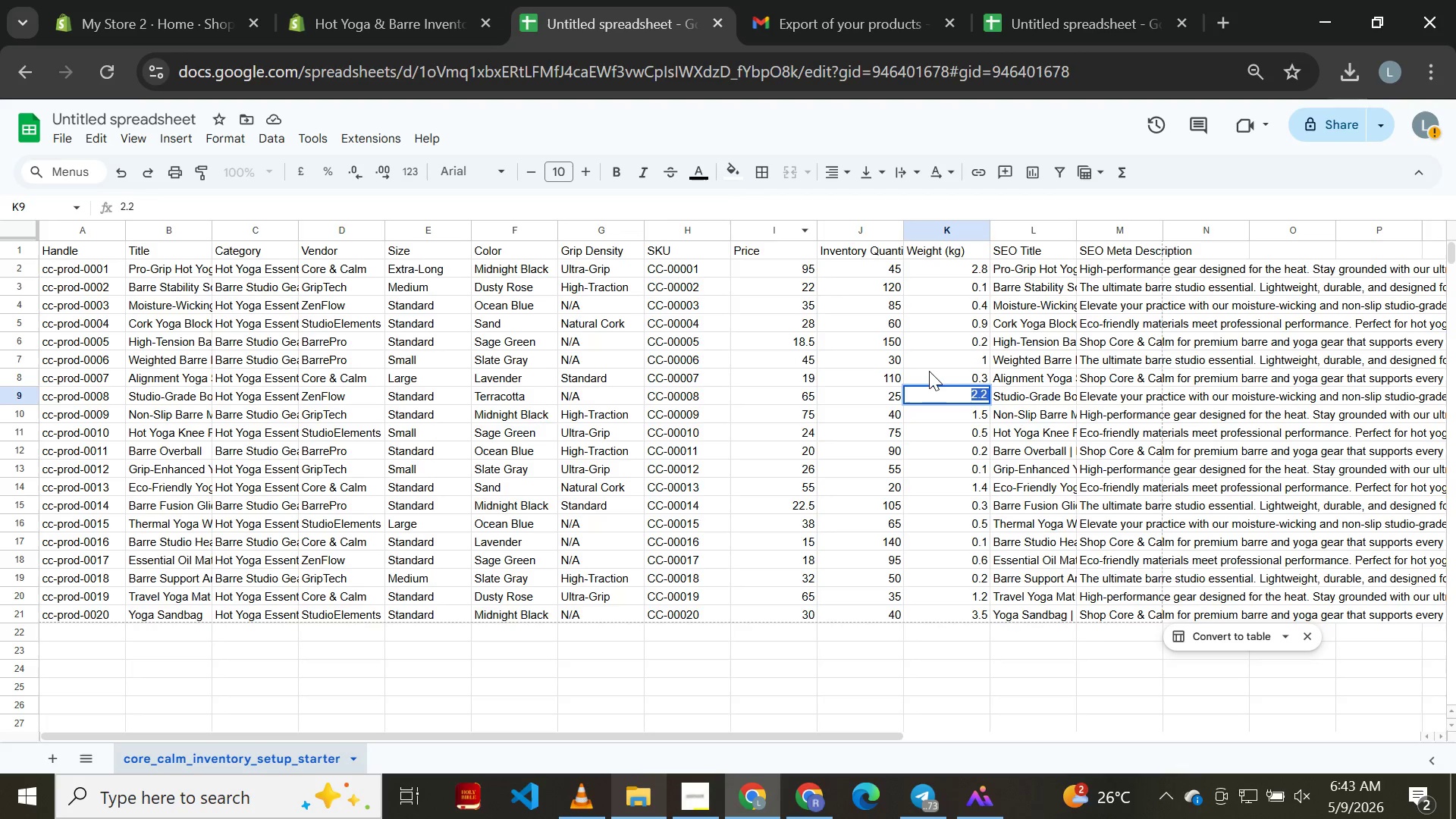 
left_click([930, 372])
 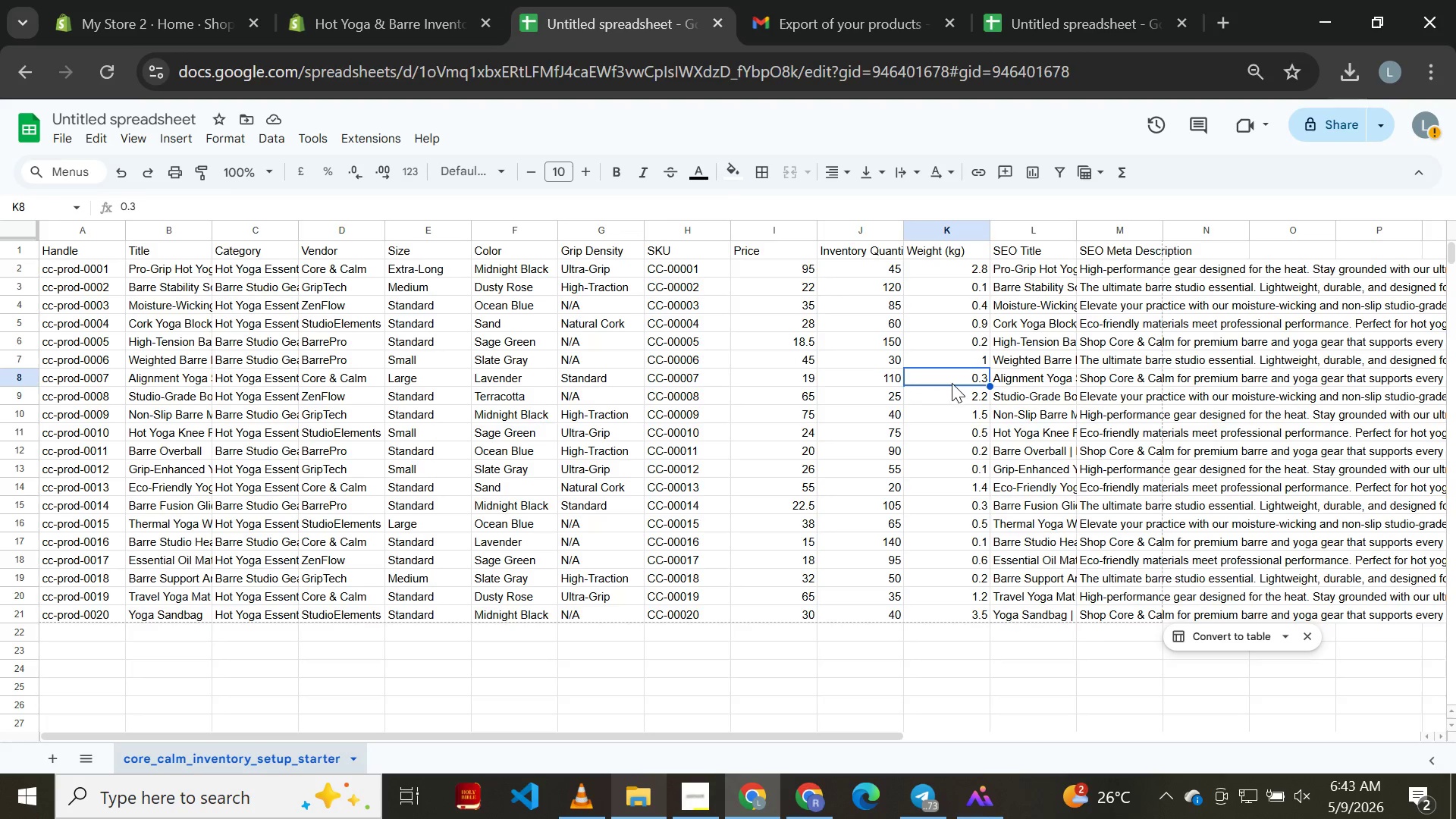 
wait(5.36)
 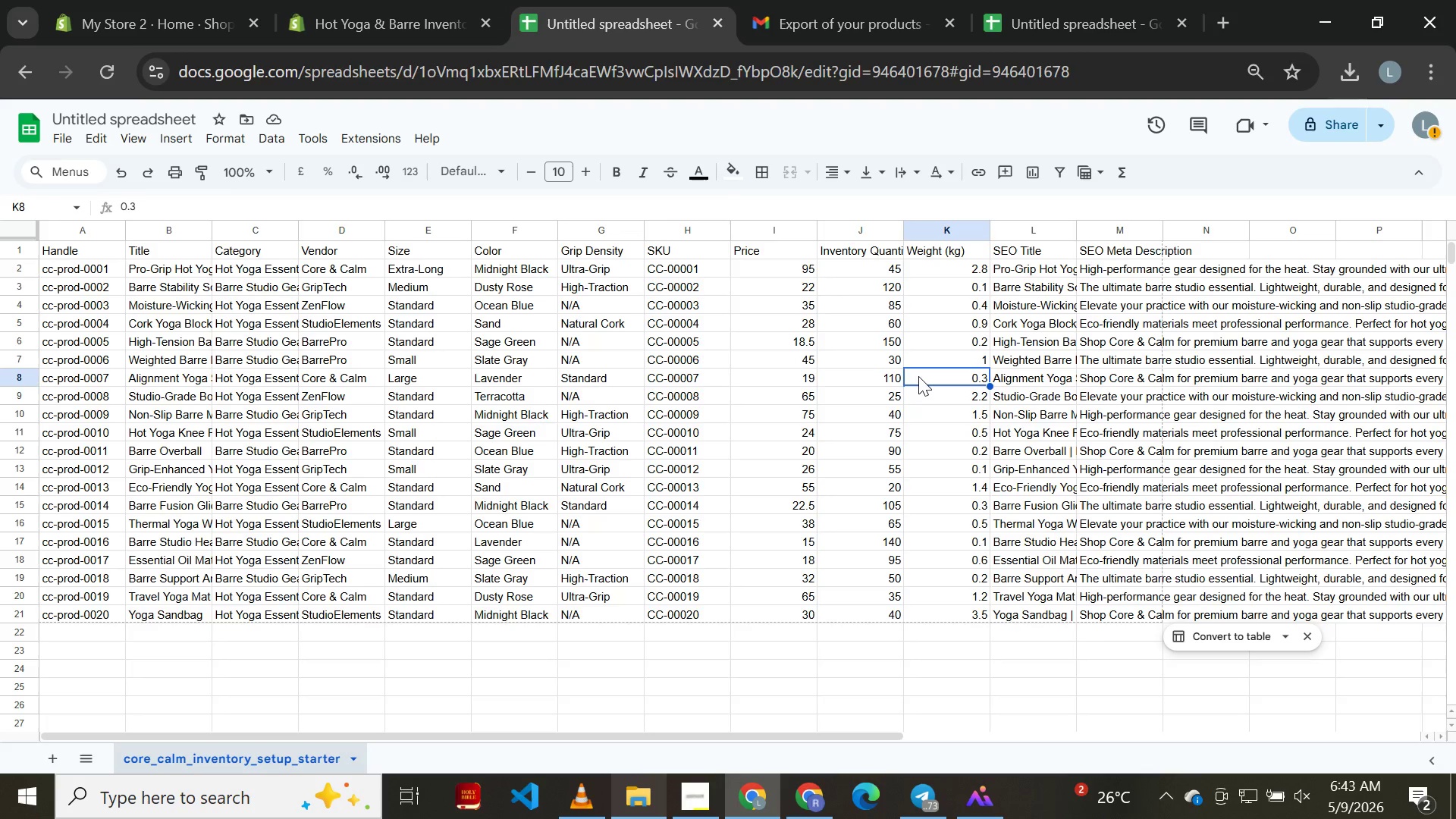 
double_click([952, 375])
 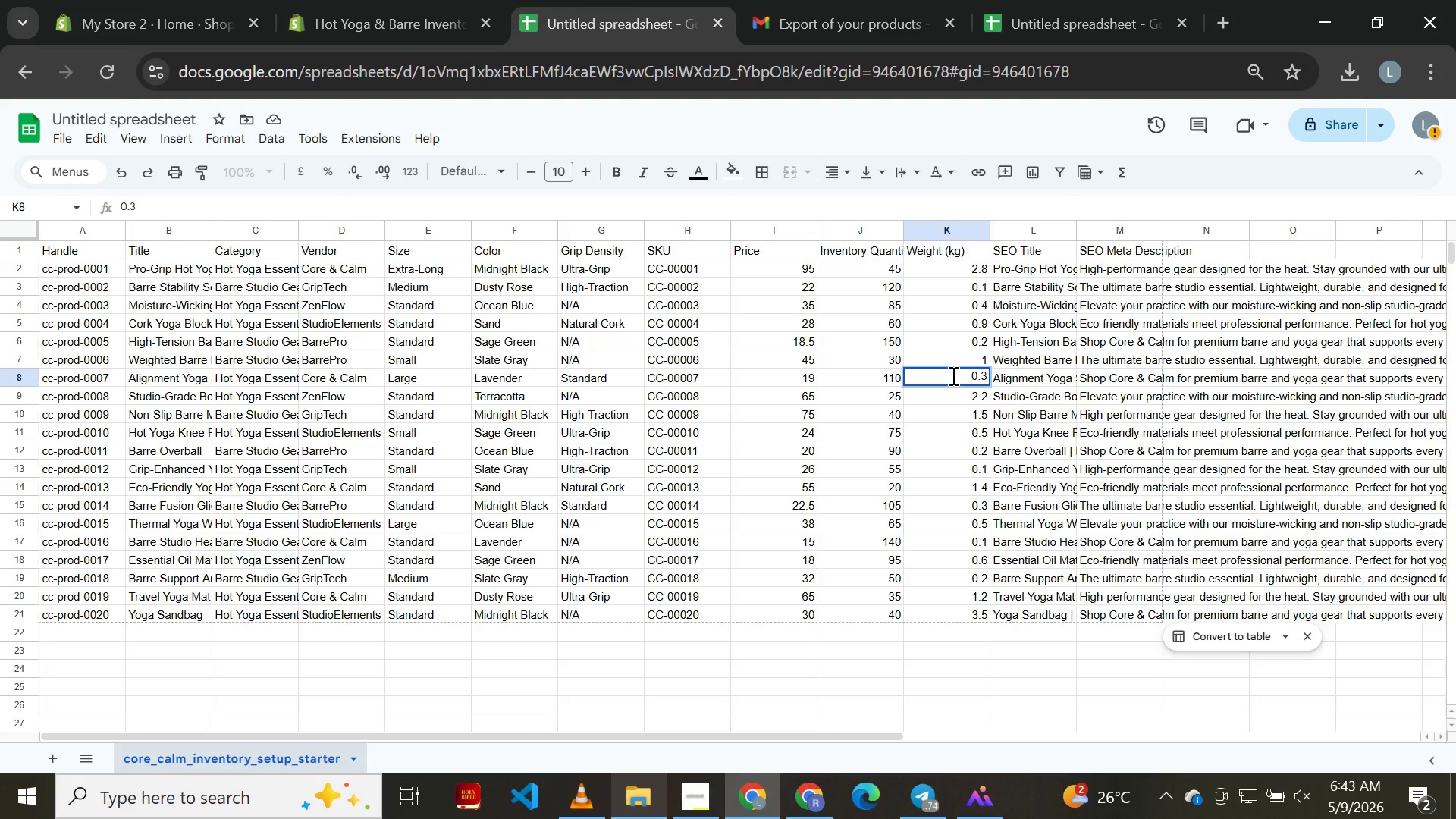 
key(Control+A)
 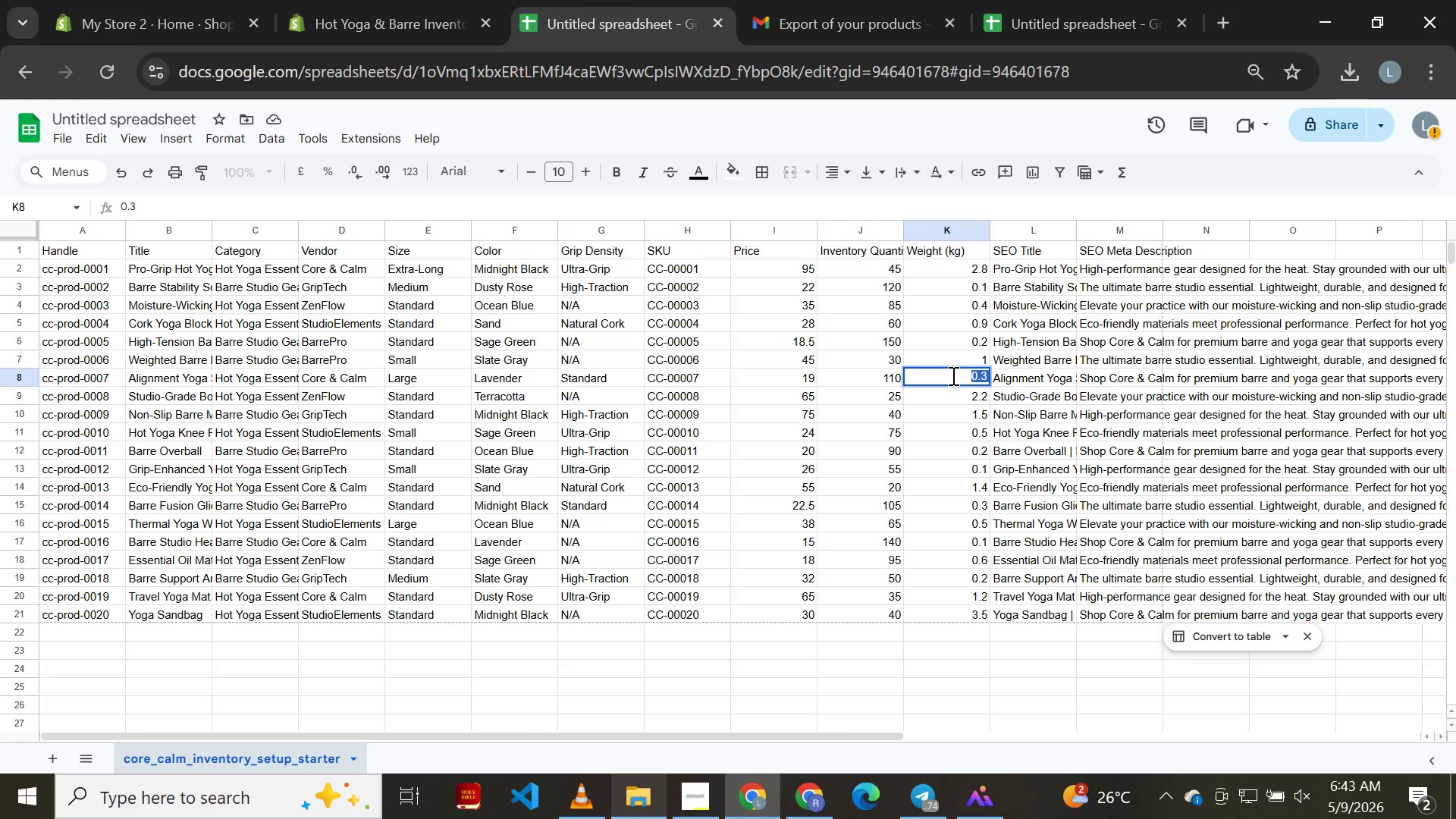 
key(Control+C)
 